 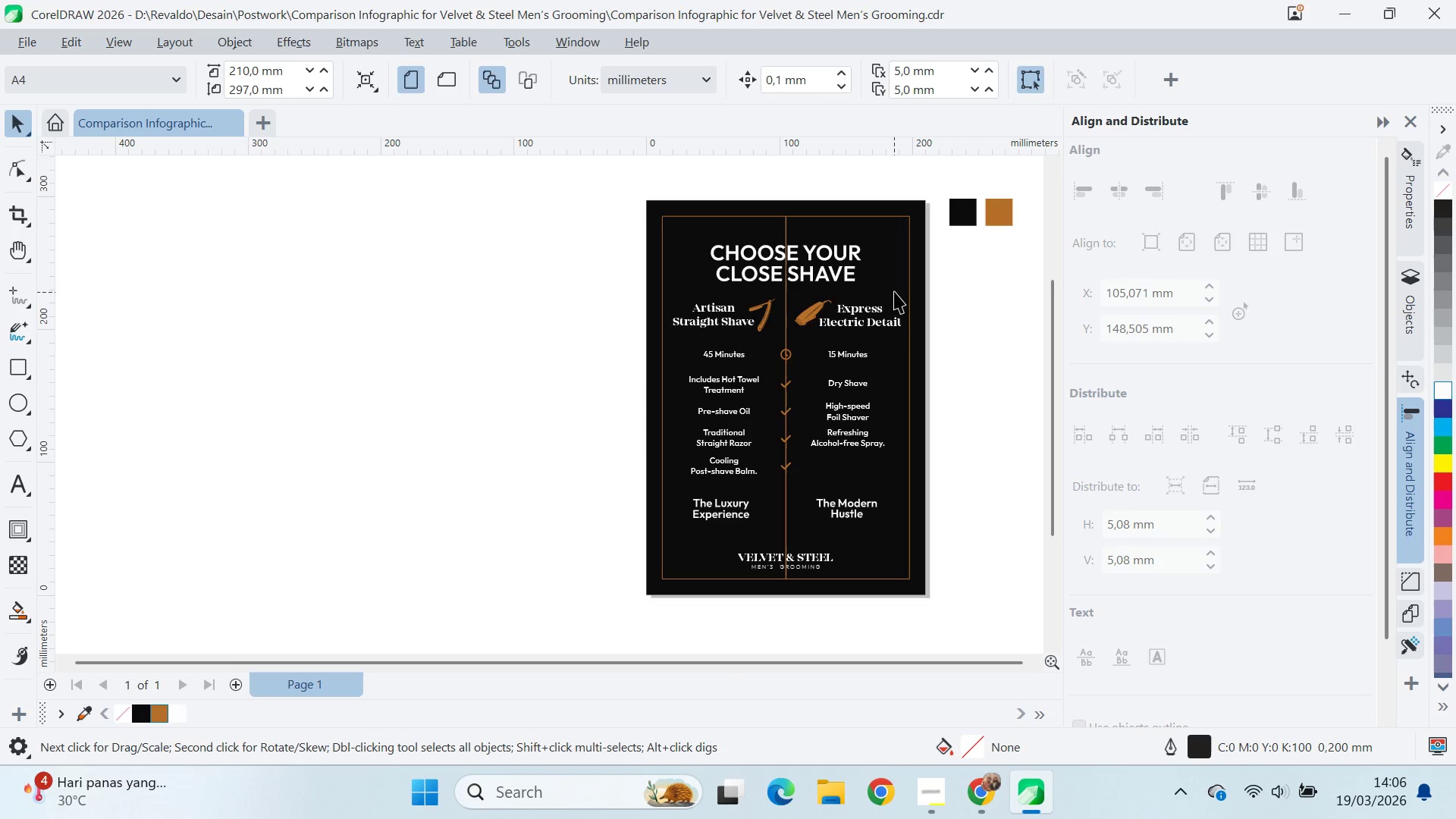 
hold_key(key=ShiftLeft, duration=0.48)
double_click([780, 507])
 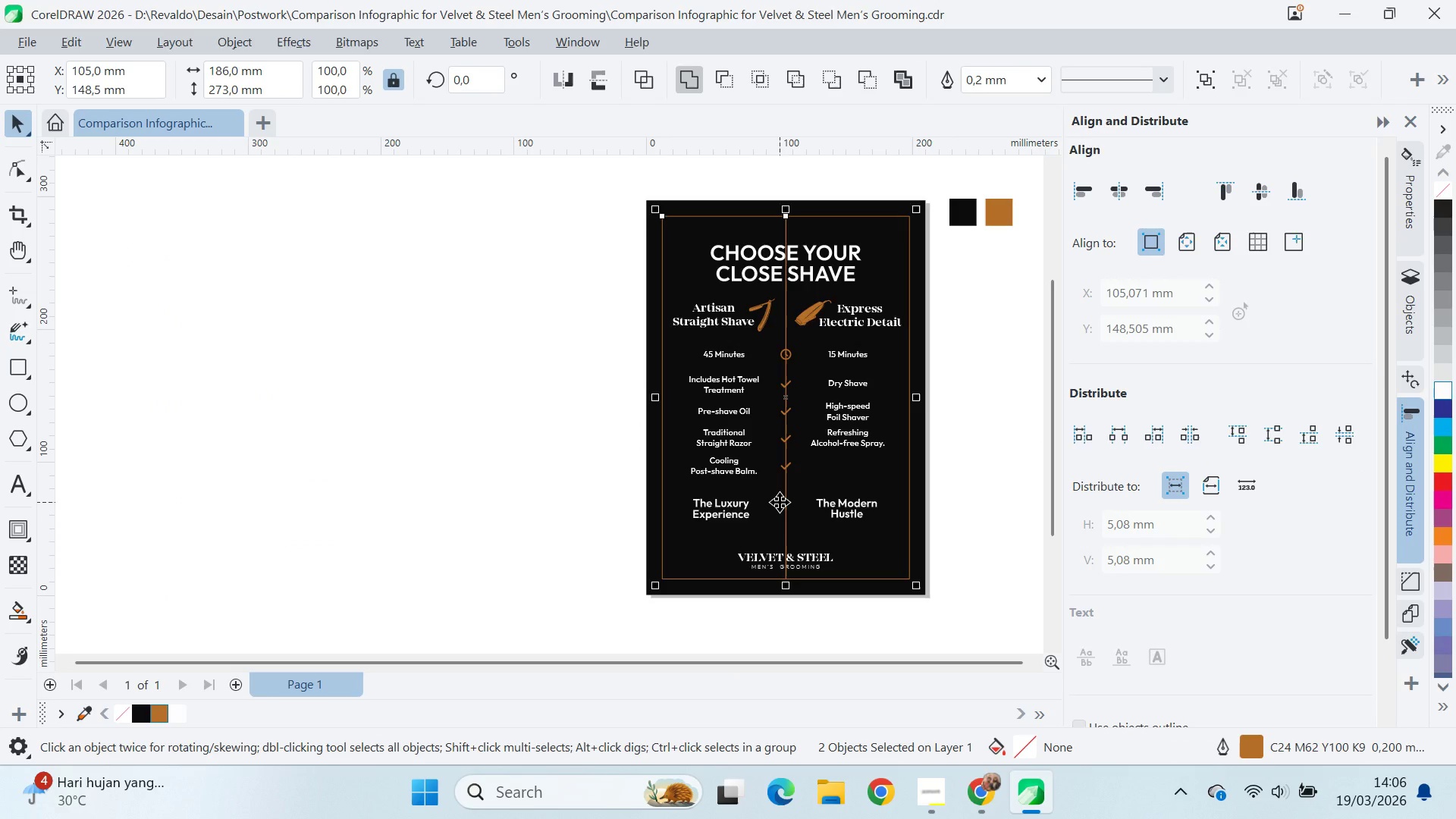 
key(Delete)
 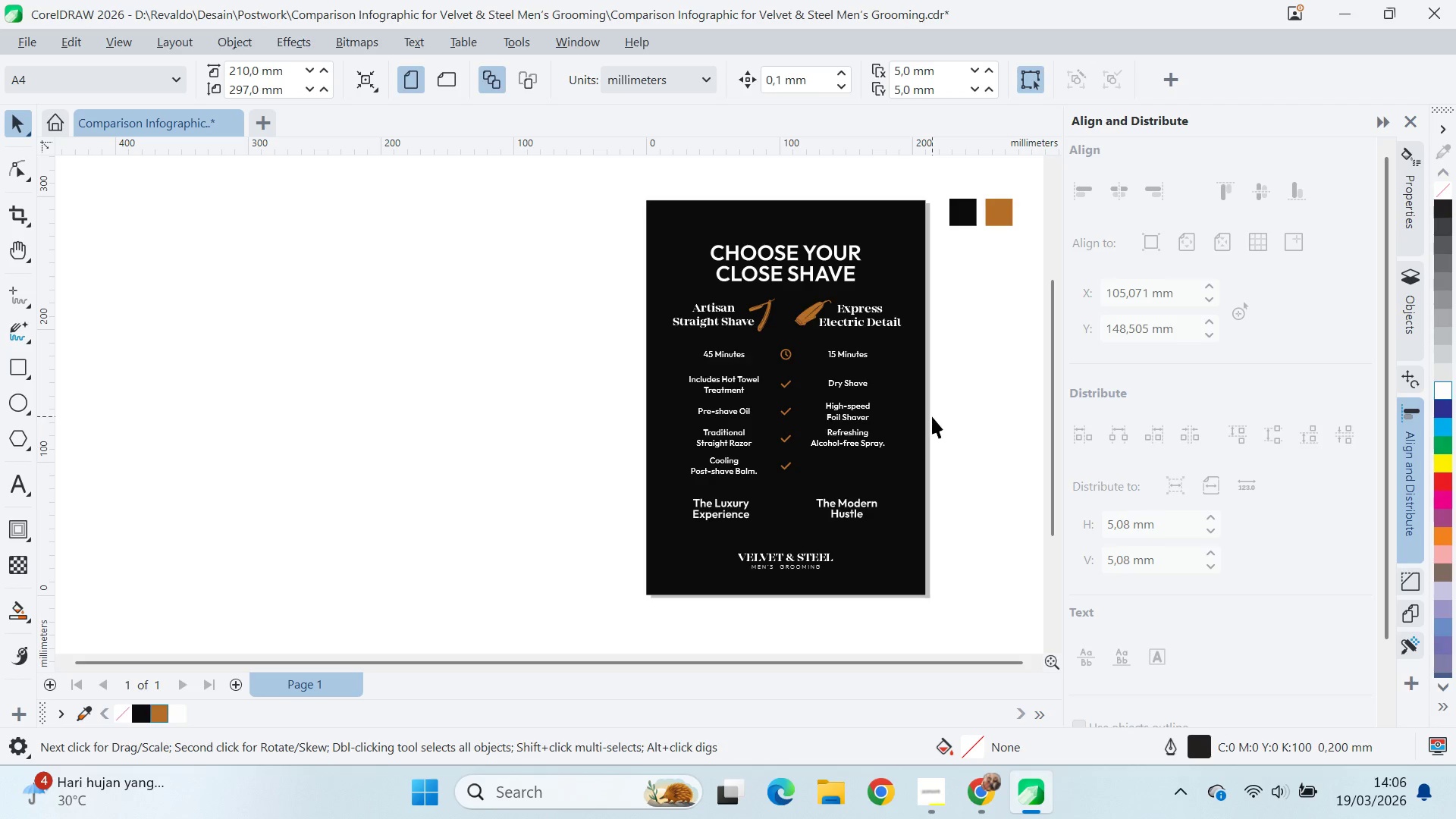 
left_click([943, 400])
 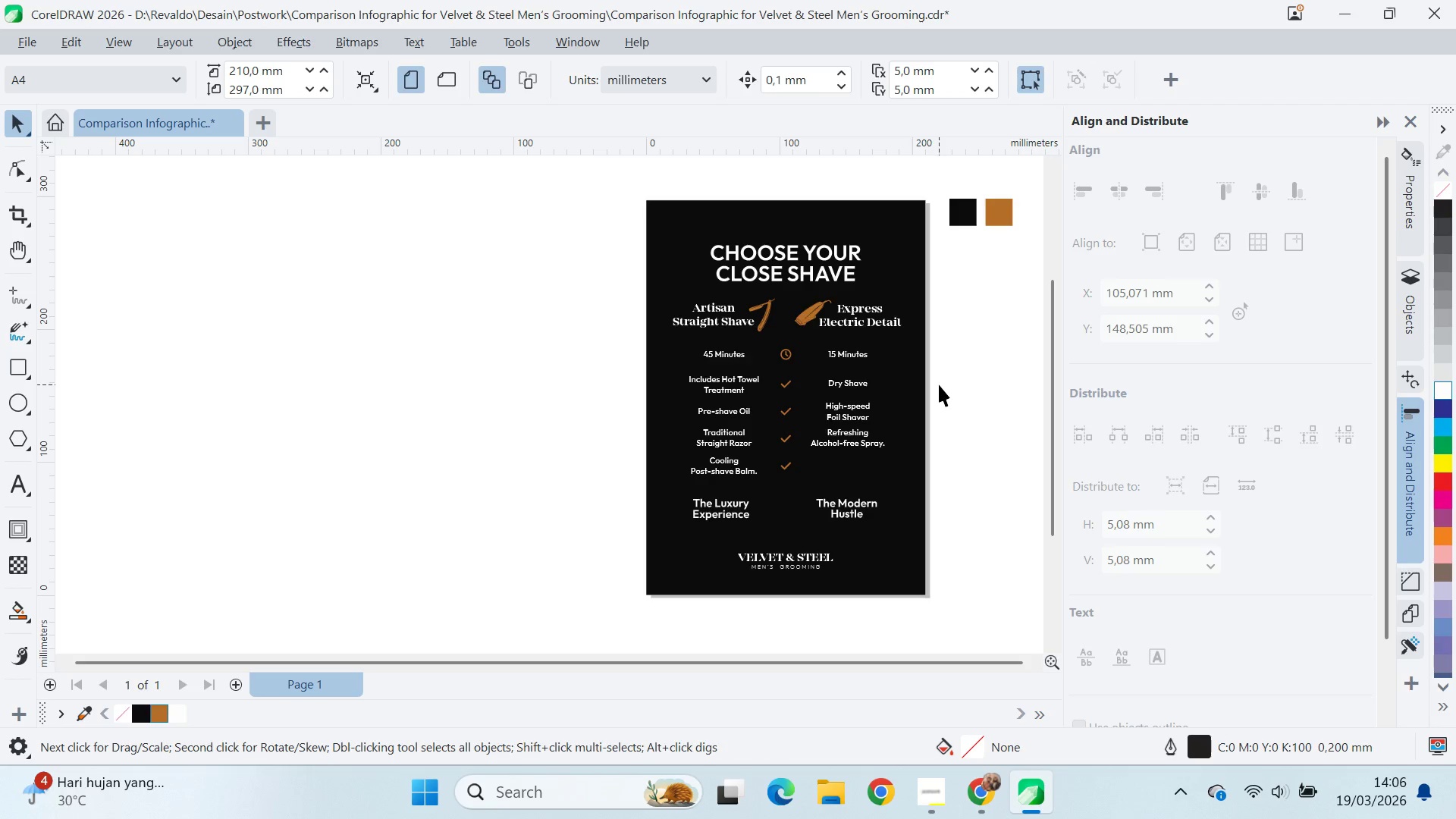 
left_click_drag(start_coordinate=[607, 223], to_coordinate=[911, 594])
 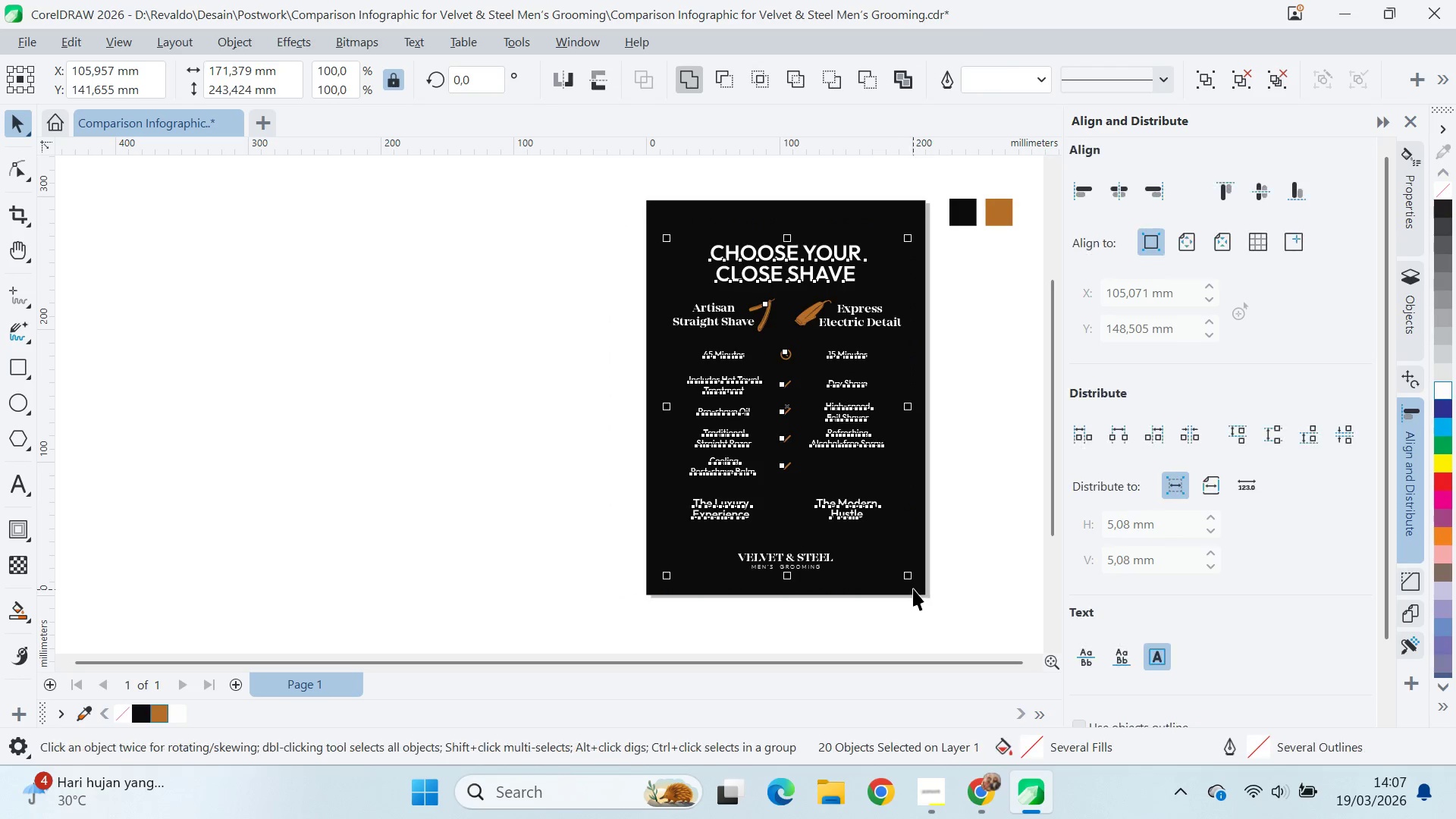 
key(Control+G)
 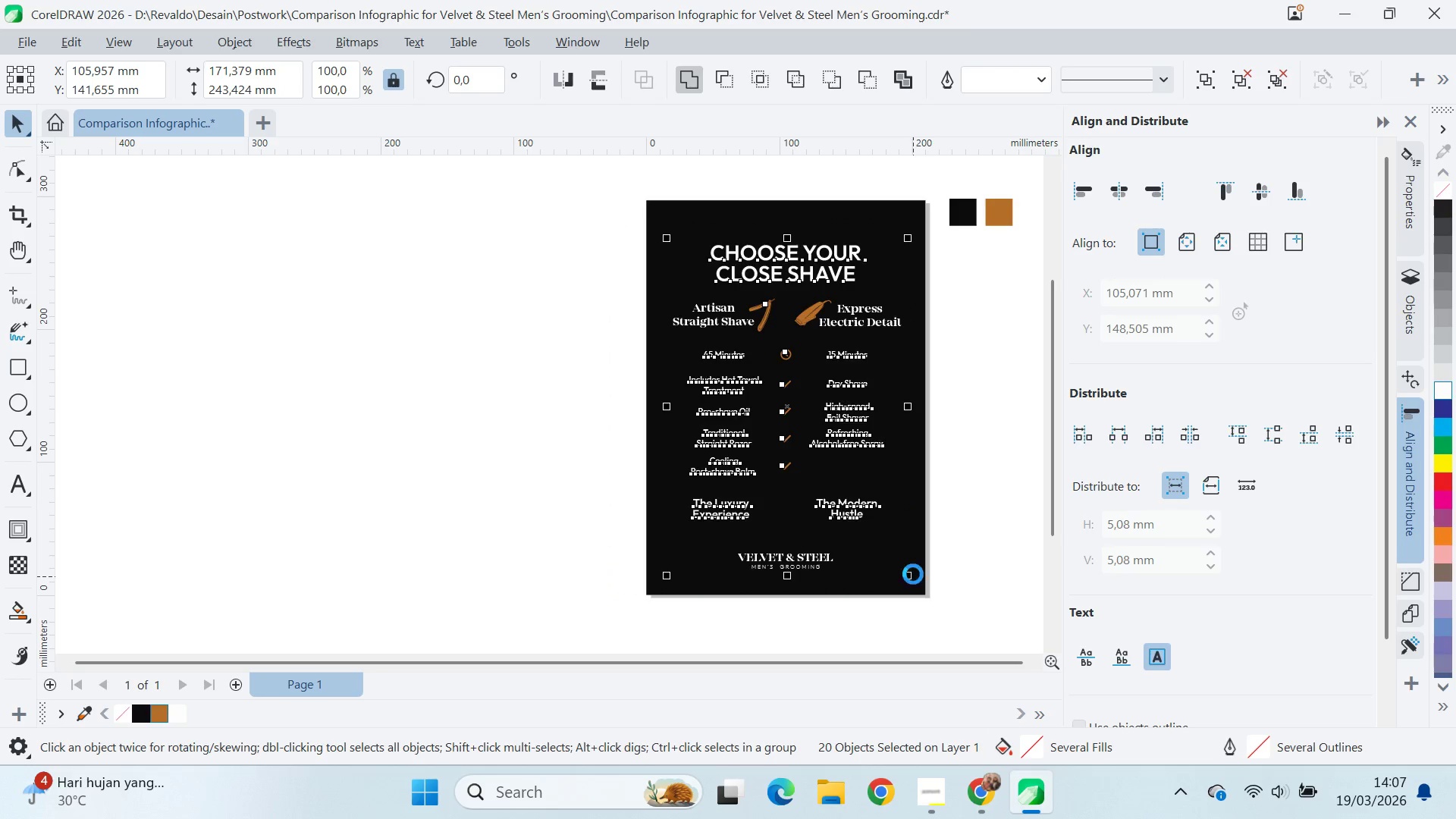 
key(Control+F)
 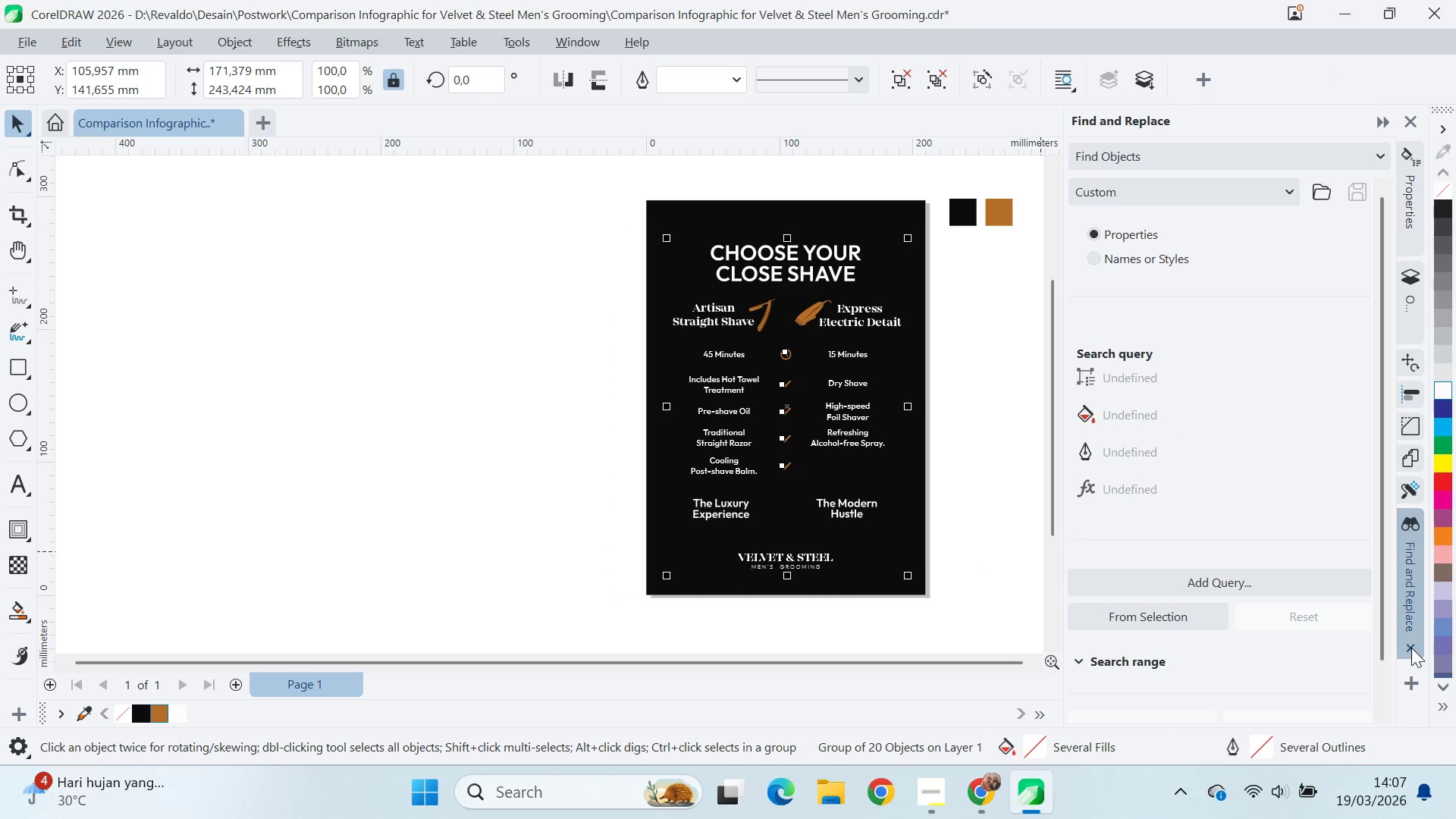 
hold_key(key=ShiftLeft, duration=0.47)
left_click([914, 533])
 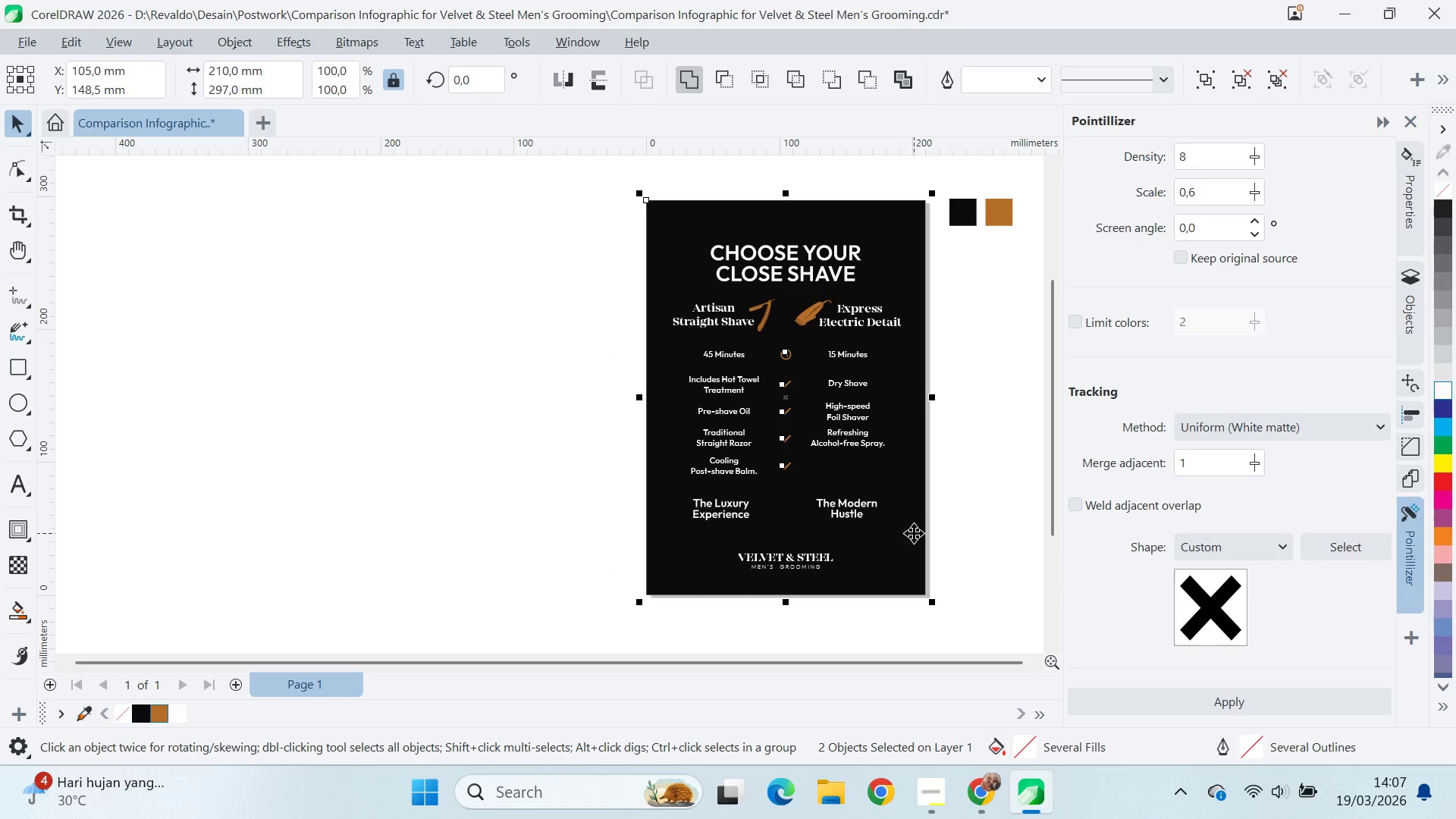 
type(ce)
 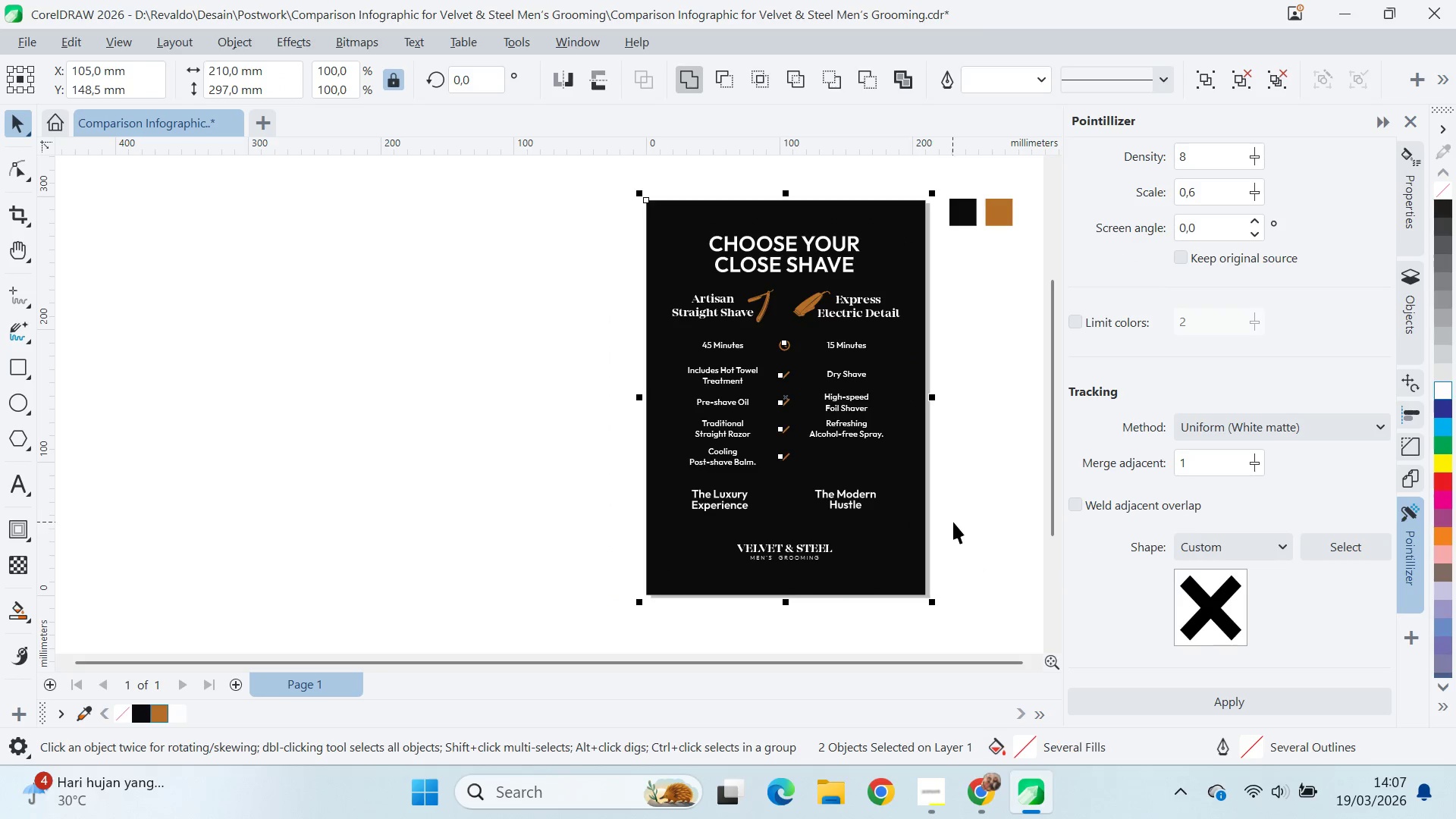 
left_click([953, 521])
 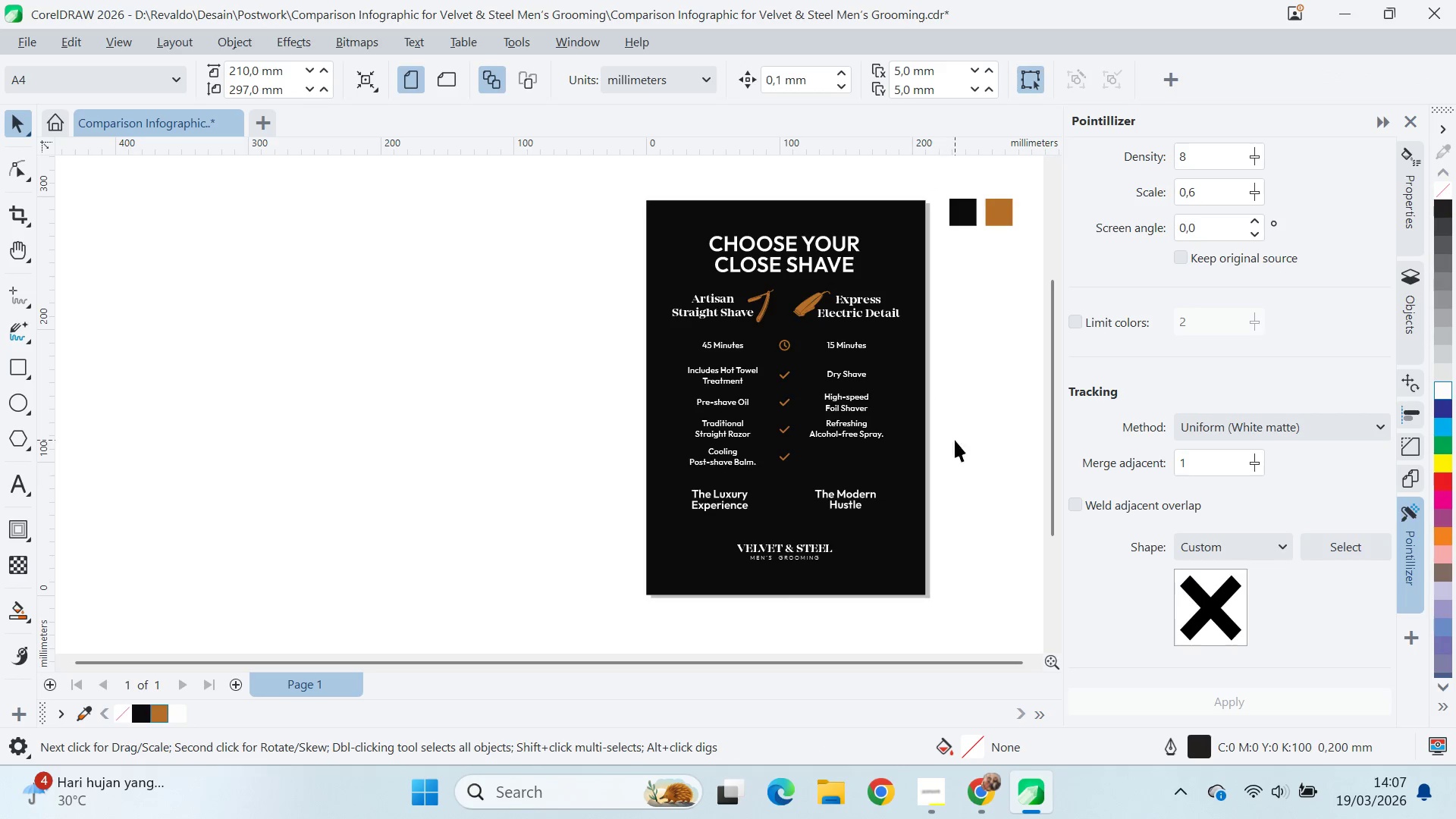 
type(qv)
 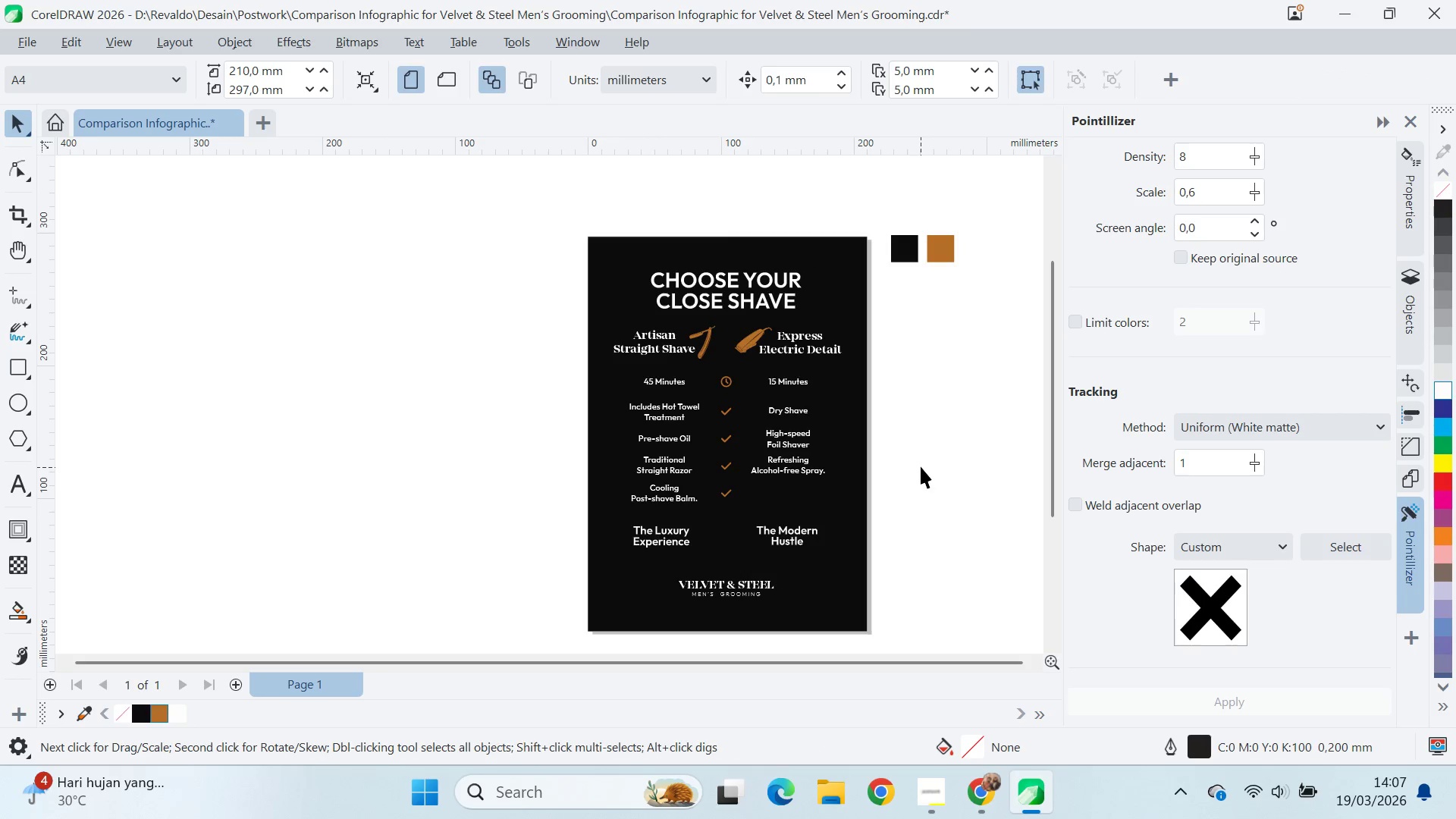 
left_click_drag(start_coordinate=[962, 425], to_coordinate=[904, 462])
 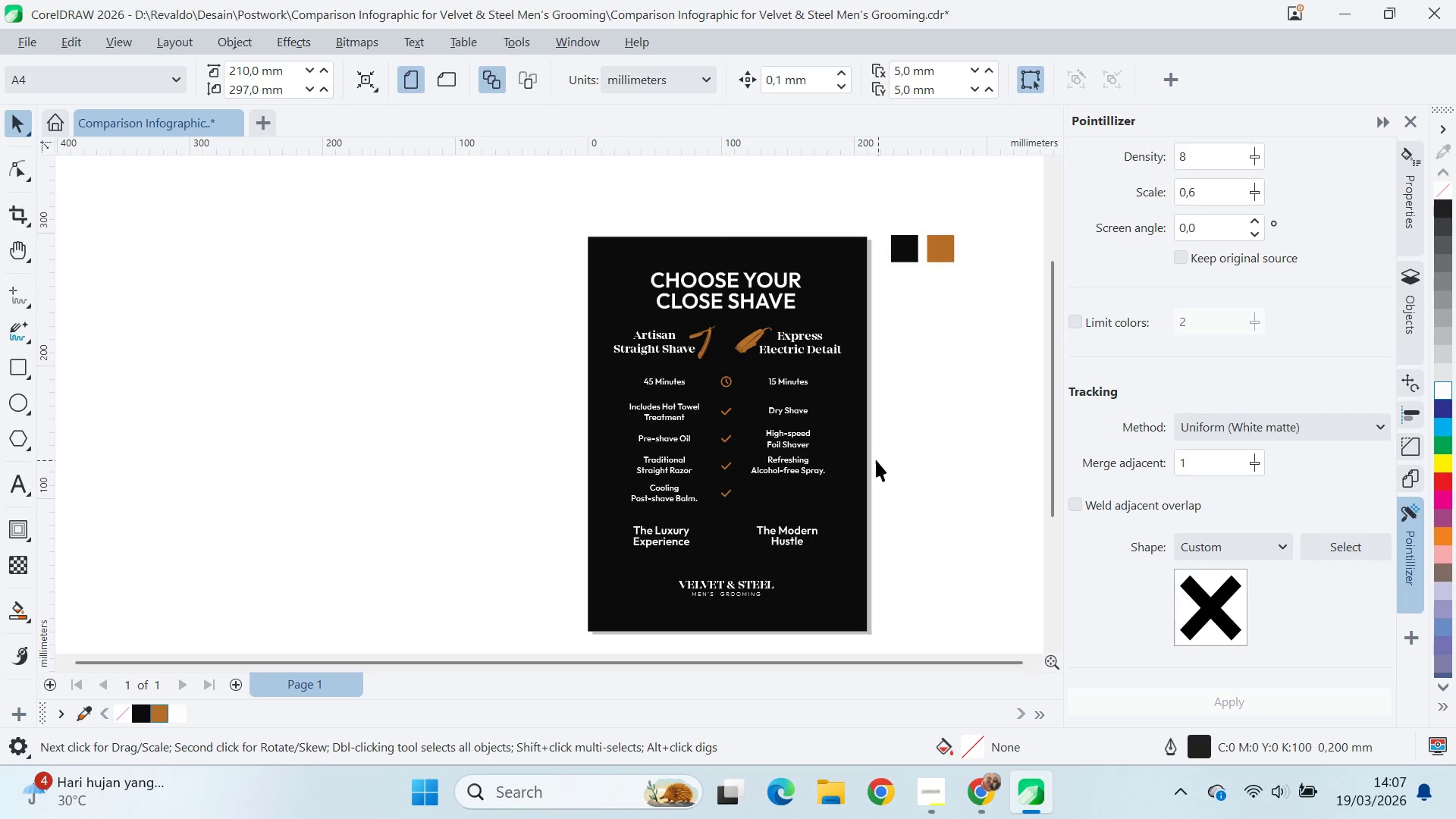 
left_click([854, 459])
 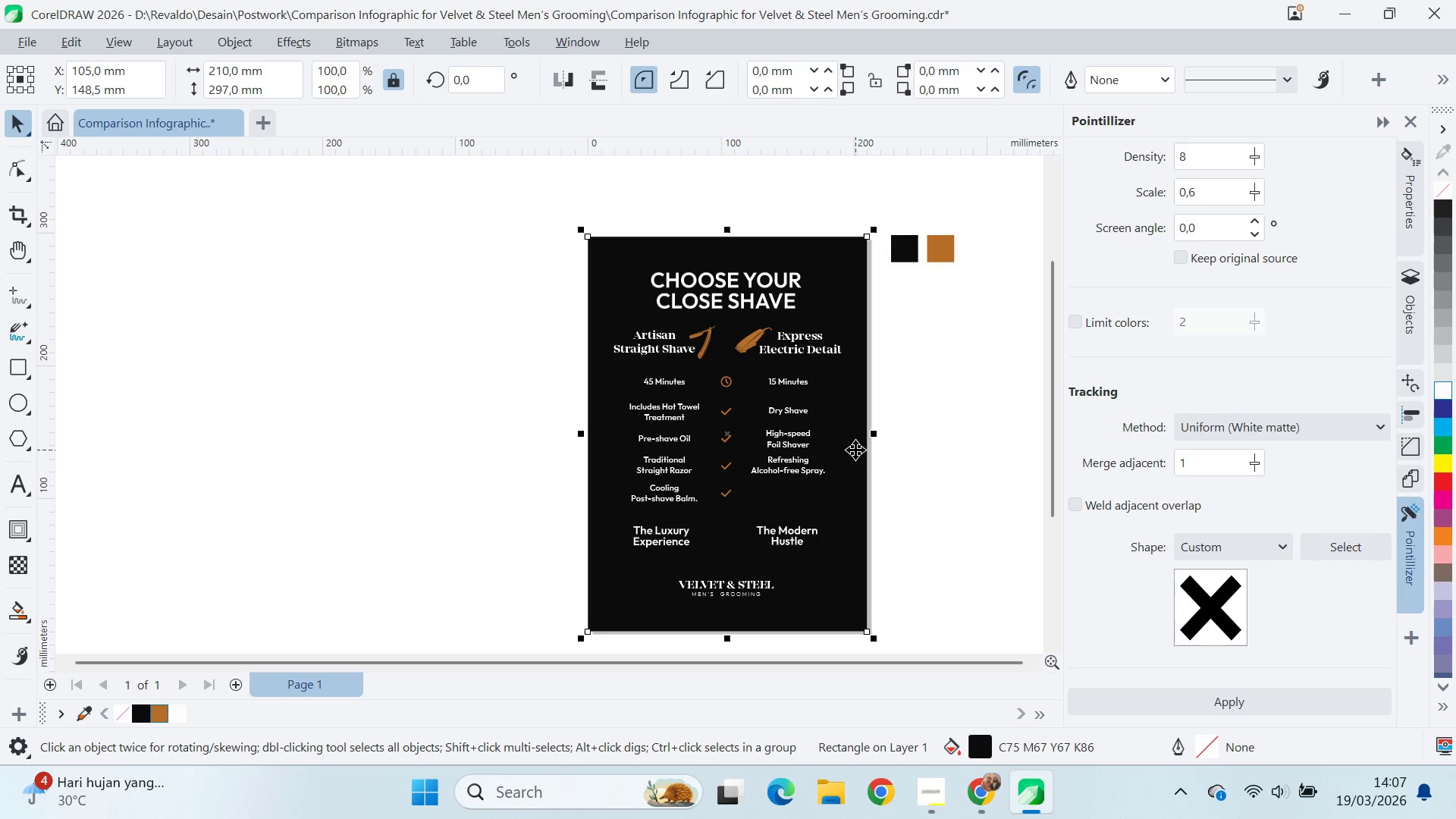 
scroll: coordinate [842, 370], scroll_direction: up, amount: 6.0
 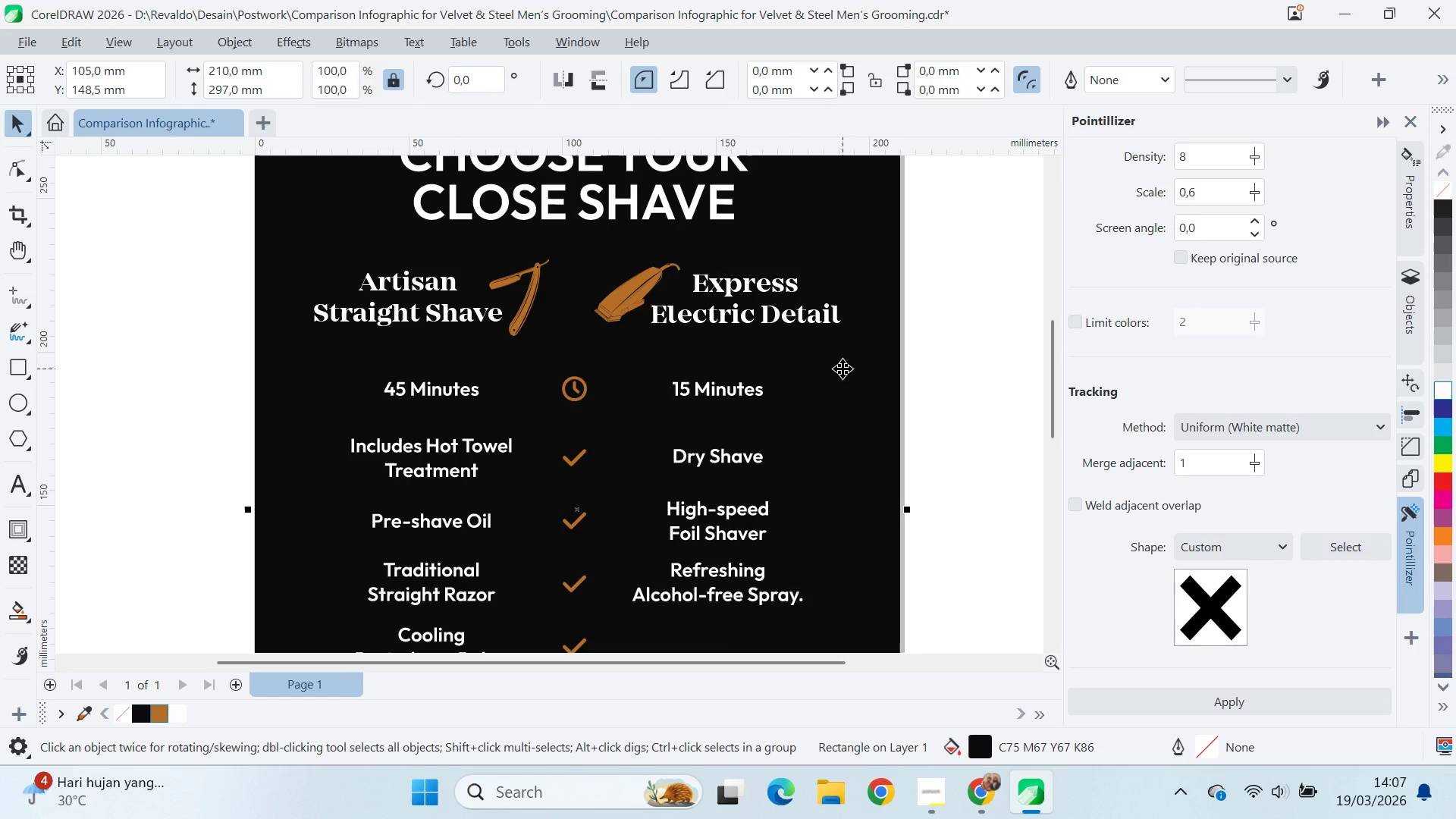 
scroll: coordinate [846, 366], scroll_direction: down, amount: 5.0
 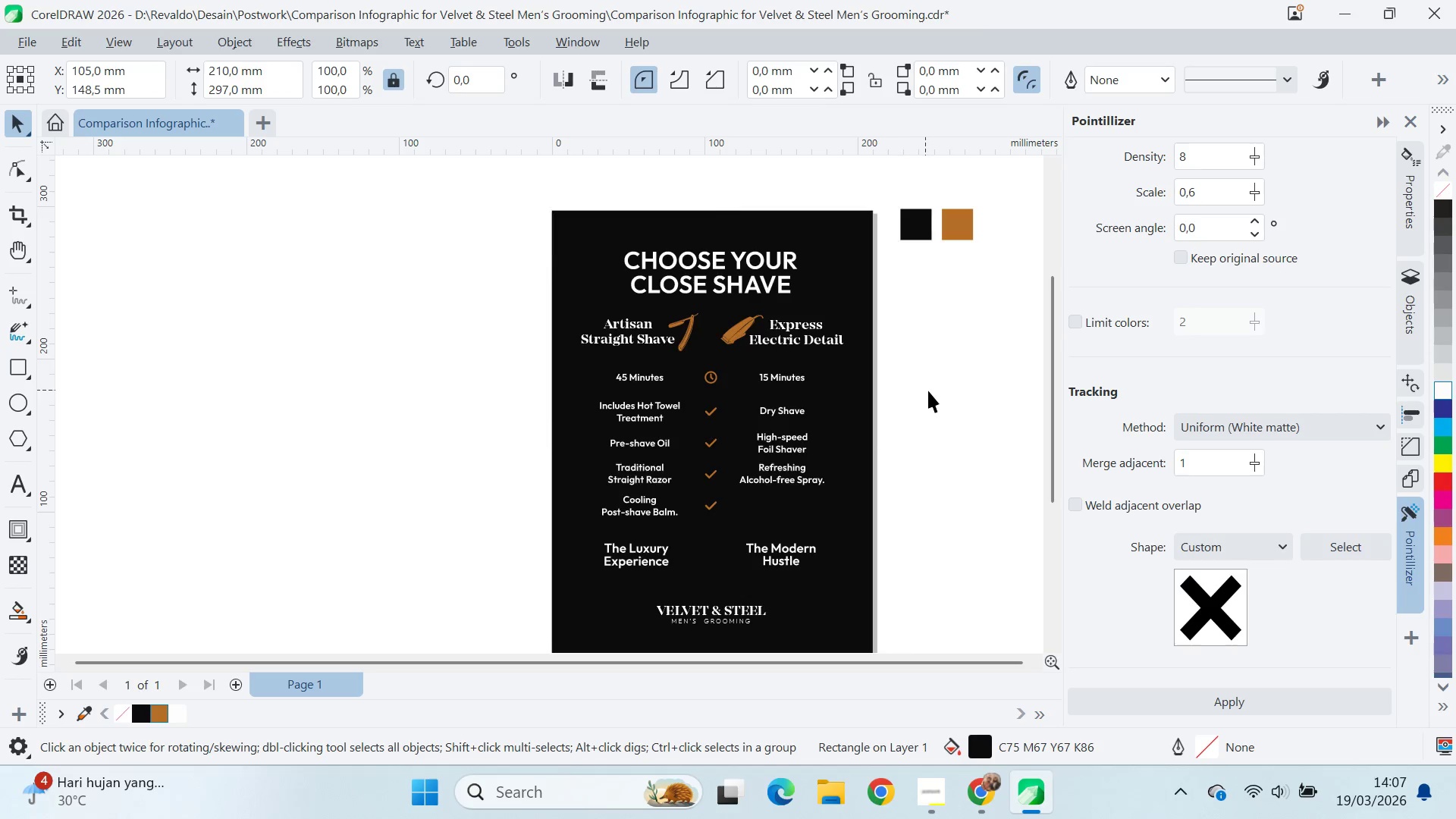 
left_click([852, 416])
 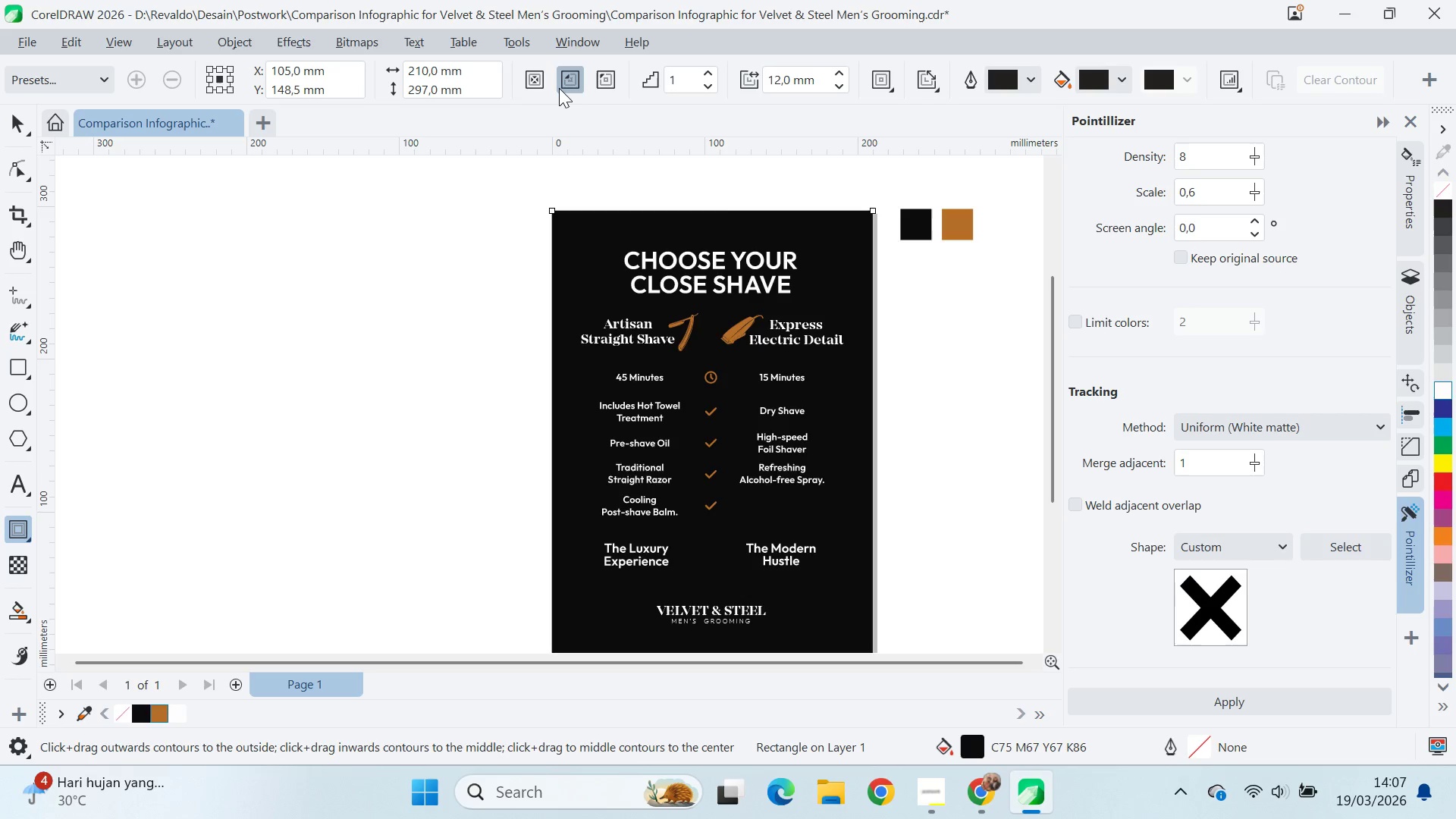 
key(V)
 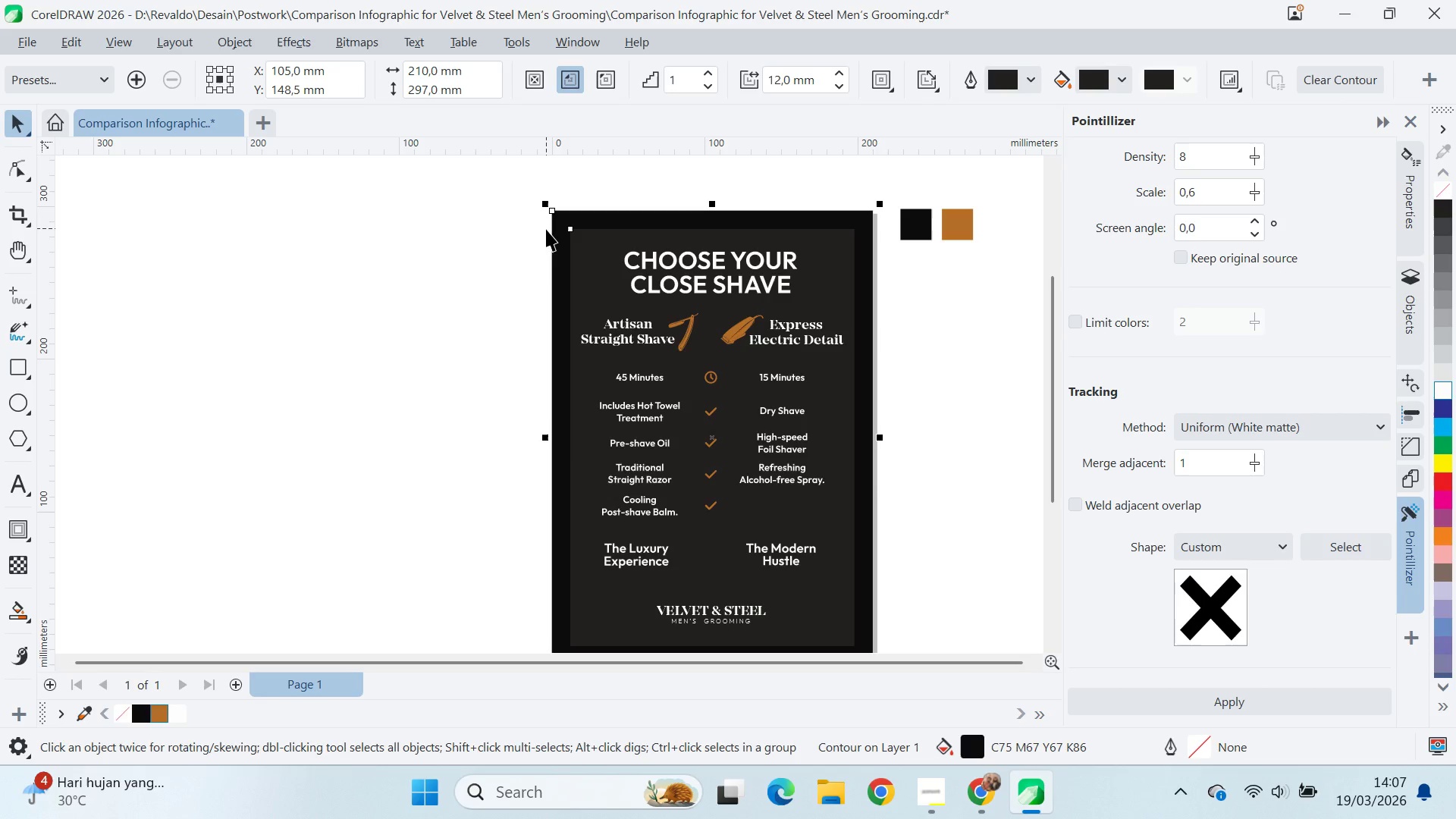 
key(Control+K)
 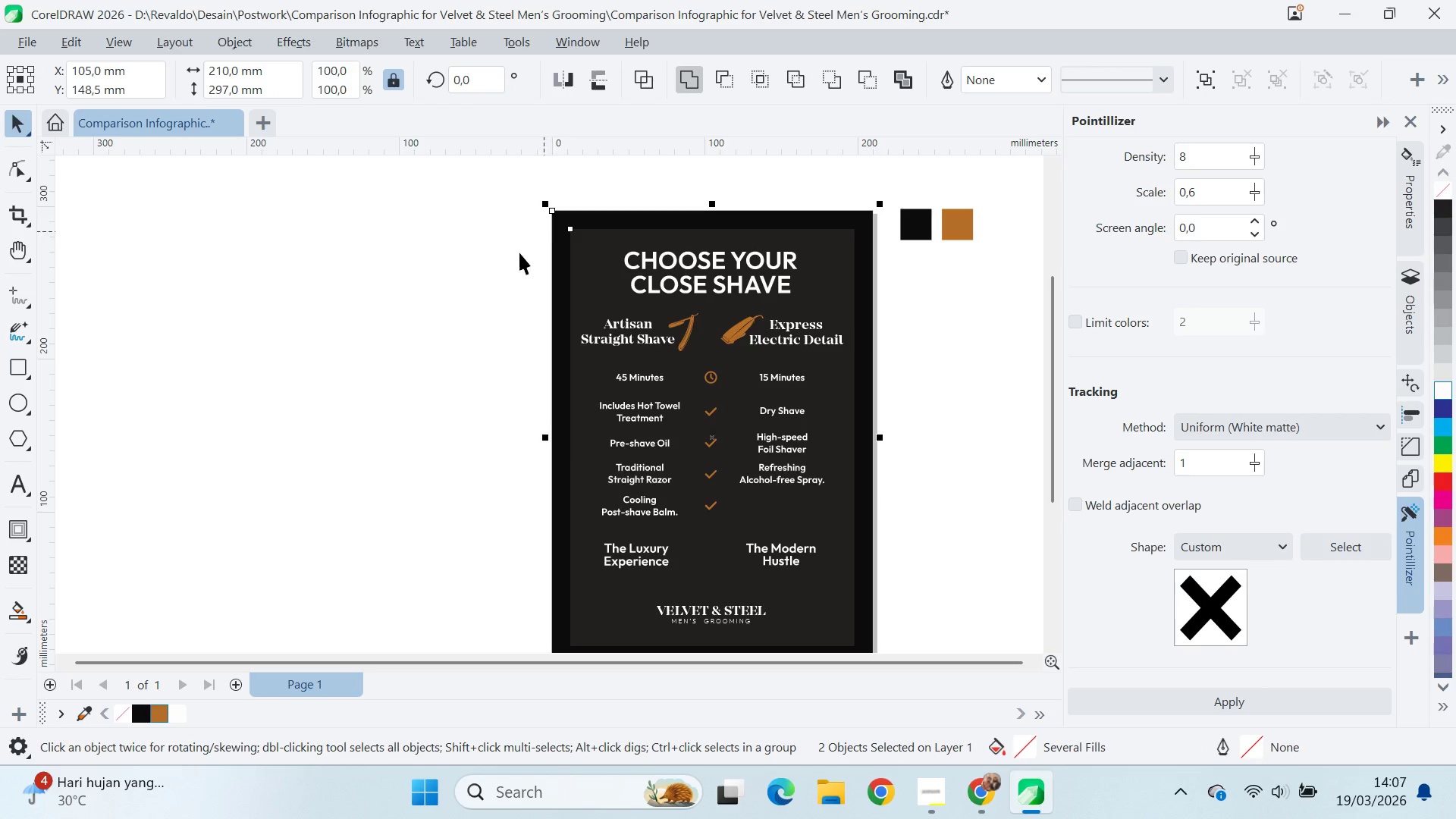 
left_click([507, 256])
 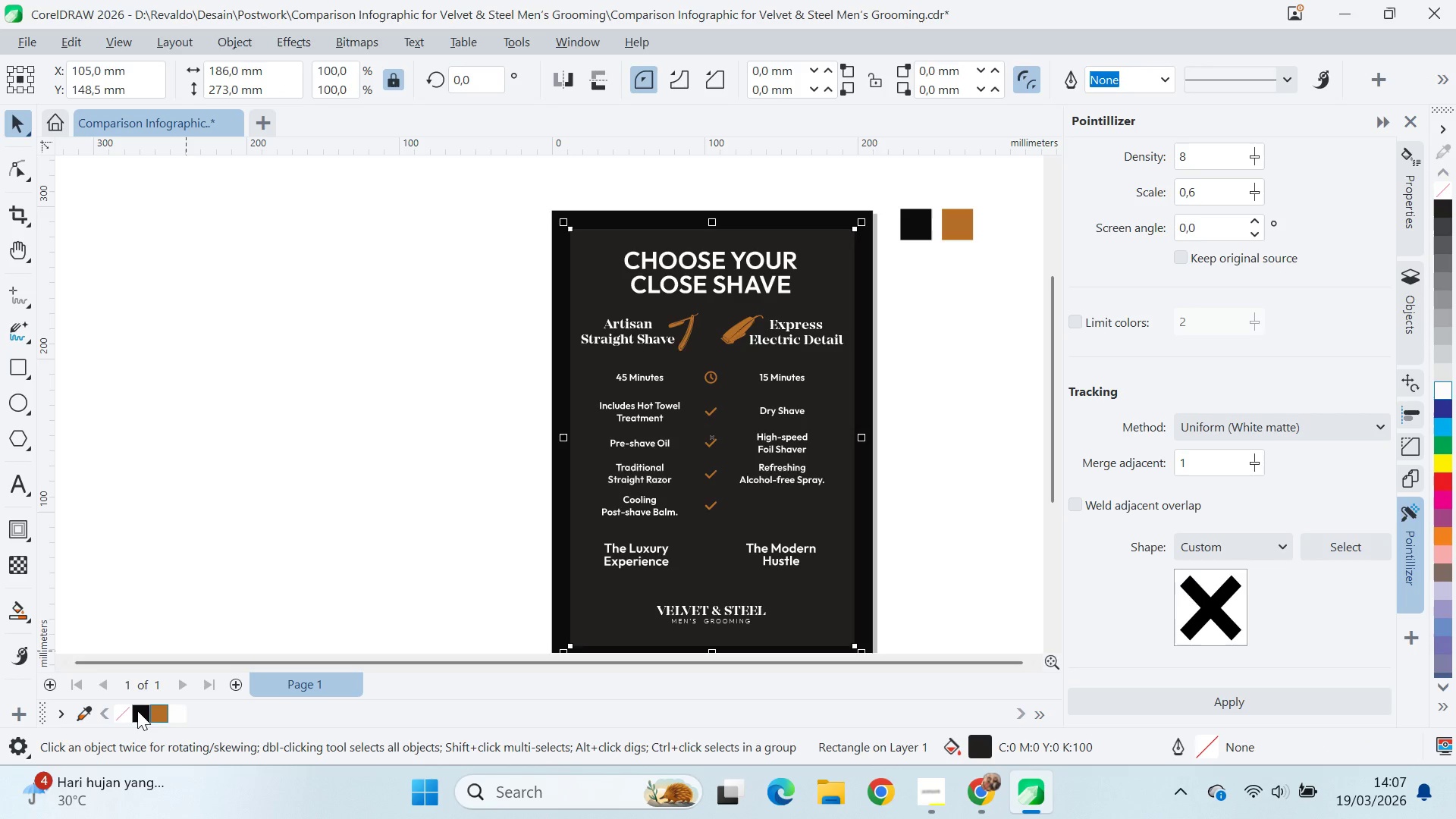 
right_click([155, 715])
 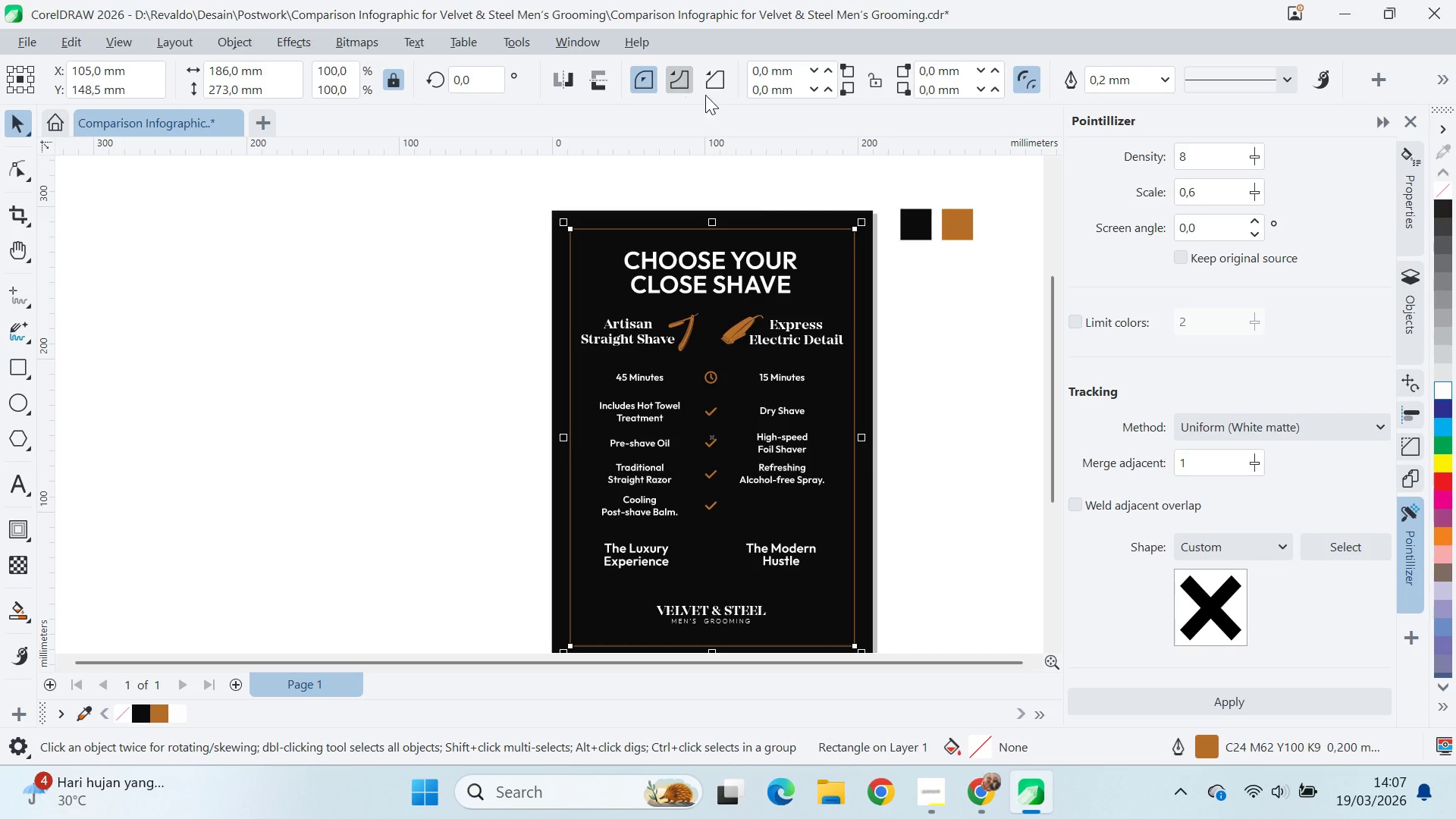 
left_click([1168, 80])
 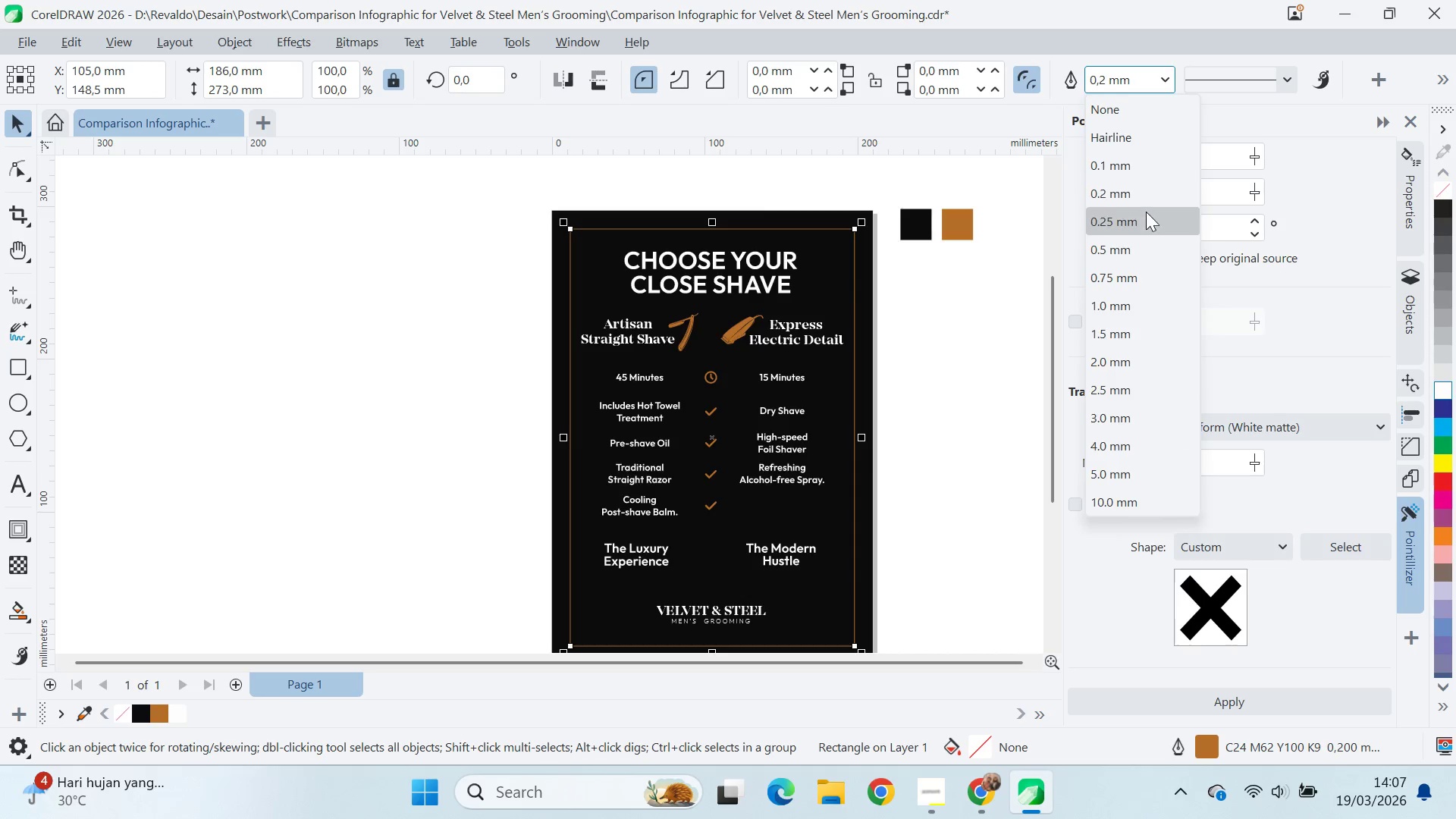 
left_click([1146, 222])
 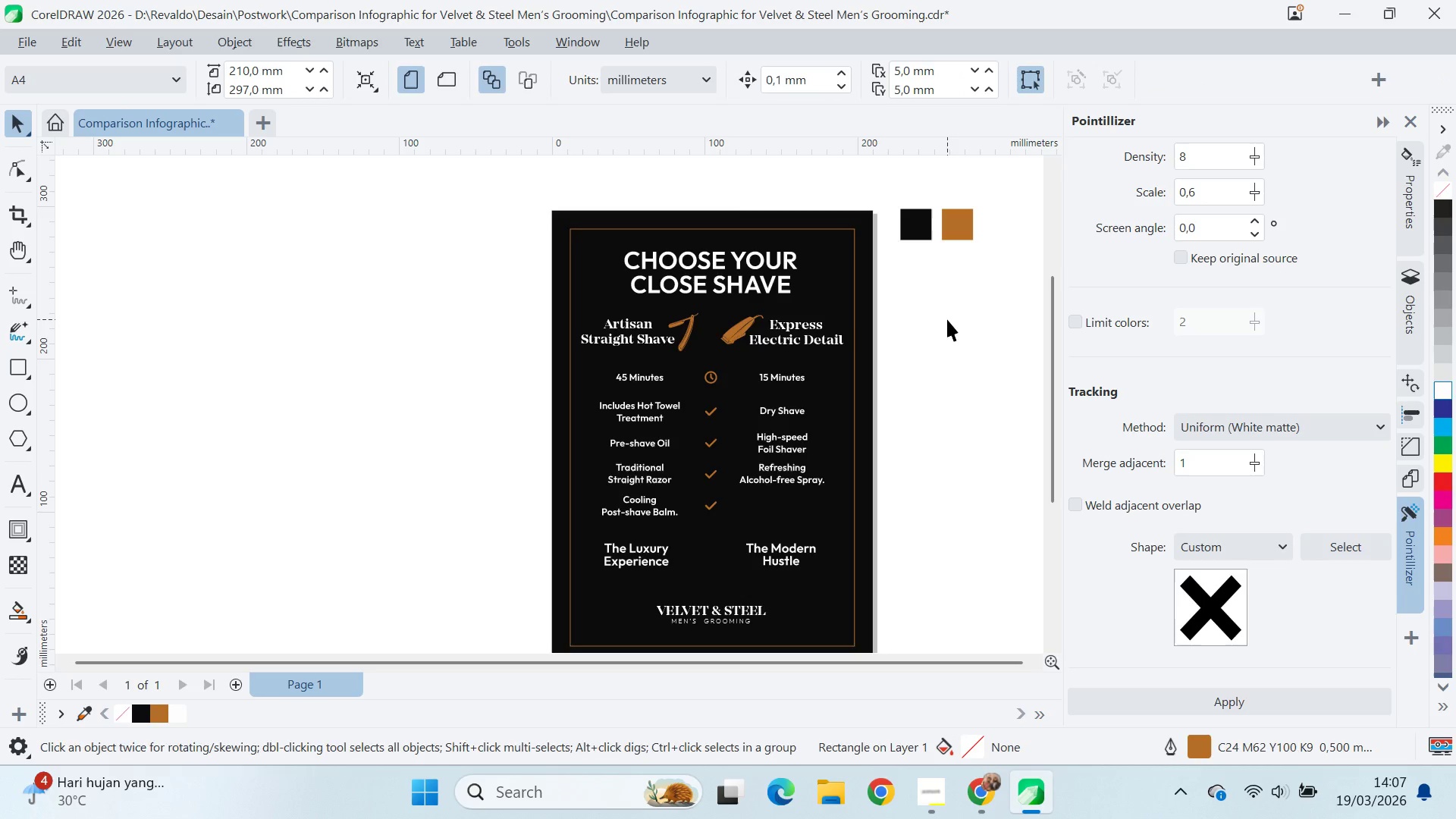 
scroll: coordinate [851, 239], scroll_direction: up, amount: 7.0
 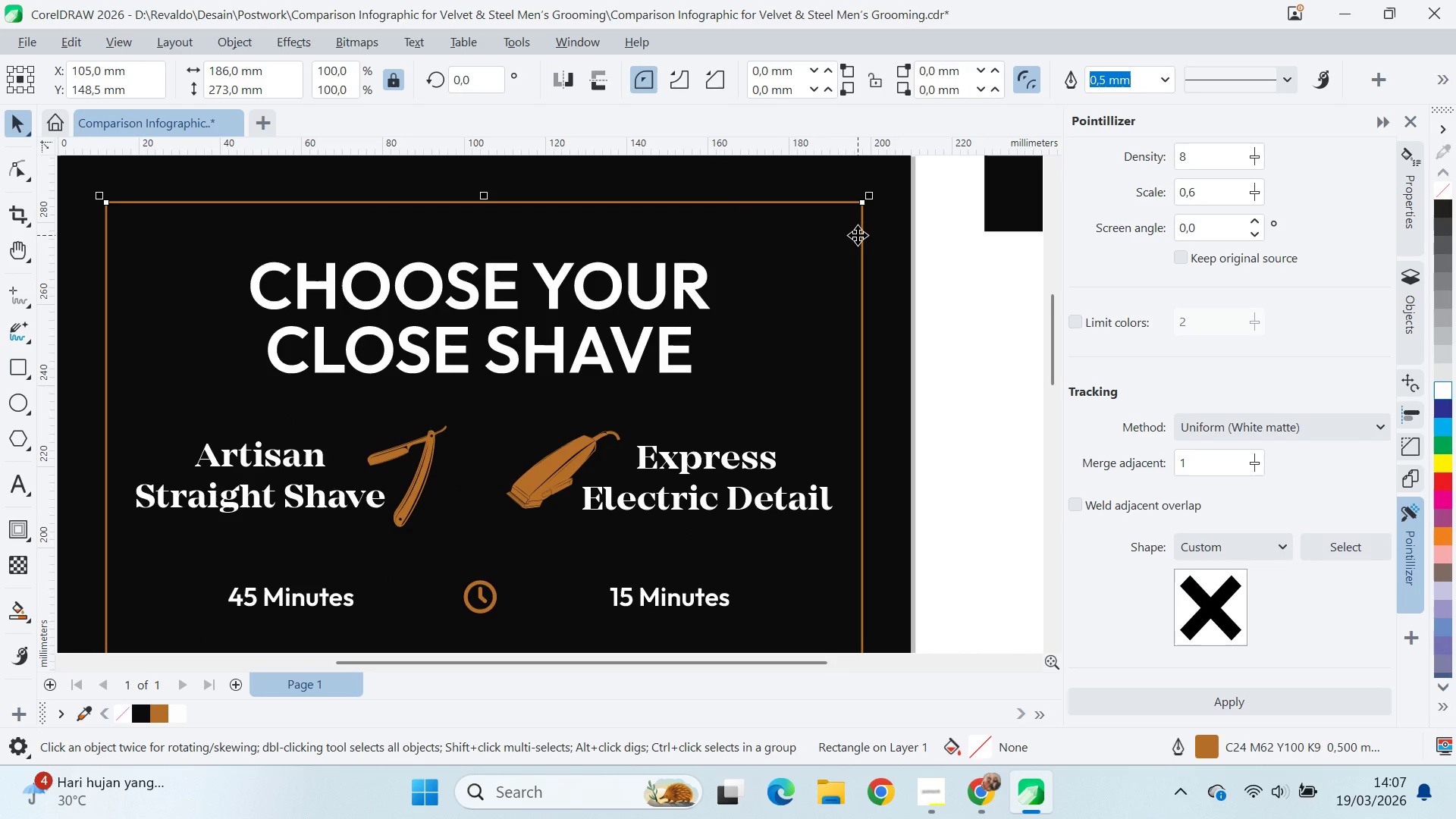 
scroll: coordinate [858, 235], scroll_direction: down, amount: 3.0
 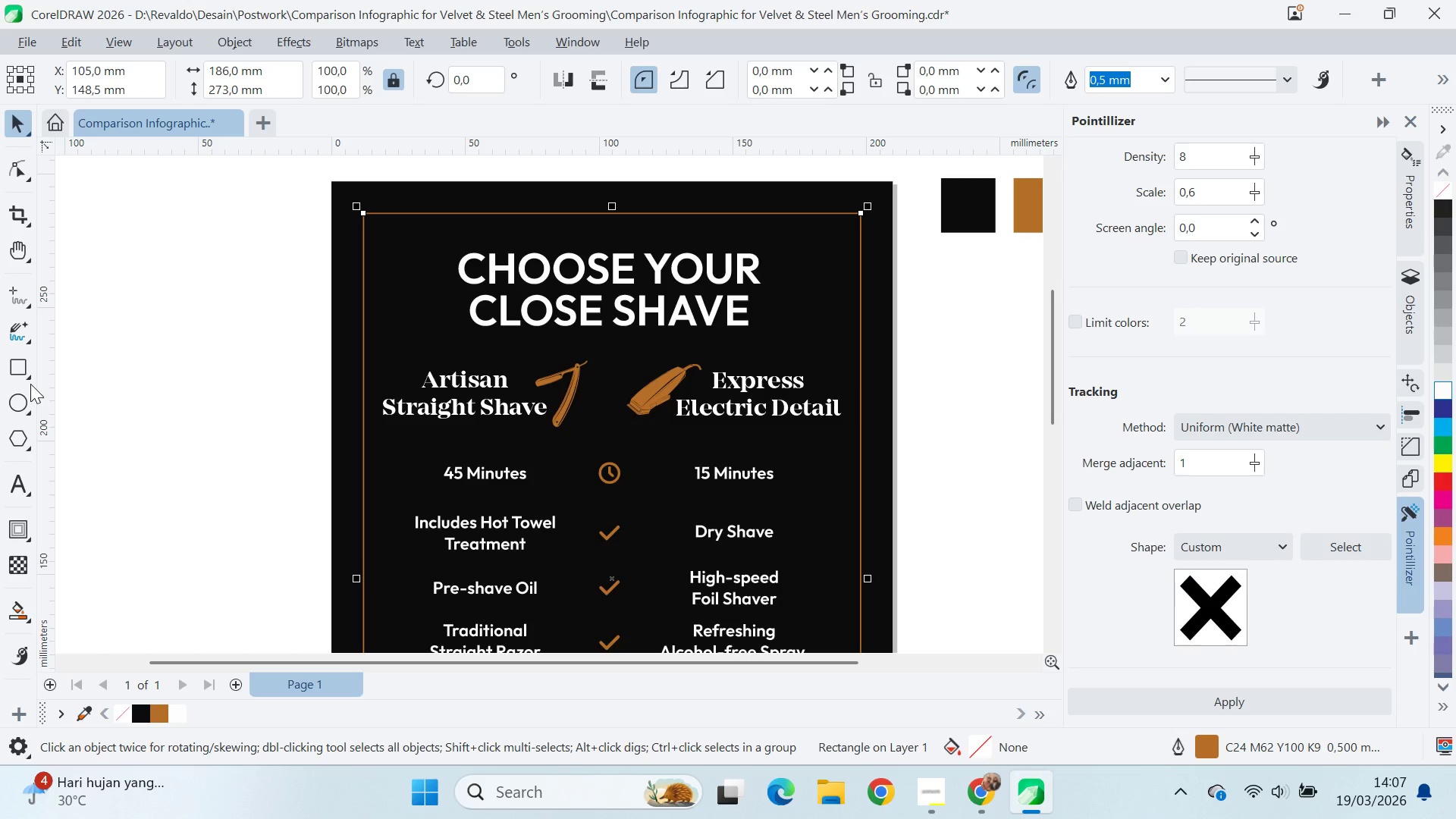 
left_click([16, 372])
 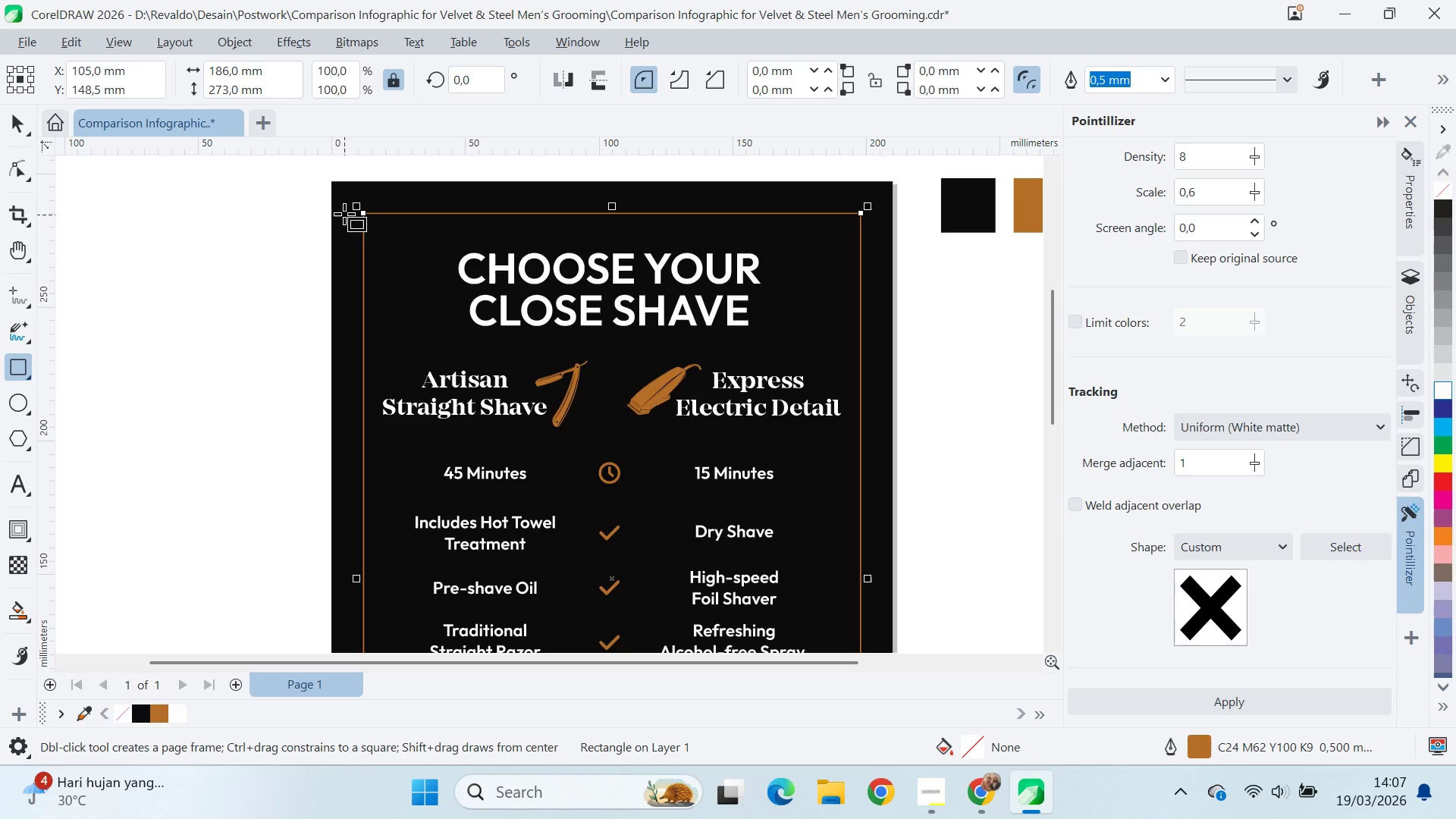 
hold_key(key=ControlLeft, duration=0.77)
left_click_drag(start_coordinate=[294, 187], to_coordinate=[319, 209])
 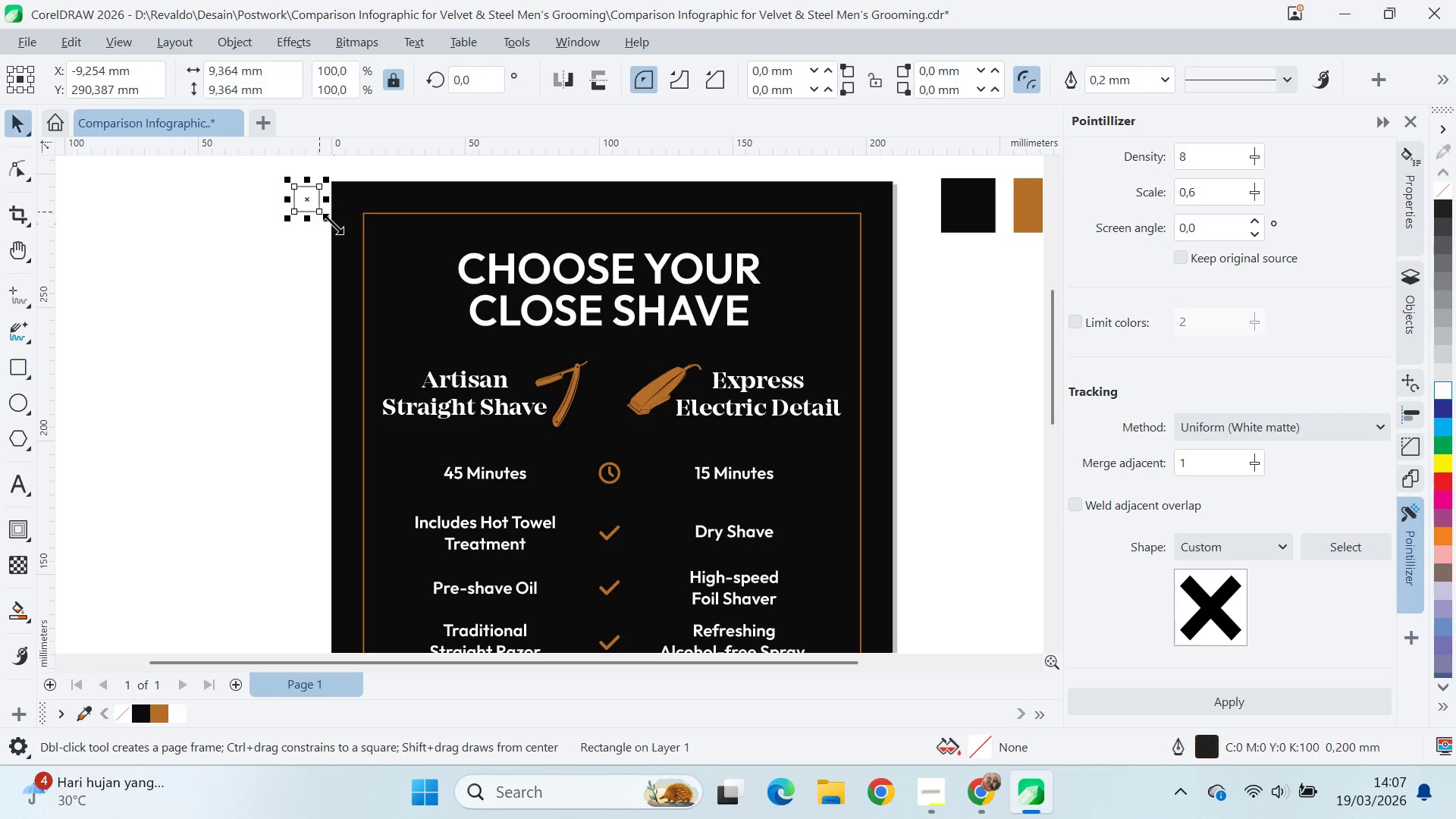 
key(V)
 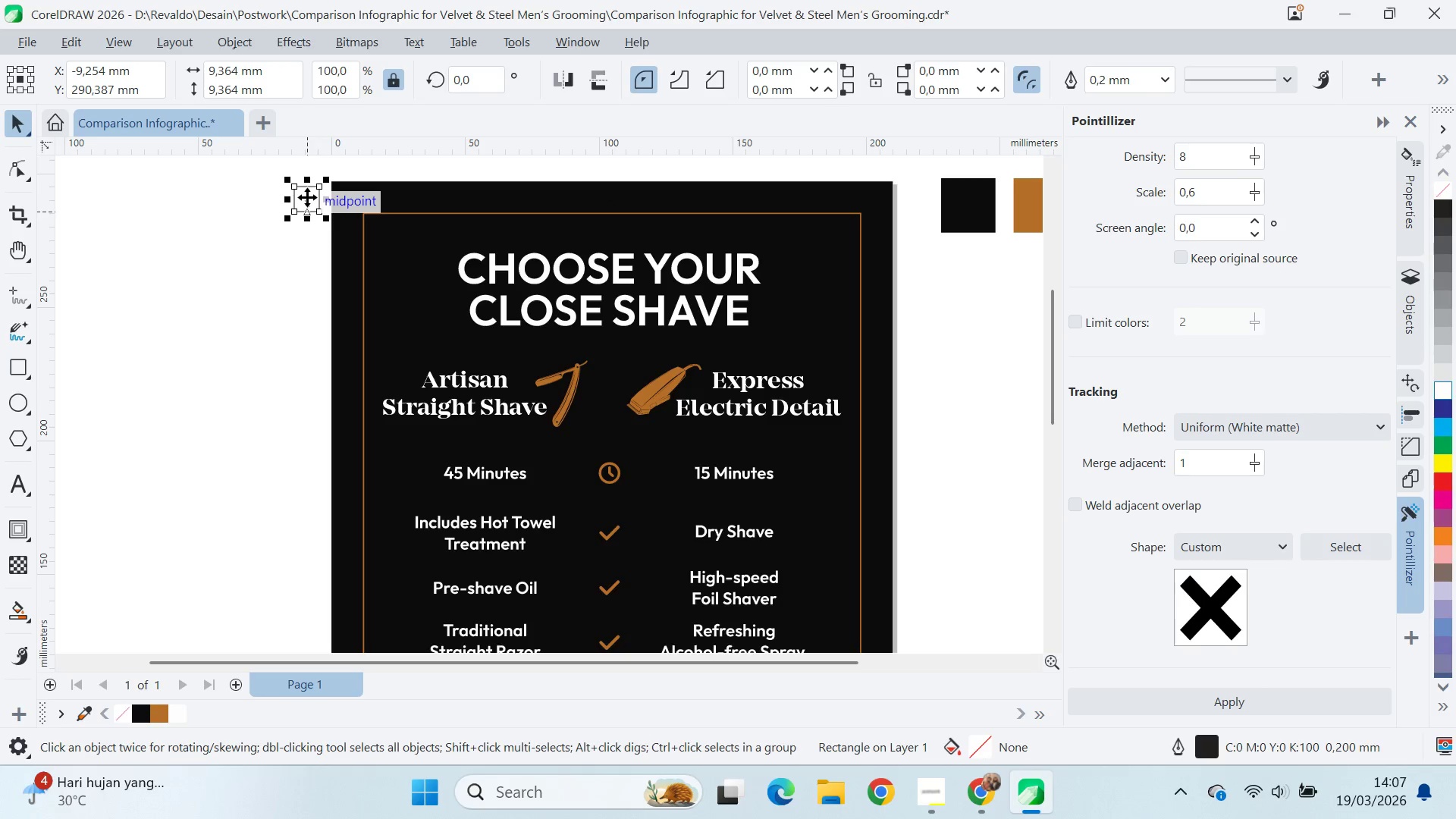 
left_click_drag(start_coordinate=[307, 197], to_coordinate=[362, 215])
 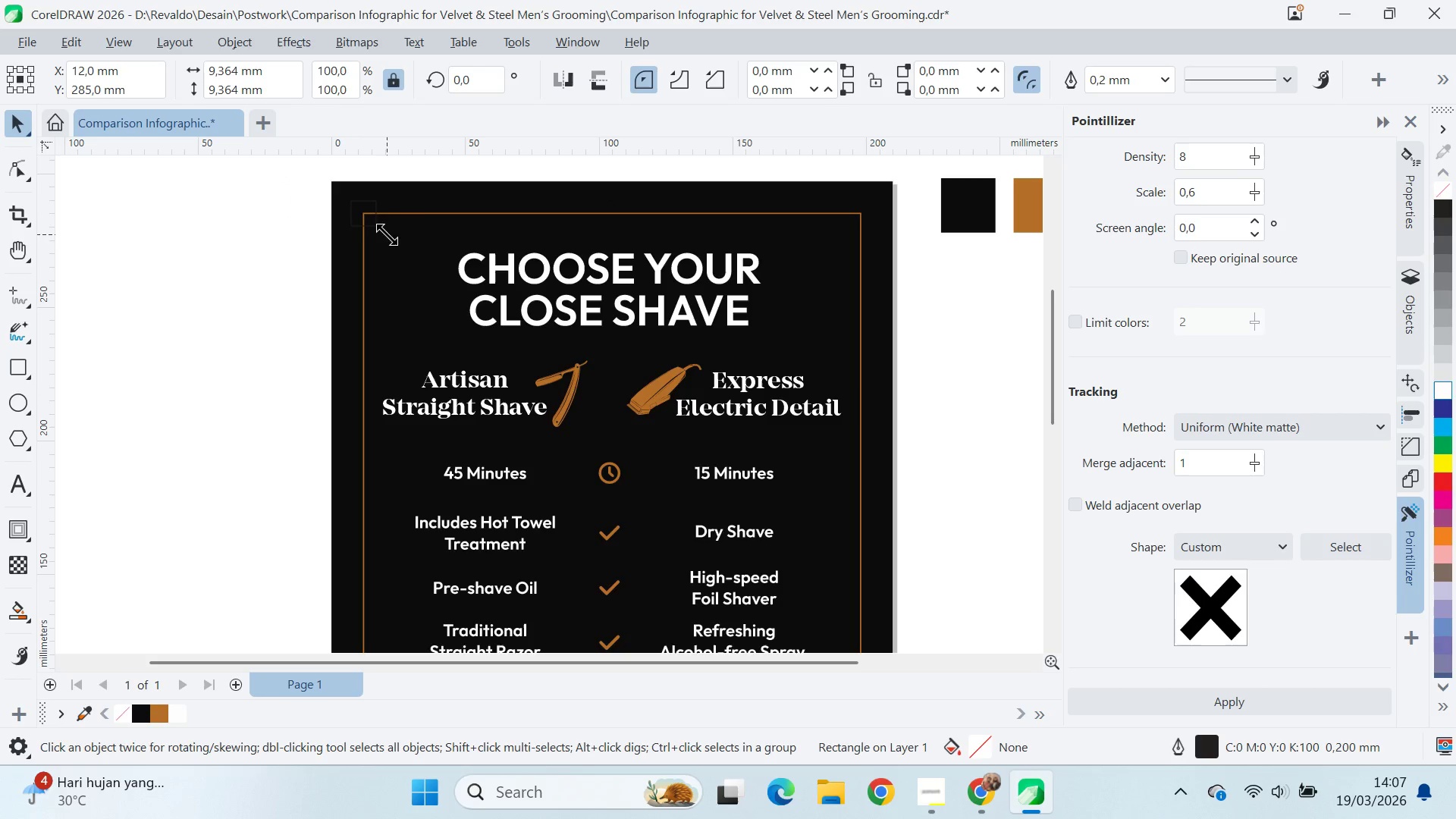 
left_click_drag(start_coordinate=[387, 234], to_coordinate=[402, 252])
 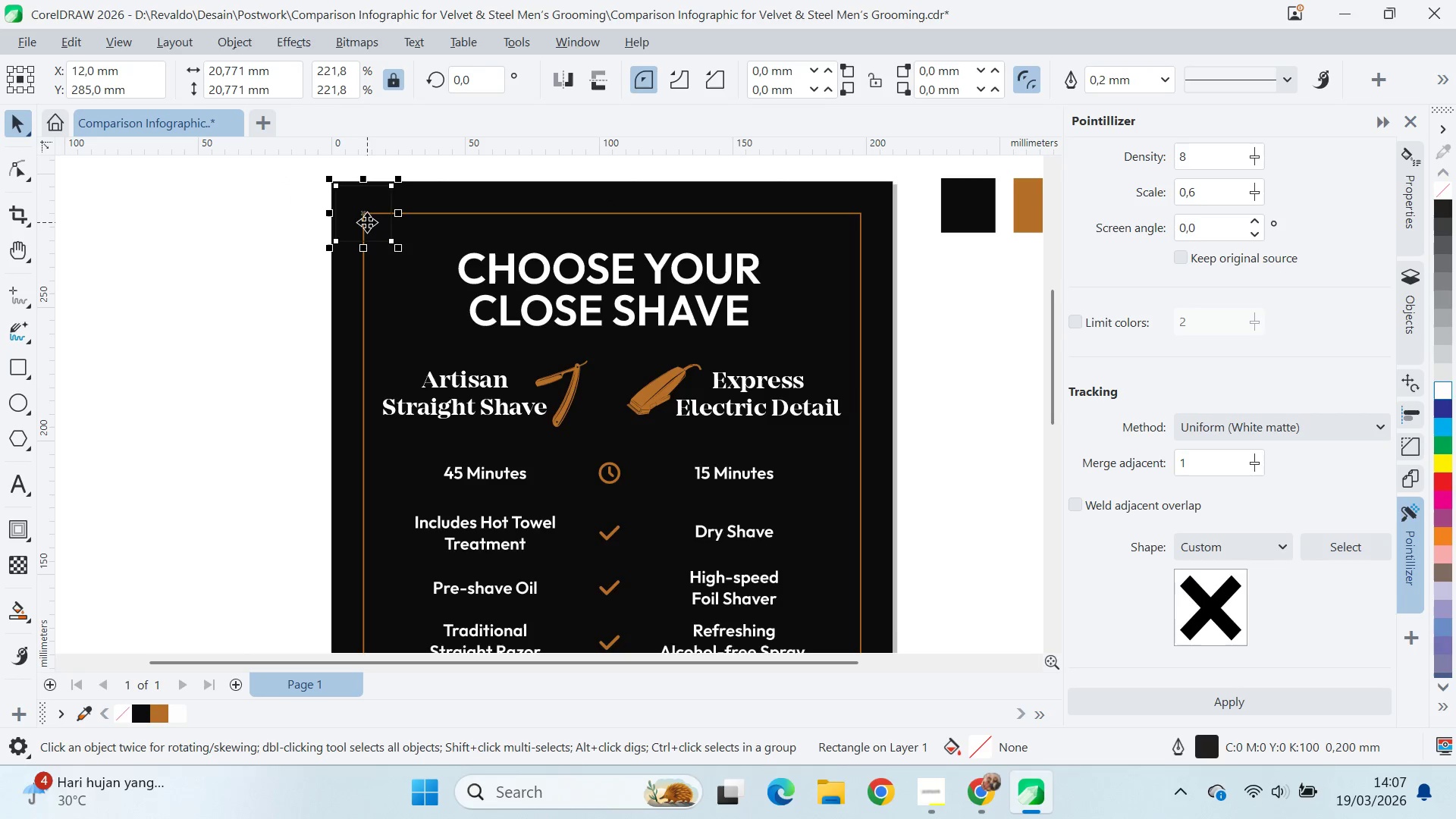 
hold_key(key=ShiftLeft, duration=1.5)
 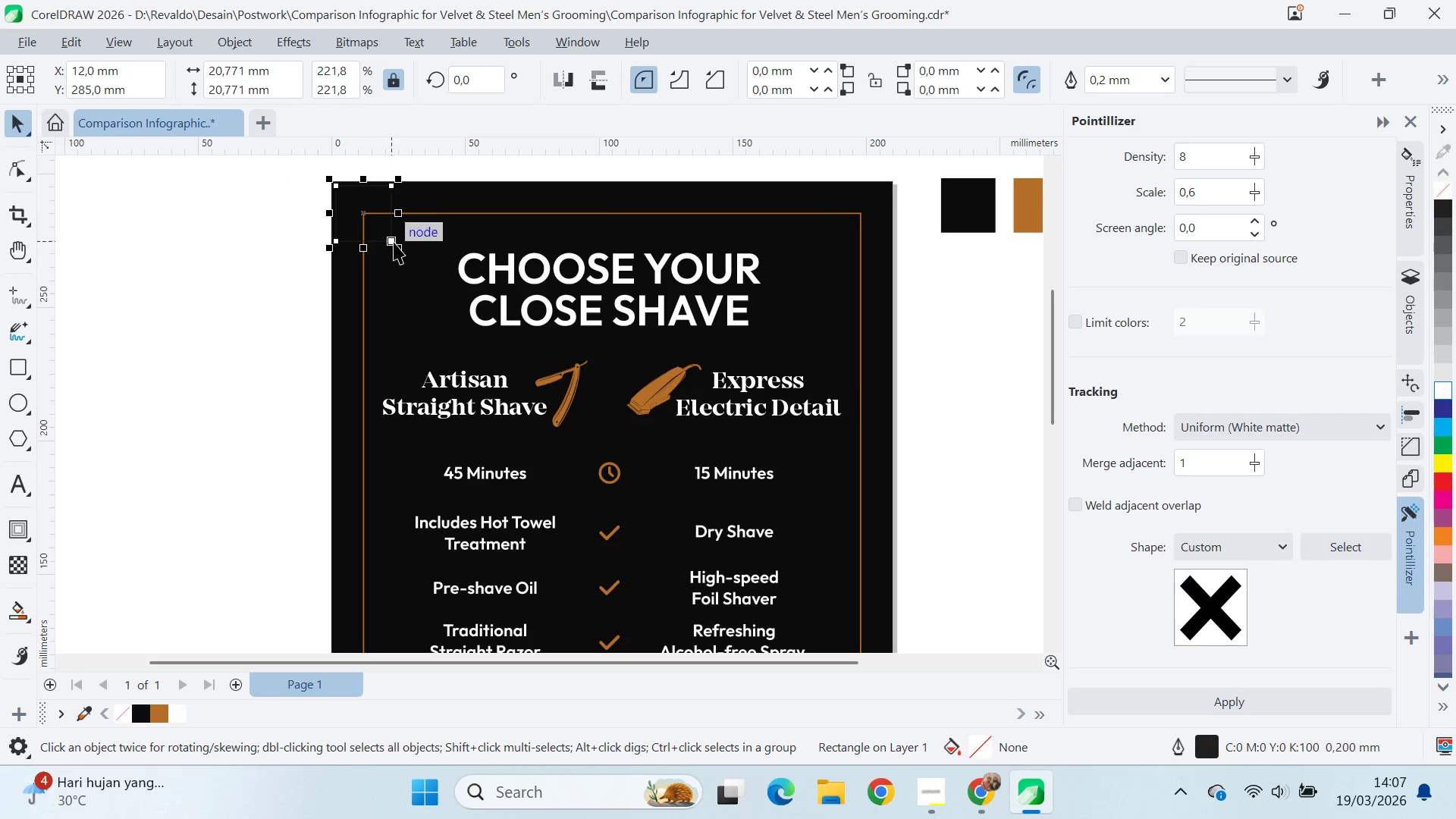 
hold_key(key=ShiftLeft, duration=0.53)
 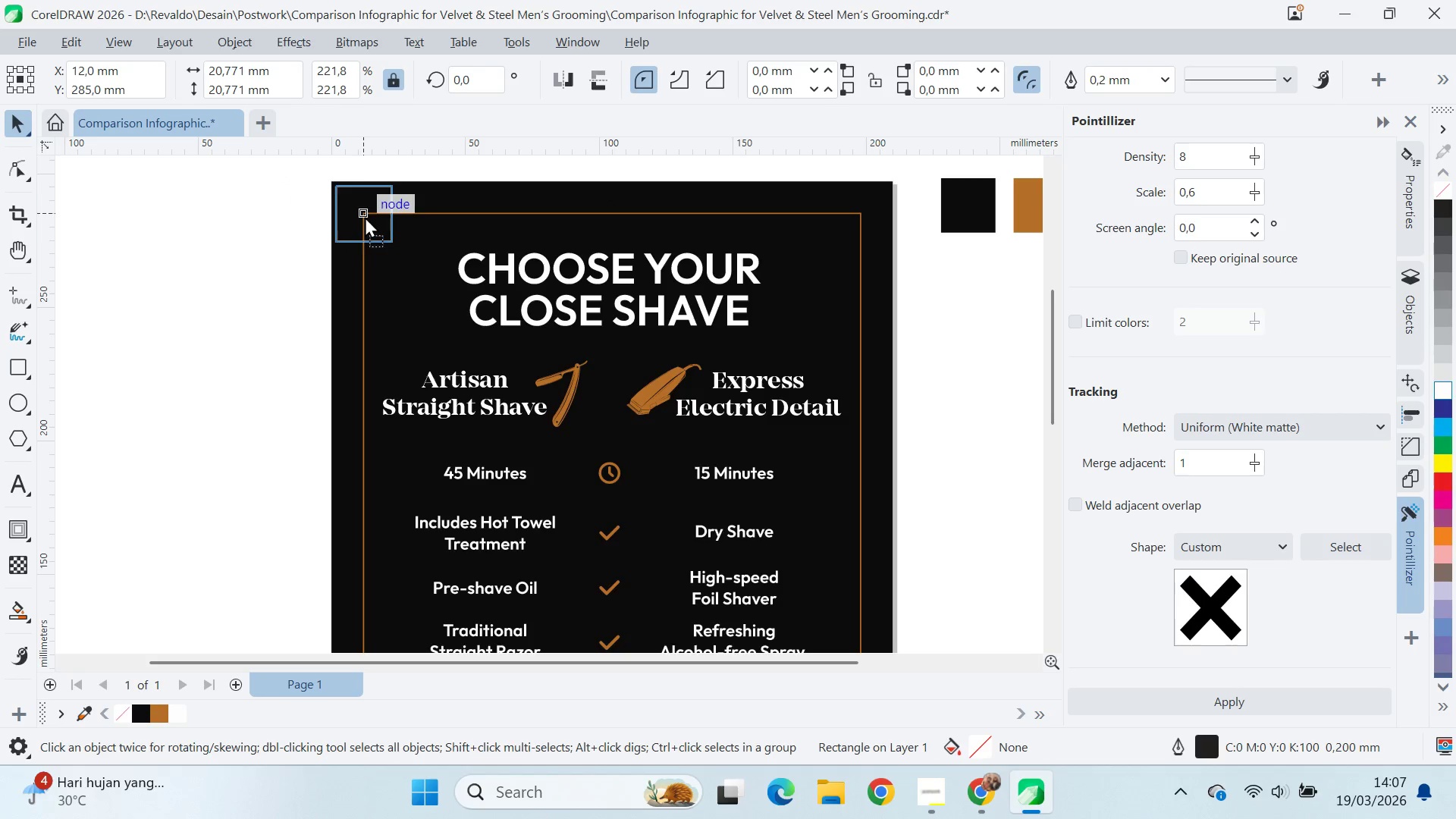 
left_click_drag(start_coordinate=[362, 216], to_coordinate=[858, 212])
 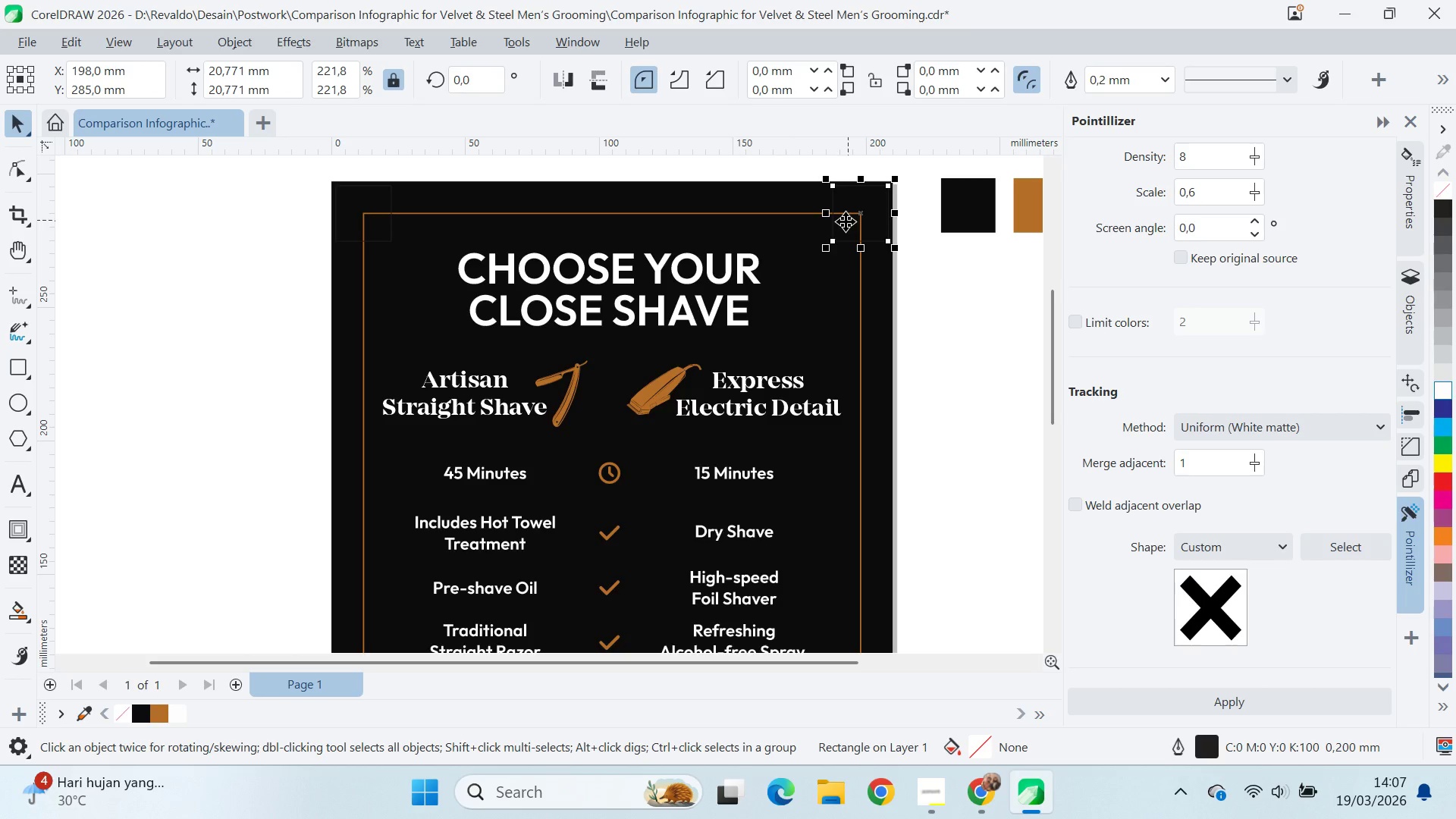 
hold_key(key=ShiftLeft, duration=1.5)
right_click([858, 213])
 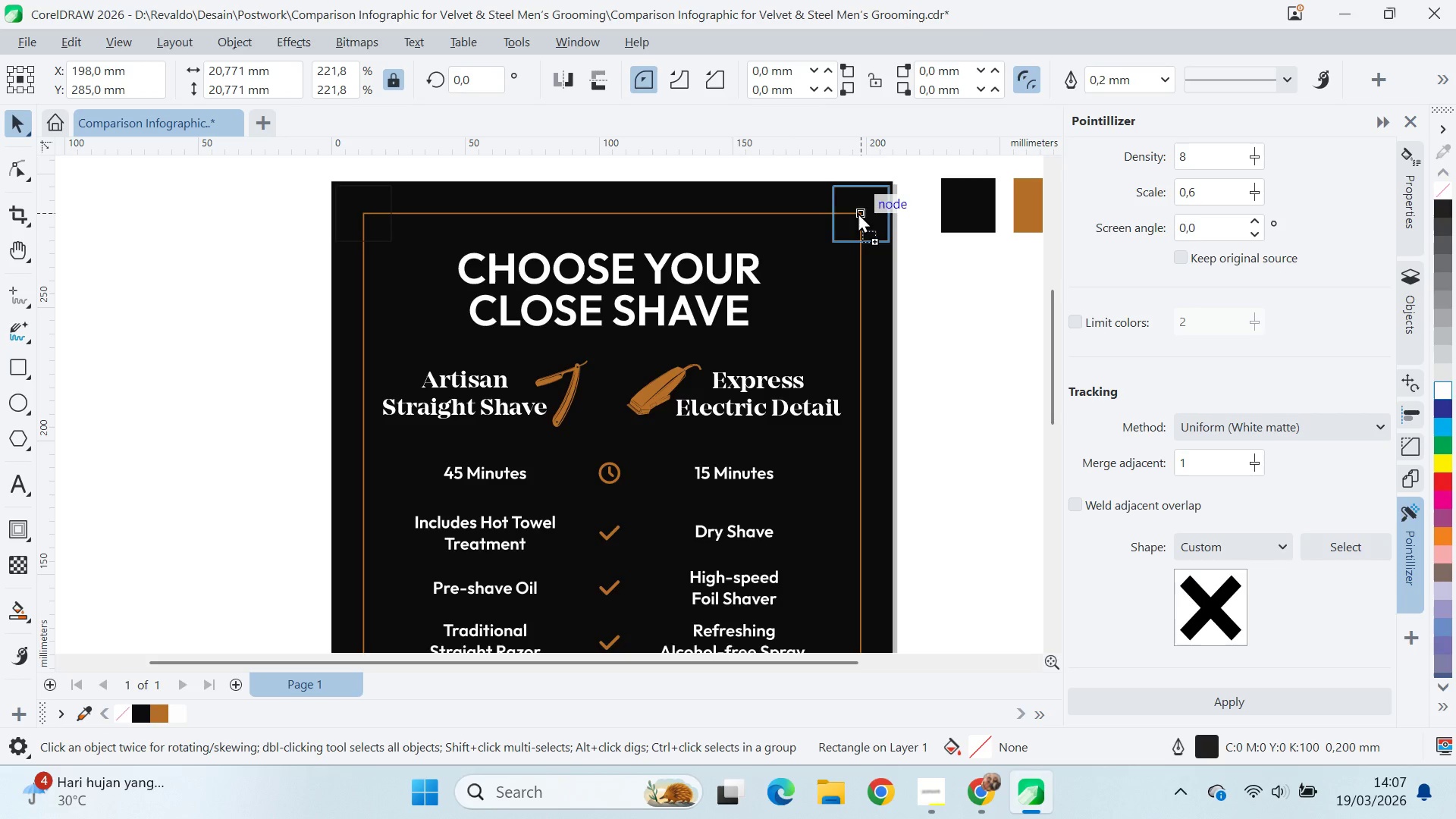 
key(Shift+ShiftLeft)
 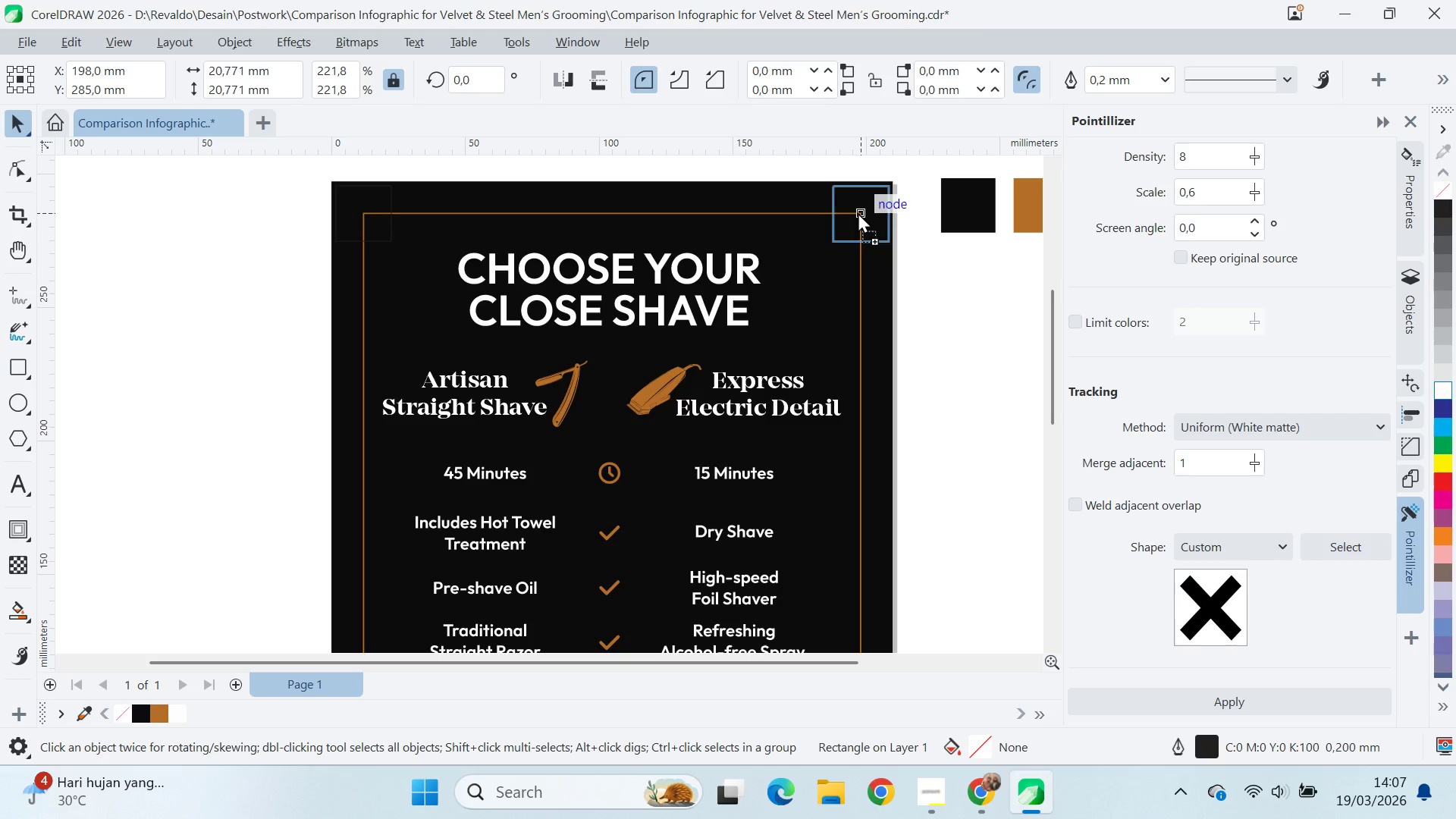 
key(Shift+ShiftLeft)
 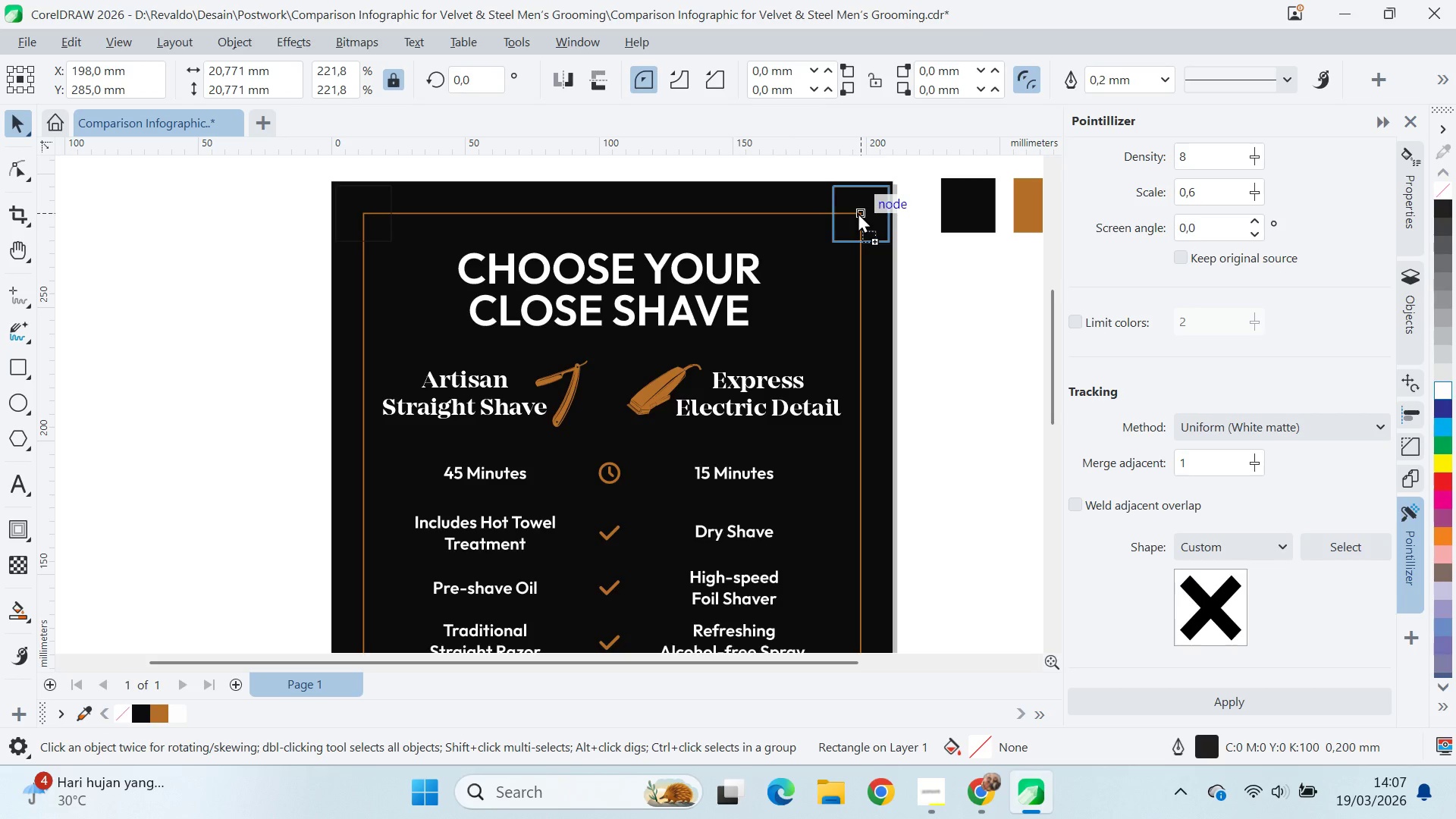 
key(Shift+ShiftLeft)
 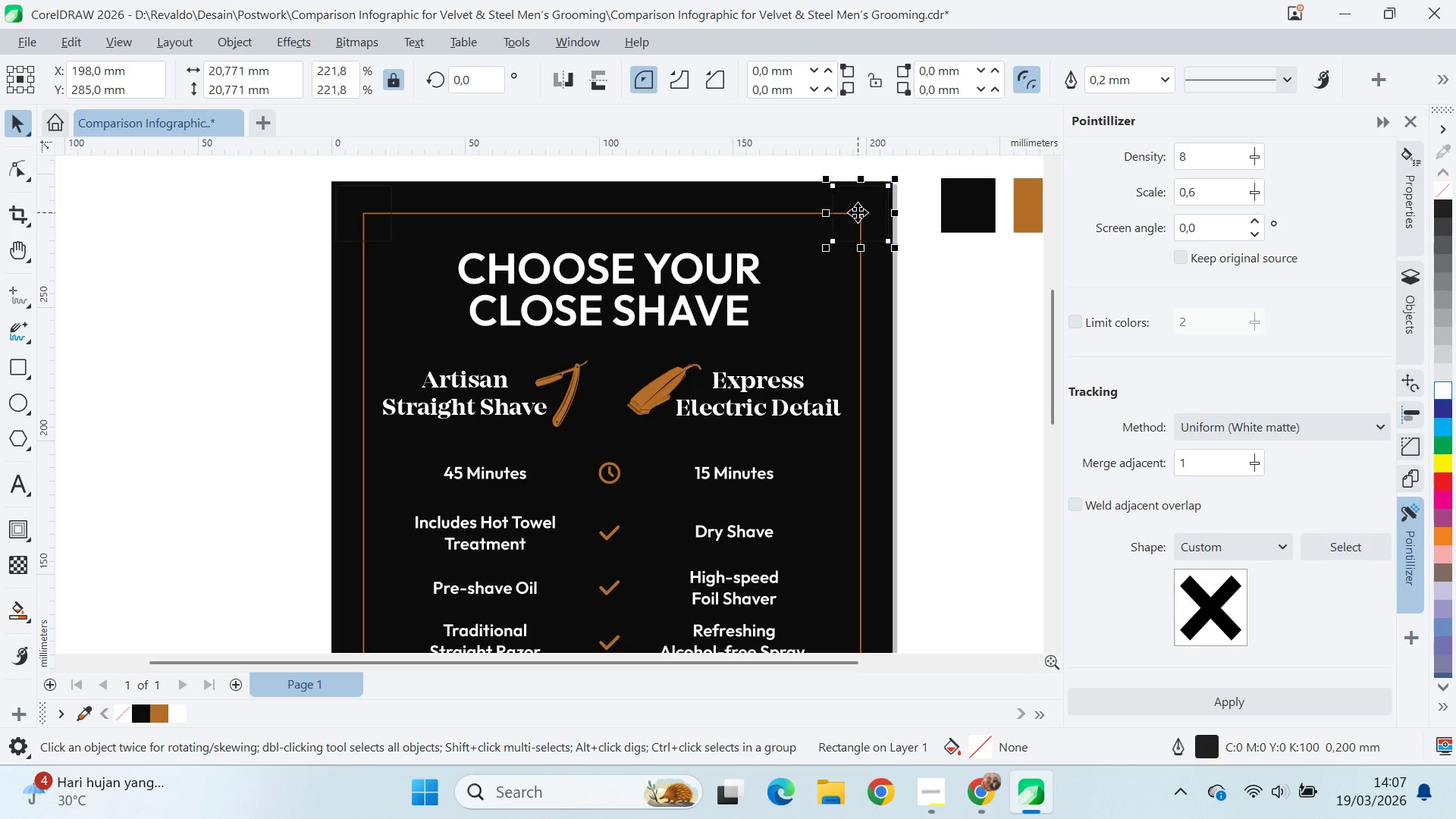 
key(Shift+ShiftLeft)
 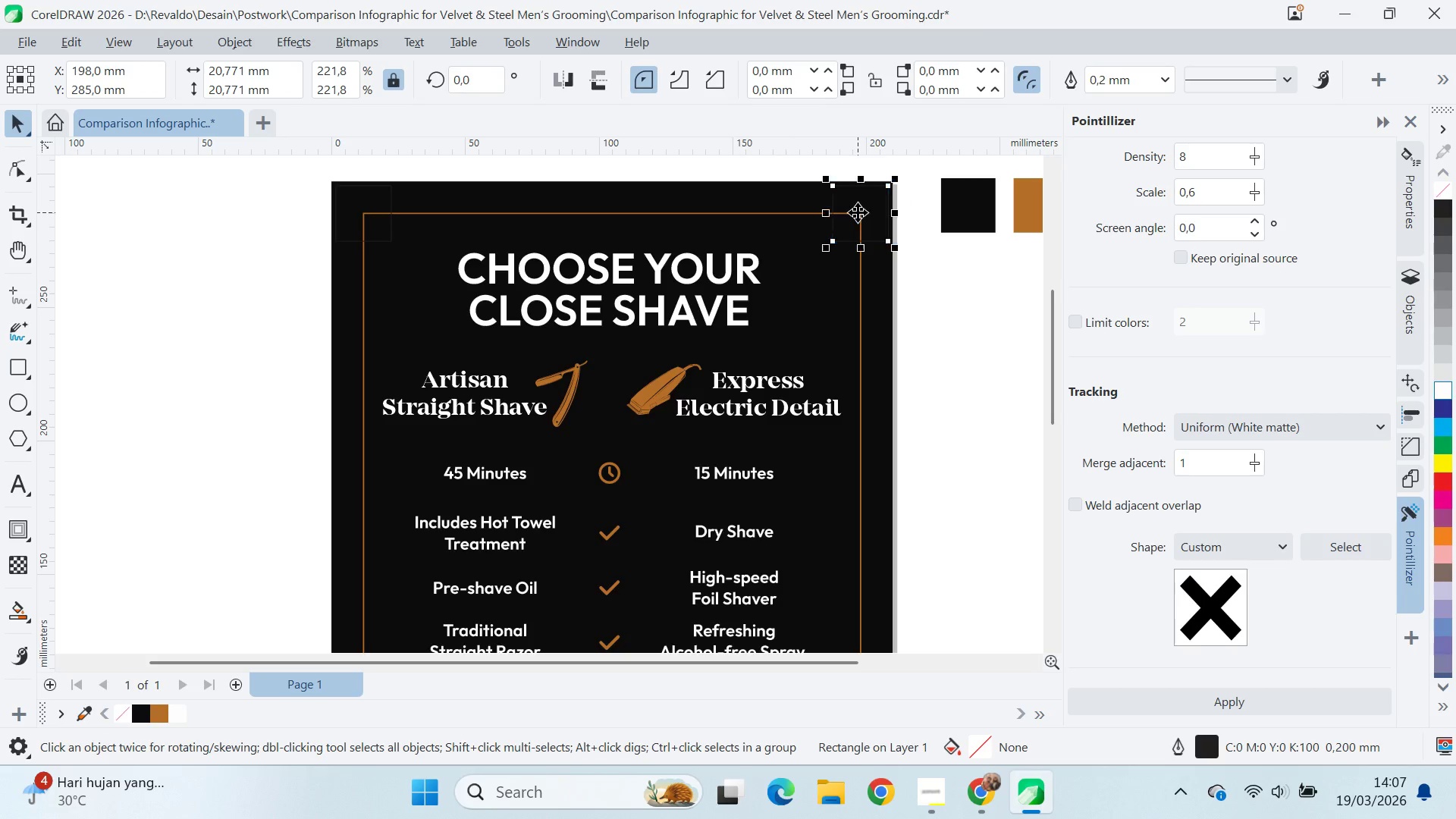 
key(Shift+ShiftLeft)
 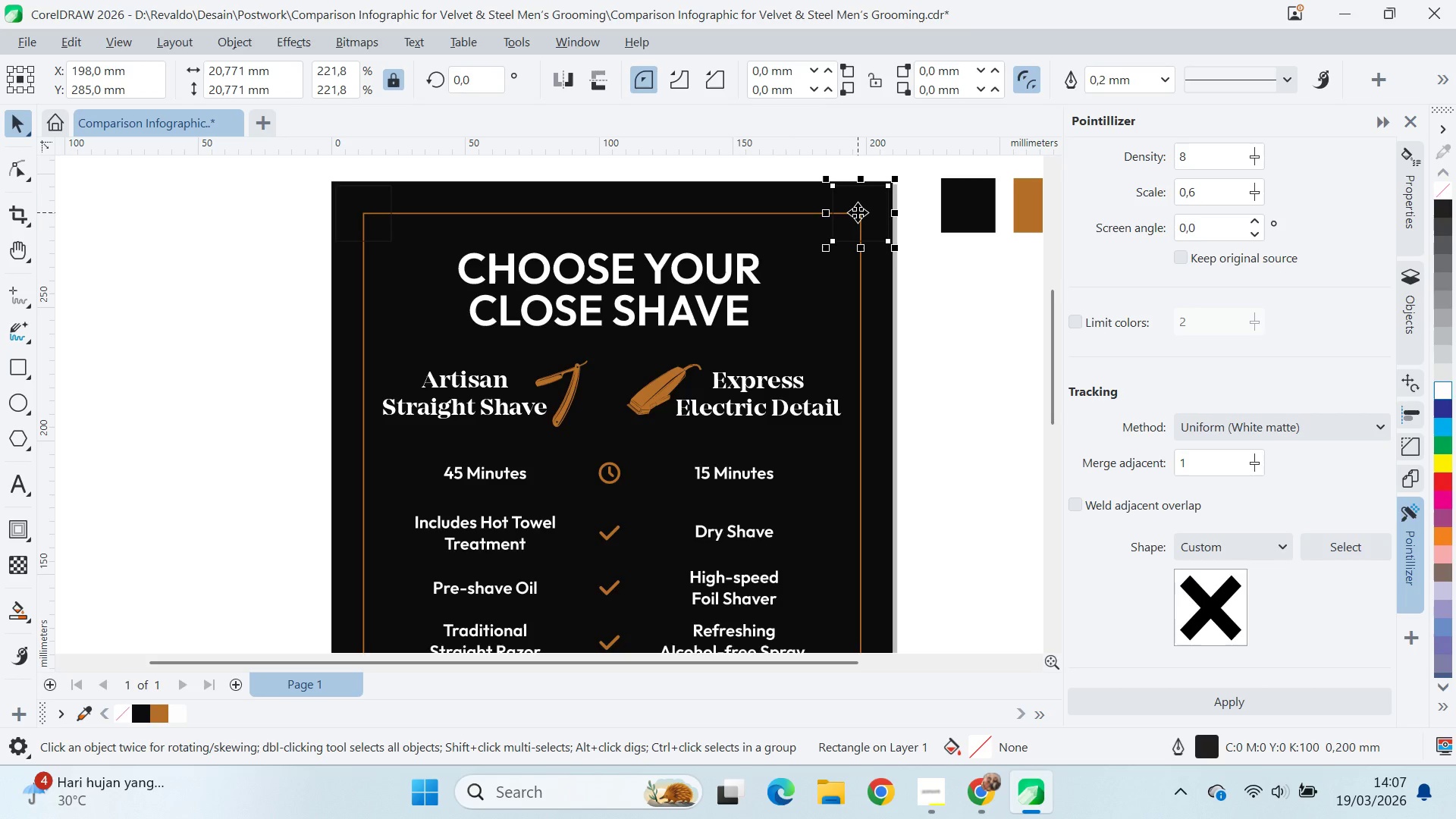 
key(Shift+ShiftLeft)
 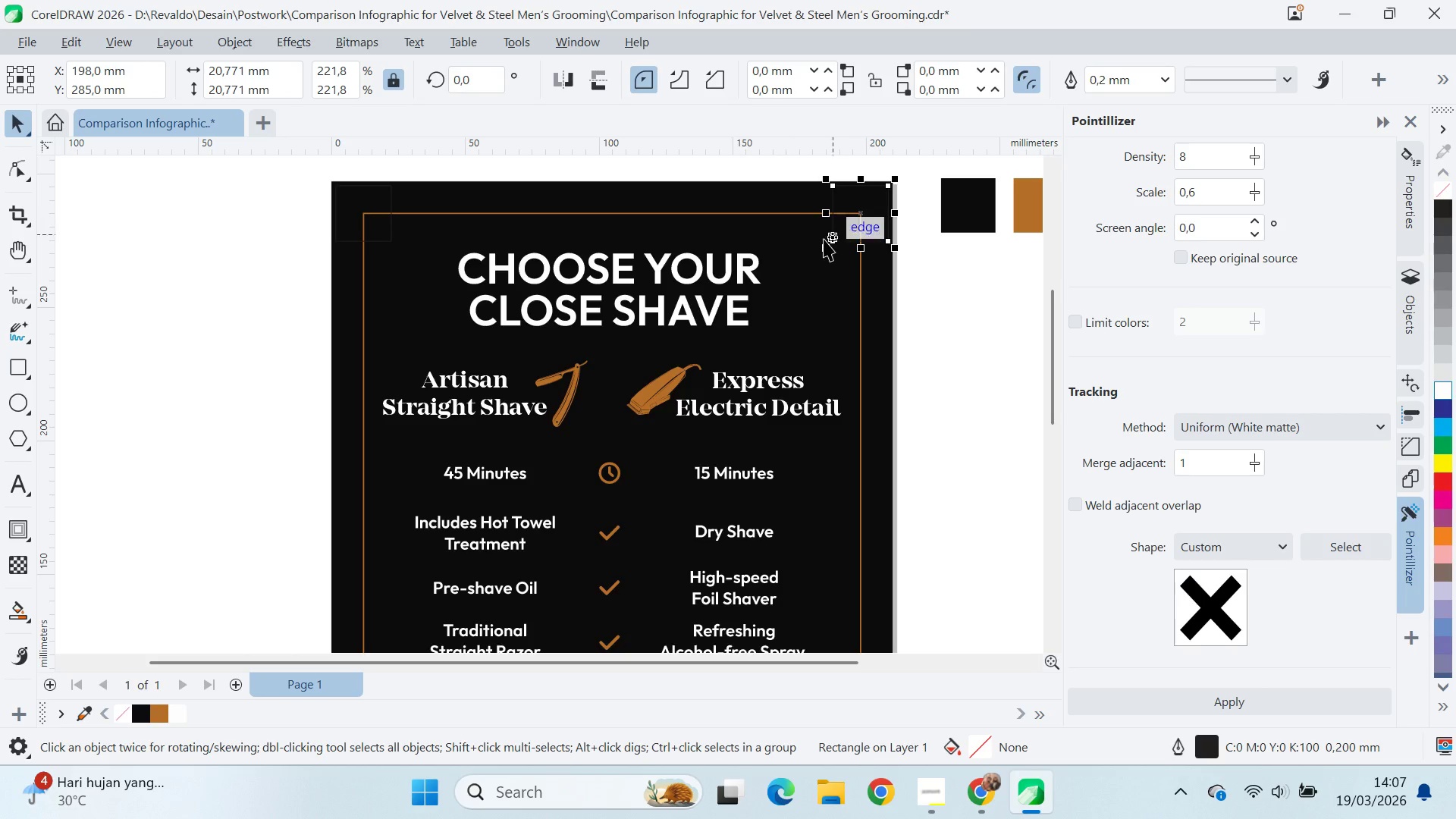 
hold_key(key=ShiftLeft, duration=0.31)
 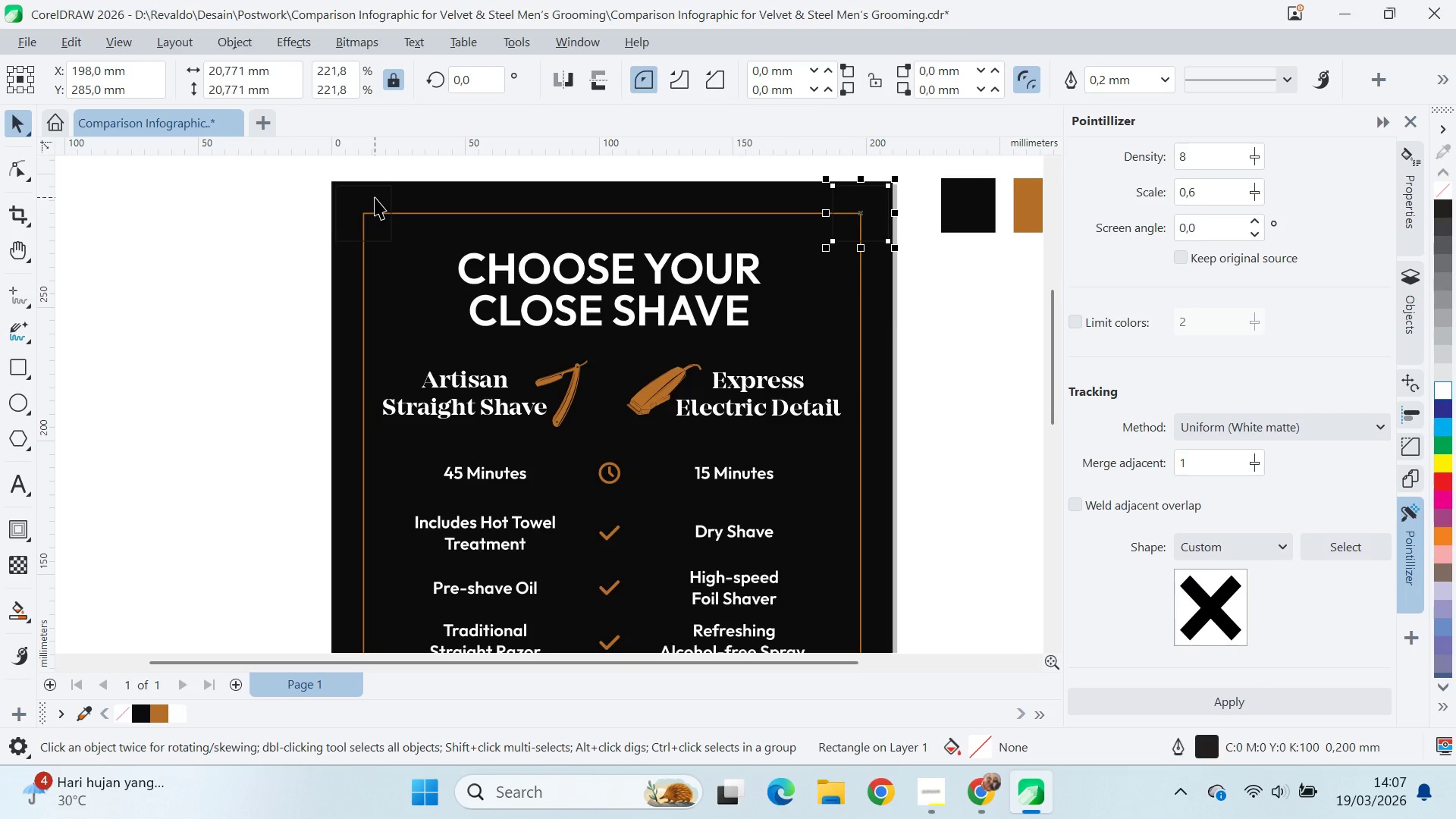 
hold_key(key=ShiftLeft, duration=0.34)
left_click([375, 197])
 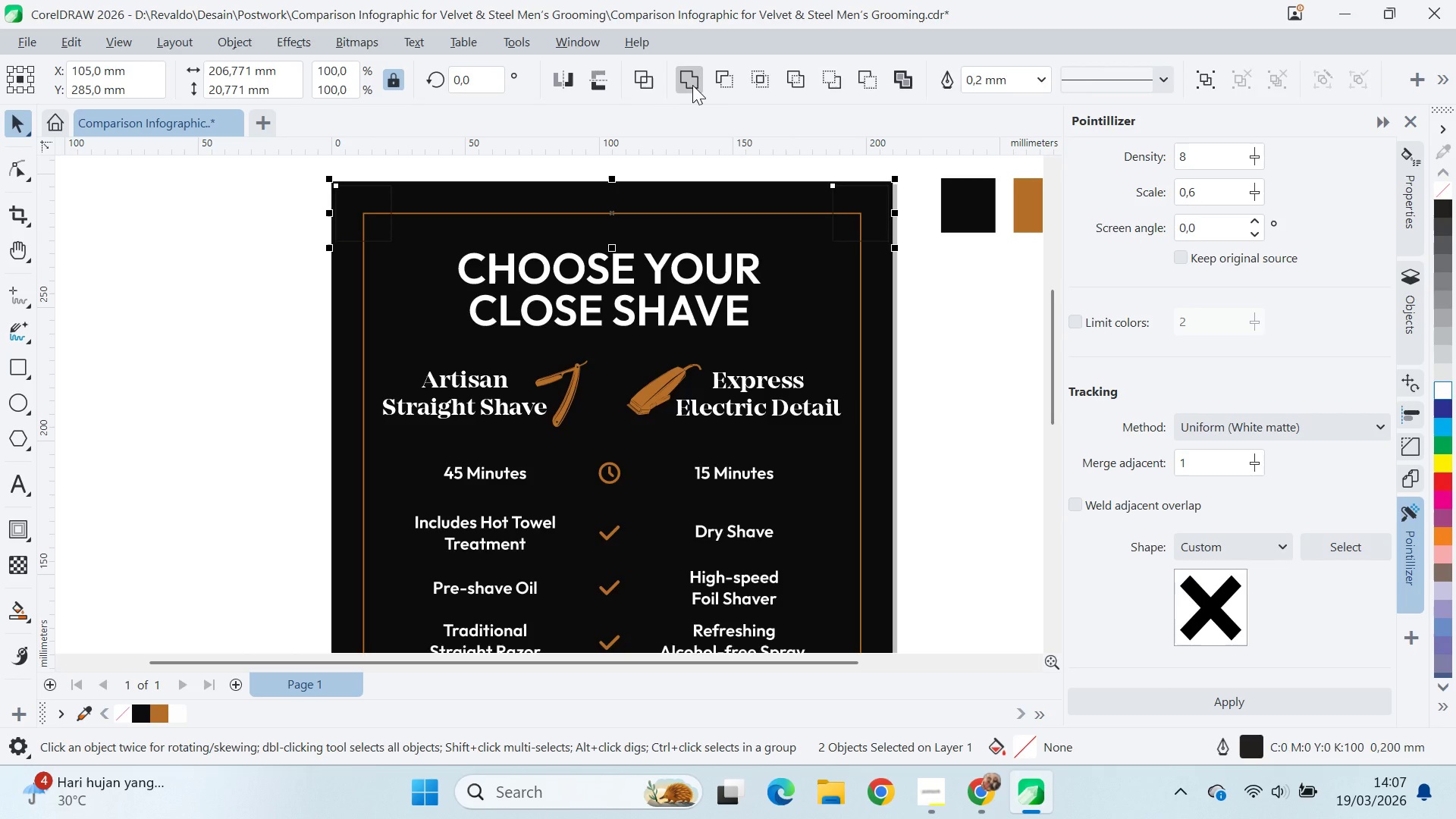 
key(Q)
 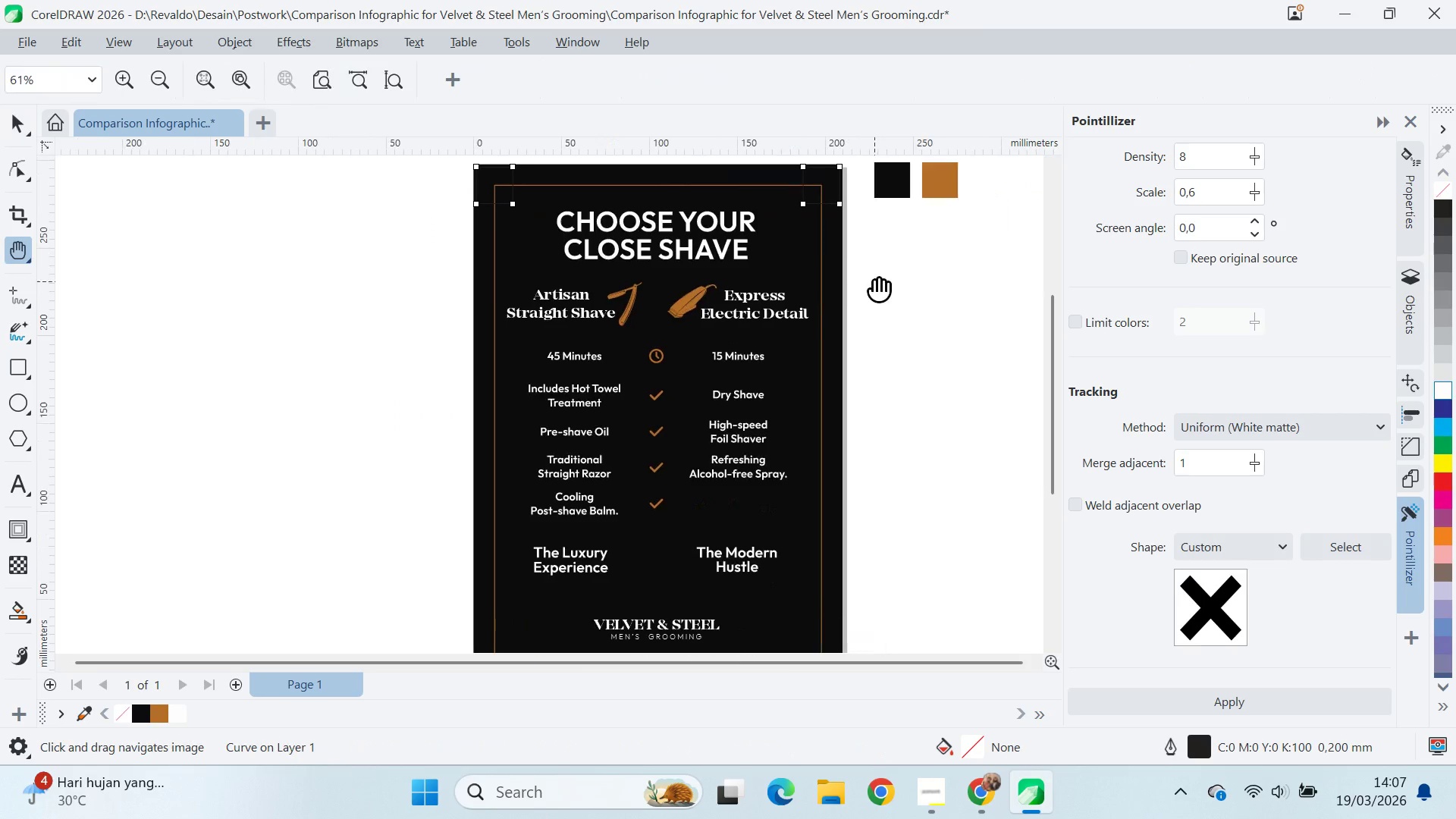 
scroll: coordinate [880, 235], scroll_direction: down, amount: 3.0
 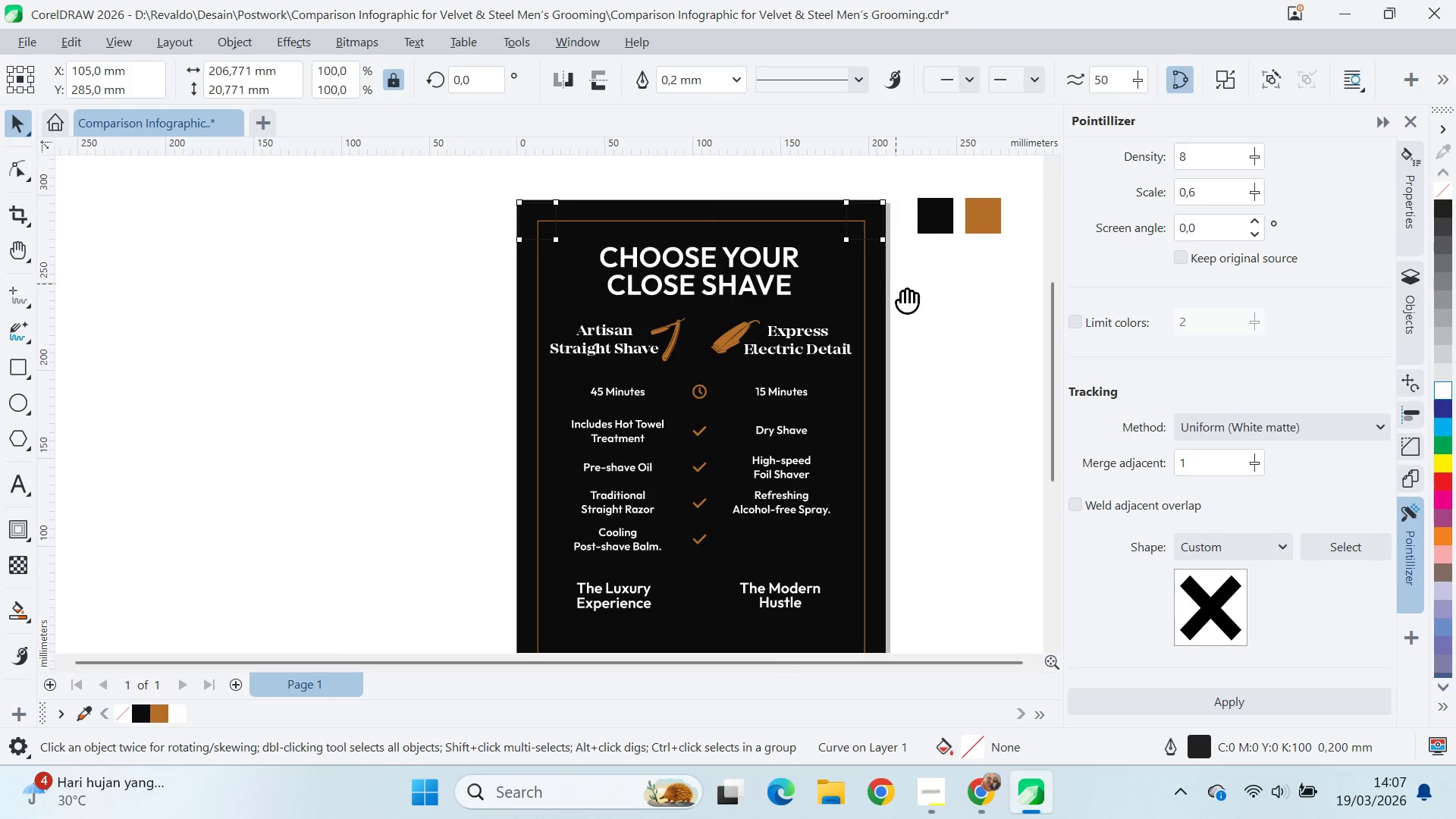 
left_click_drag(start_coordinate=[918, 317], to_coordinate=[876, 244])
 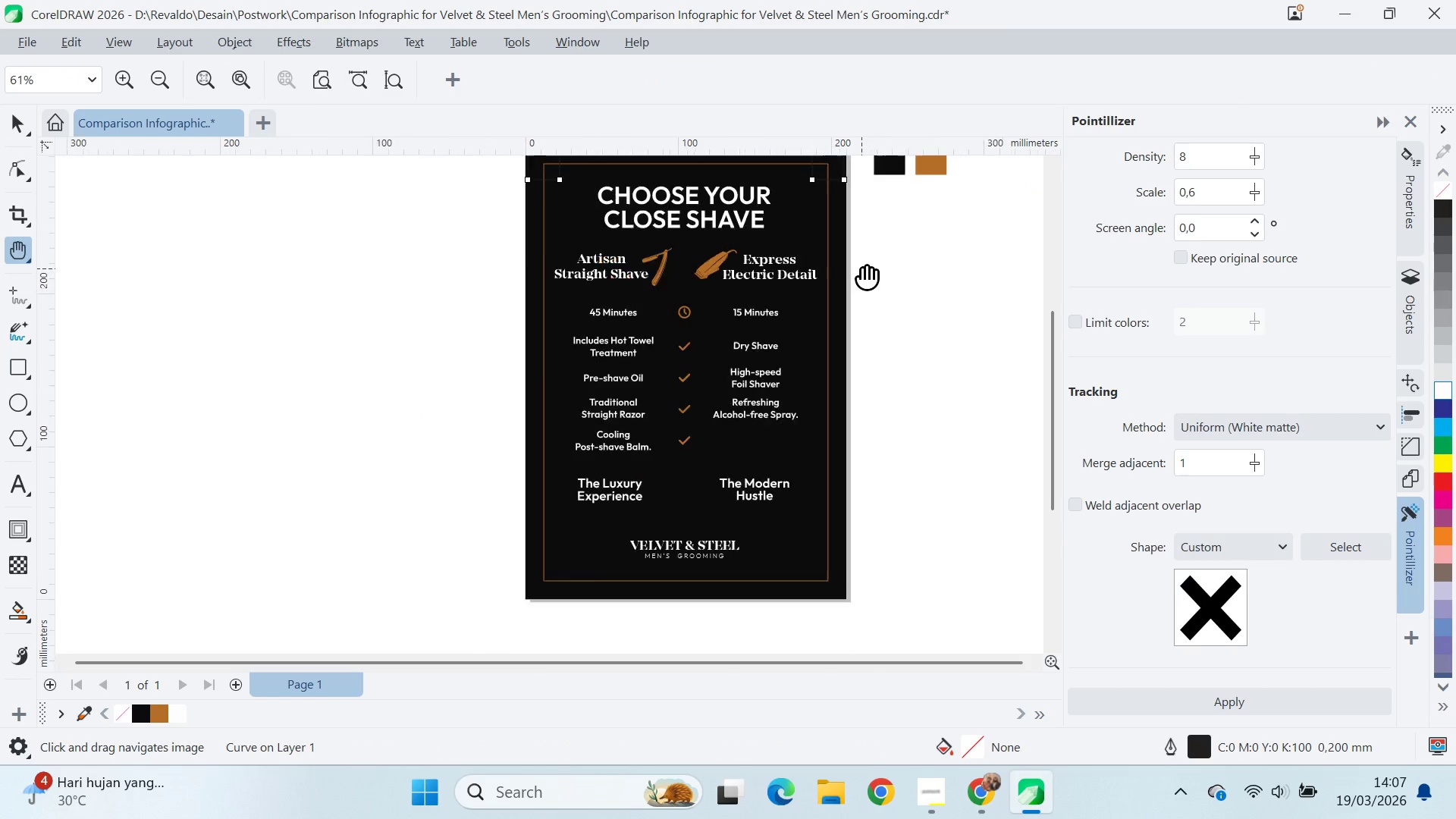 
scroll: coordinate [862, 268], scroll_direction: none, amount: 0.0
 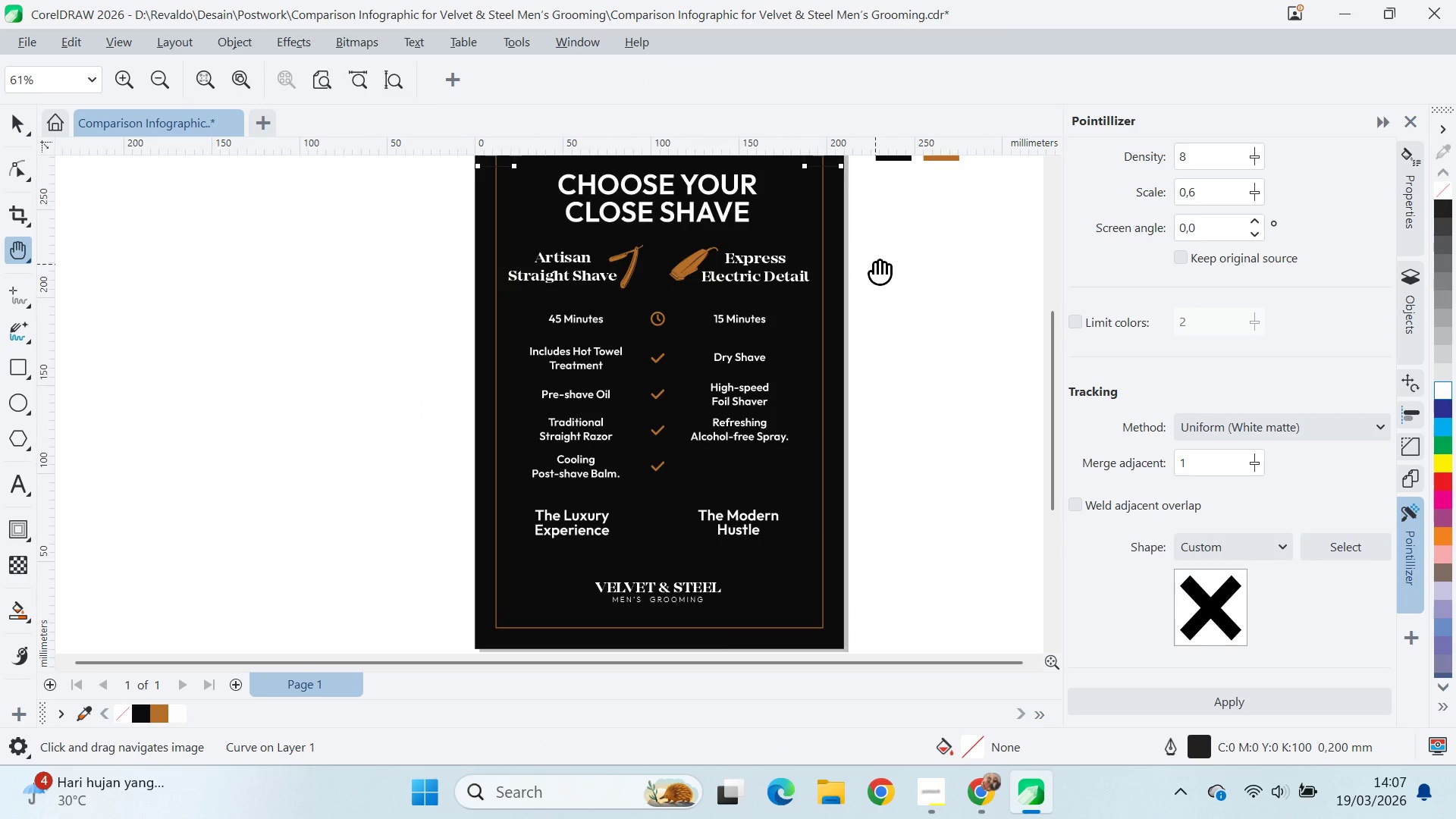 
scroll: coordinate [876, 263], scroll_direction: down, amount: 1.0
 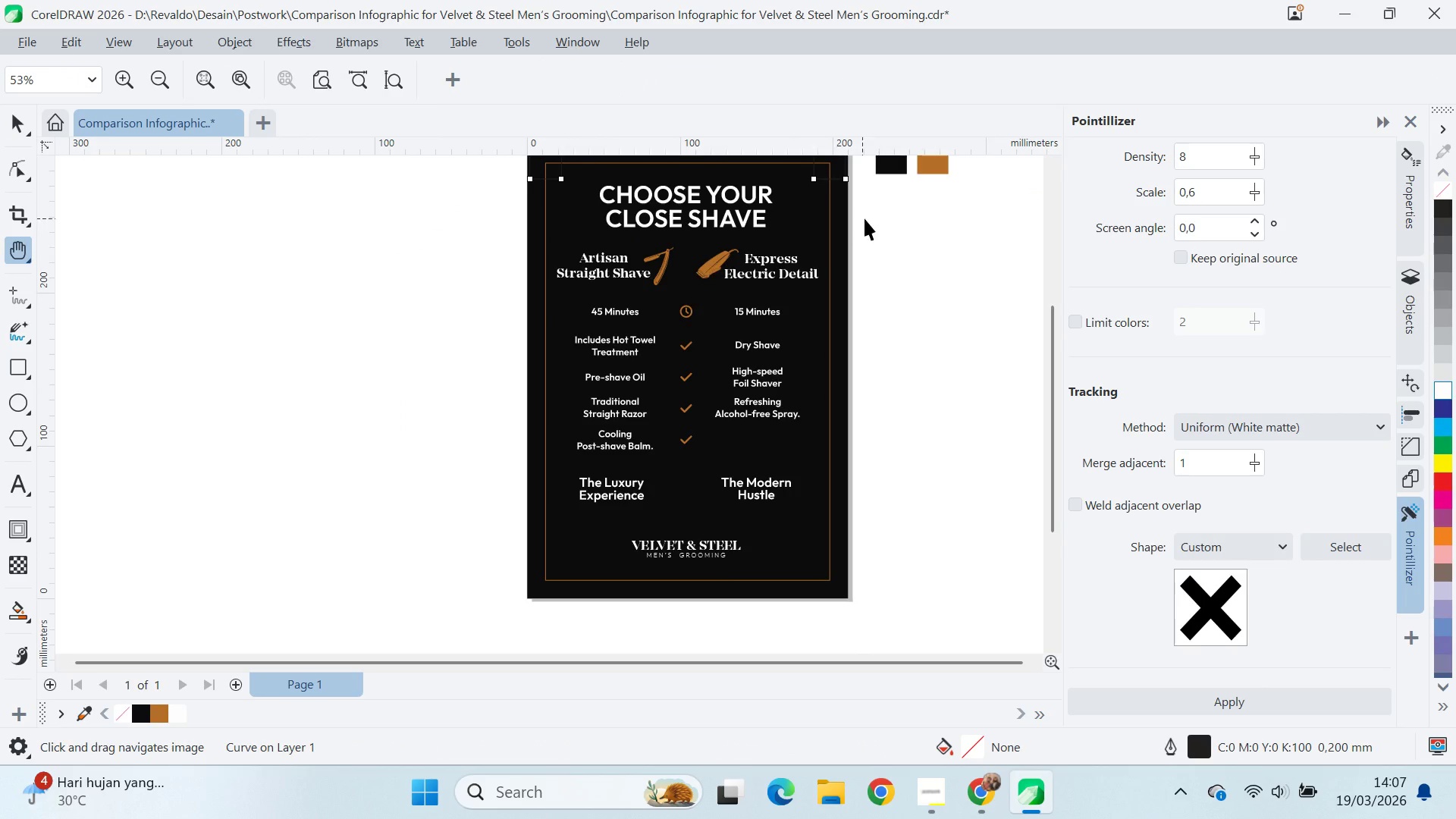 
key(V)
 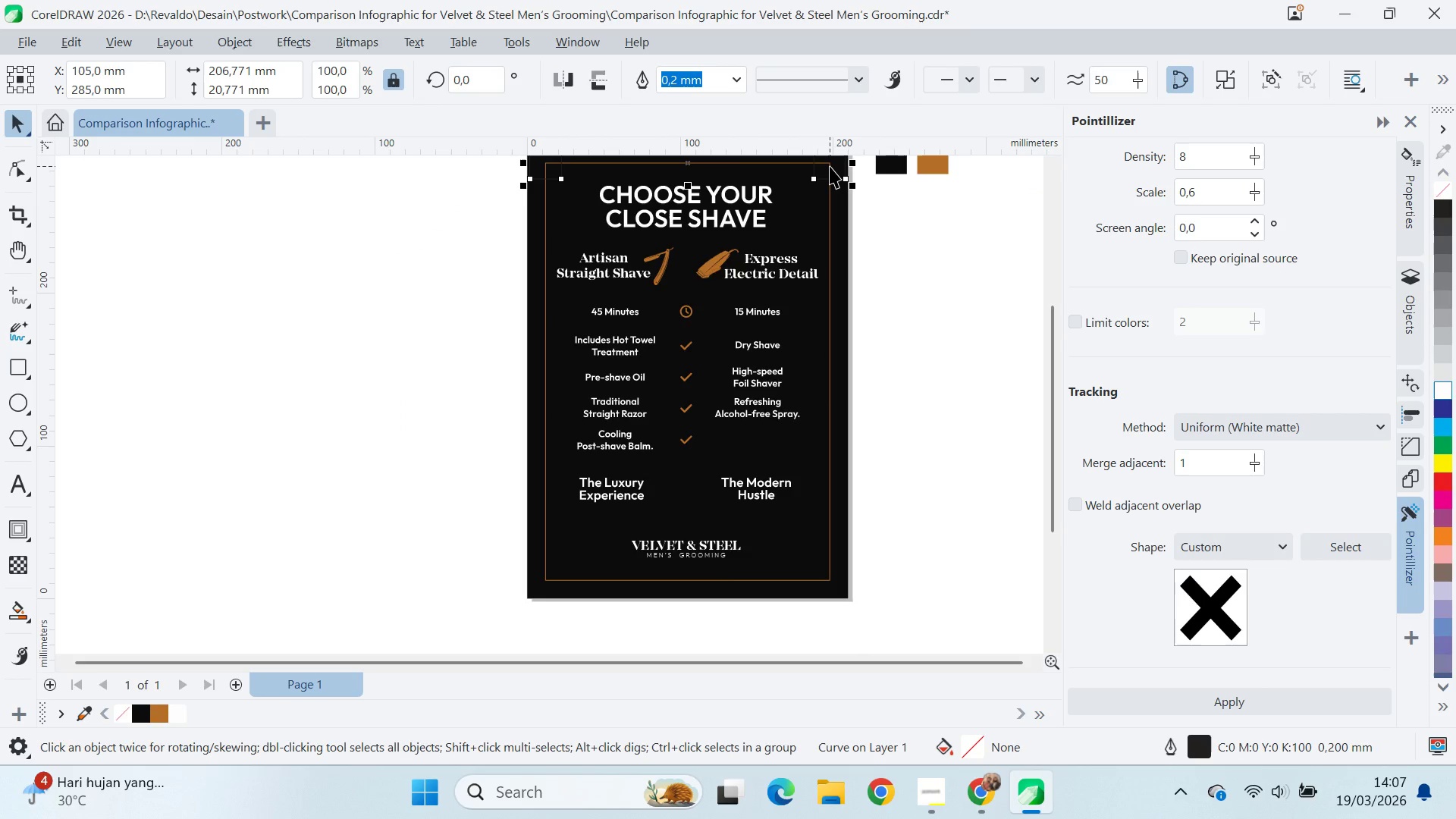 
left_click_drag(start_coordinate=[830, 166], to_coordinate=[822, 334])
 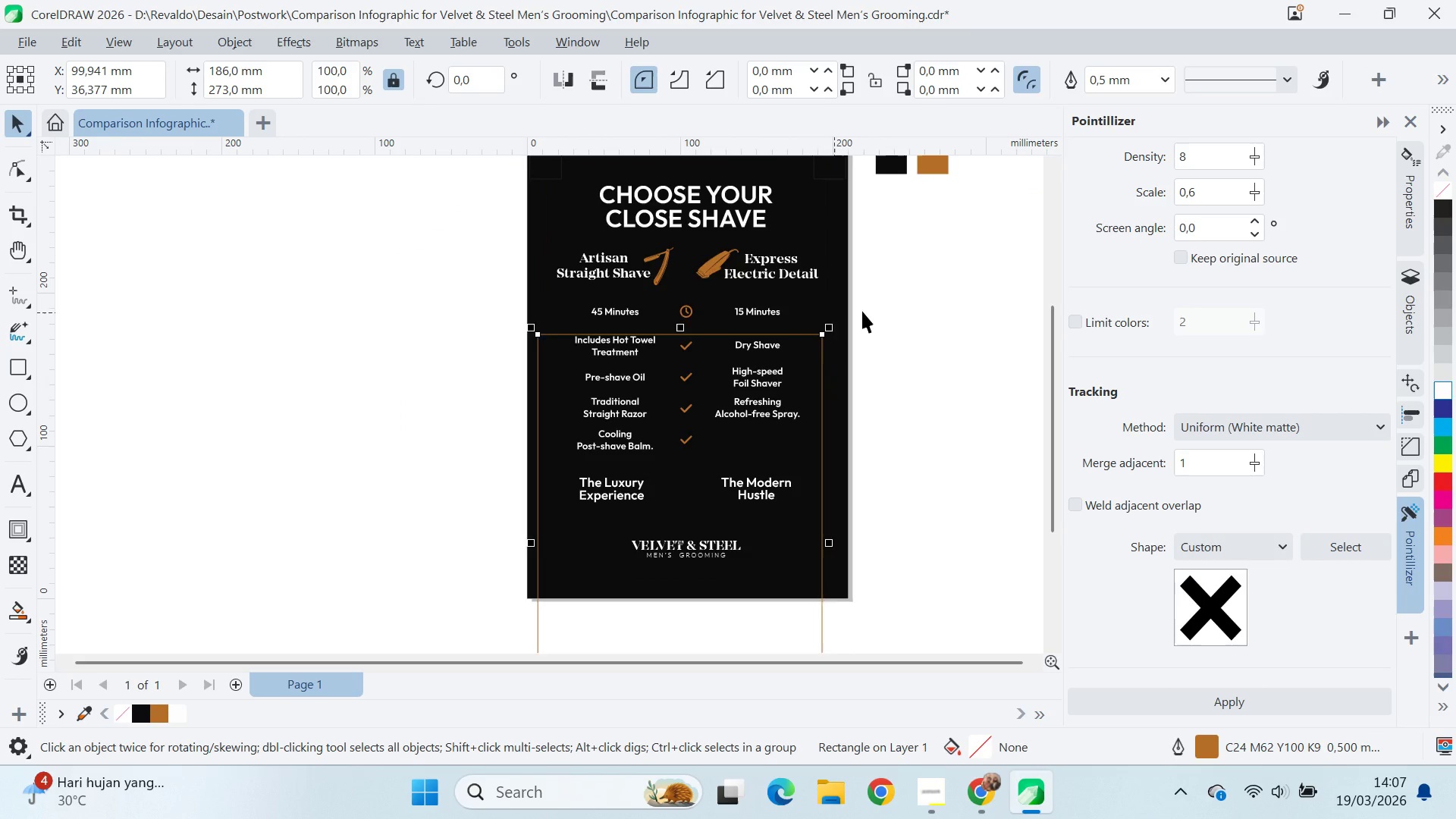 
key(Control+Z)
 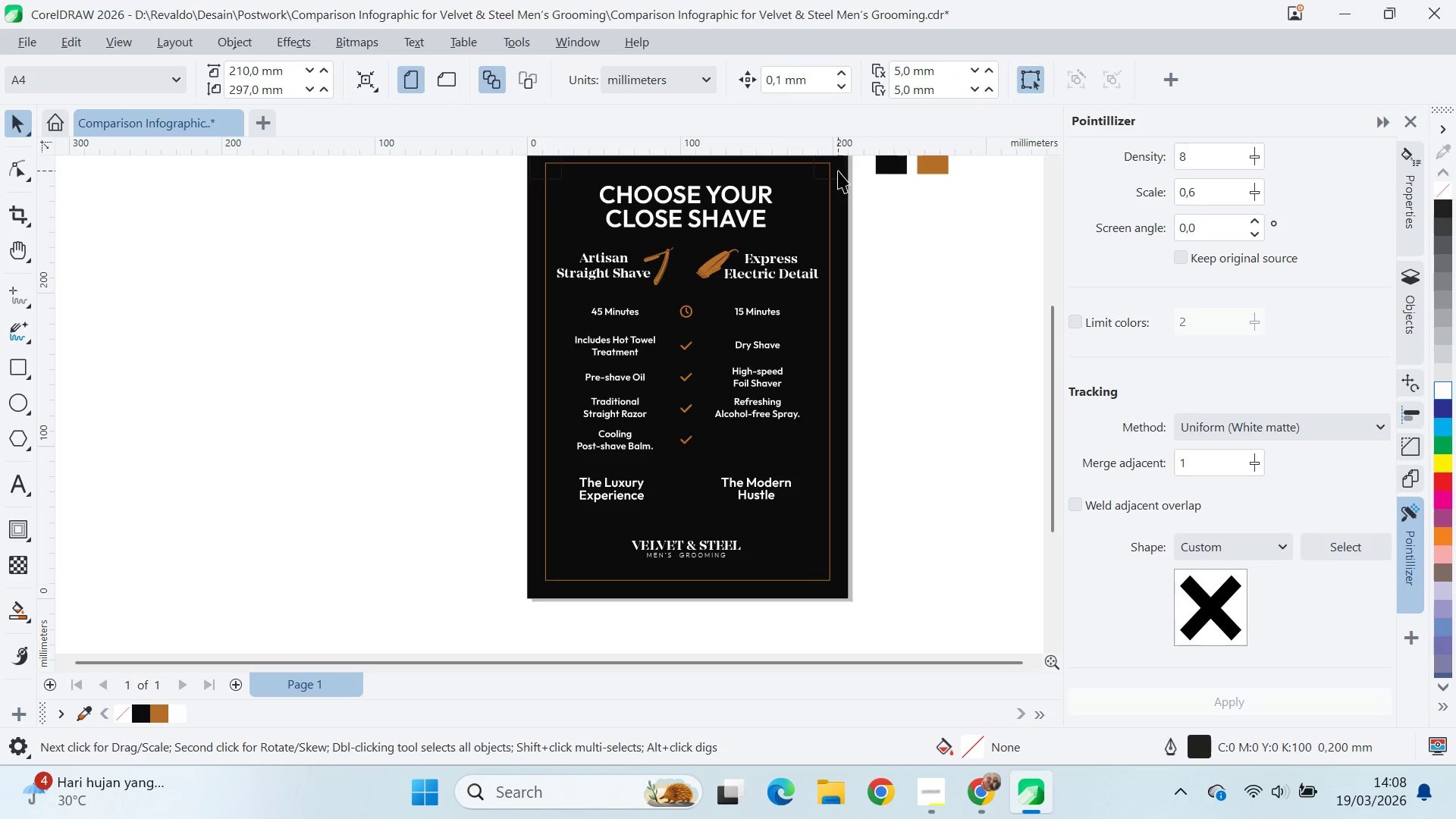 
left_click_drag(start_coordinate=[839, 169], to_coordinate=[937, 636])
 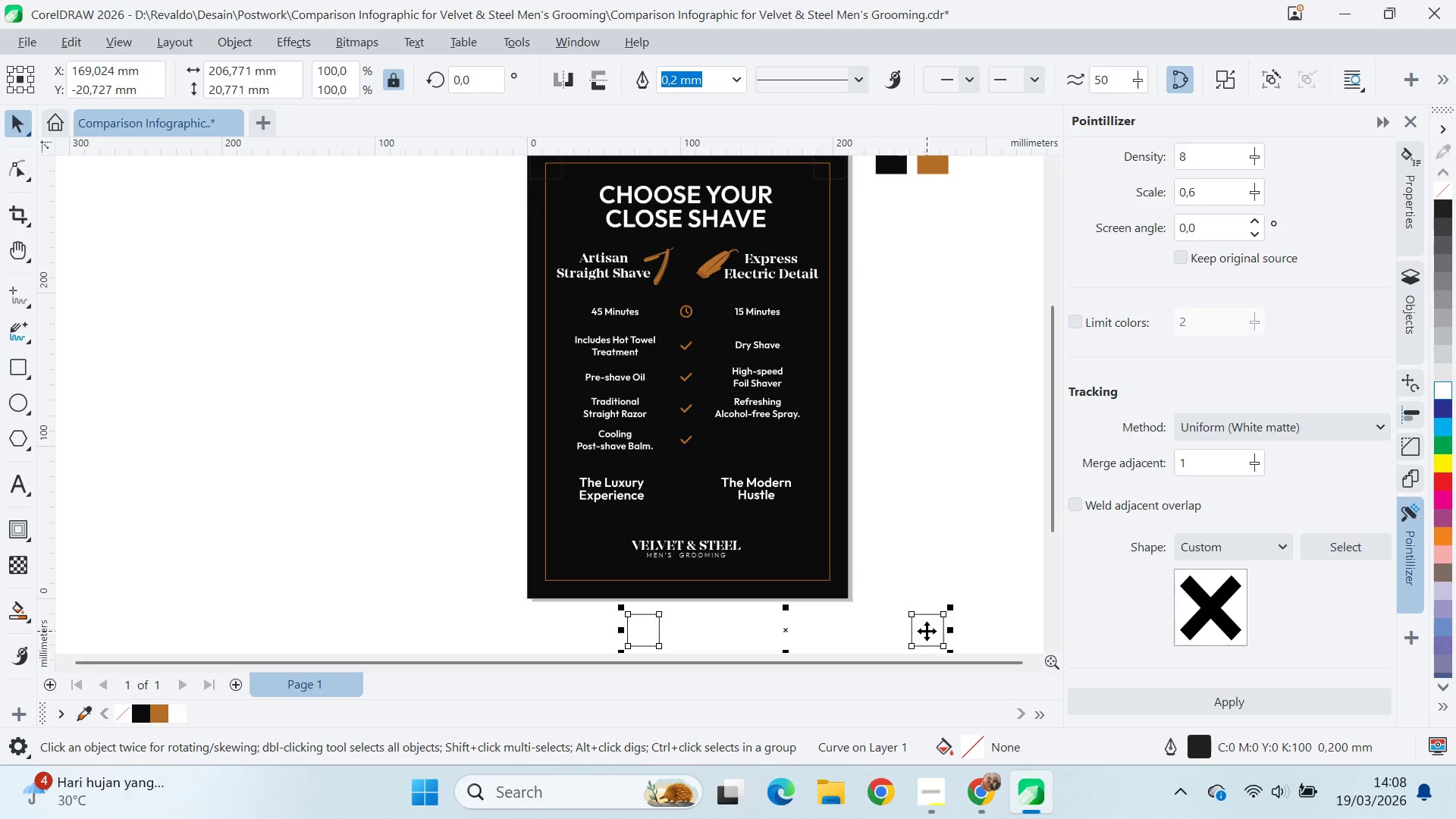 
left_click_drag(start_coordinate=[927, 631], to_coordinate=[915, 636])
 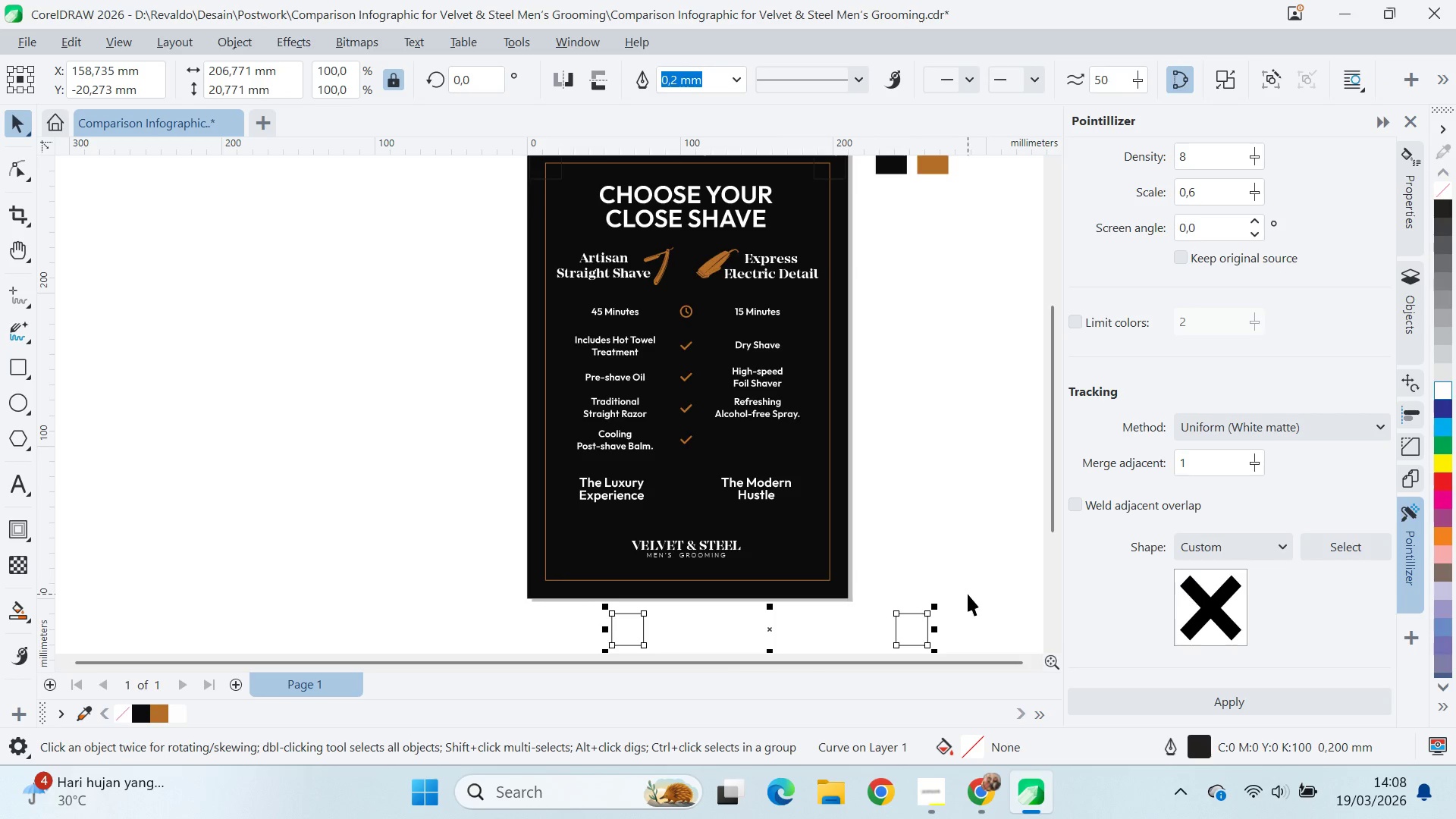 
key(Control+U)
 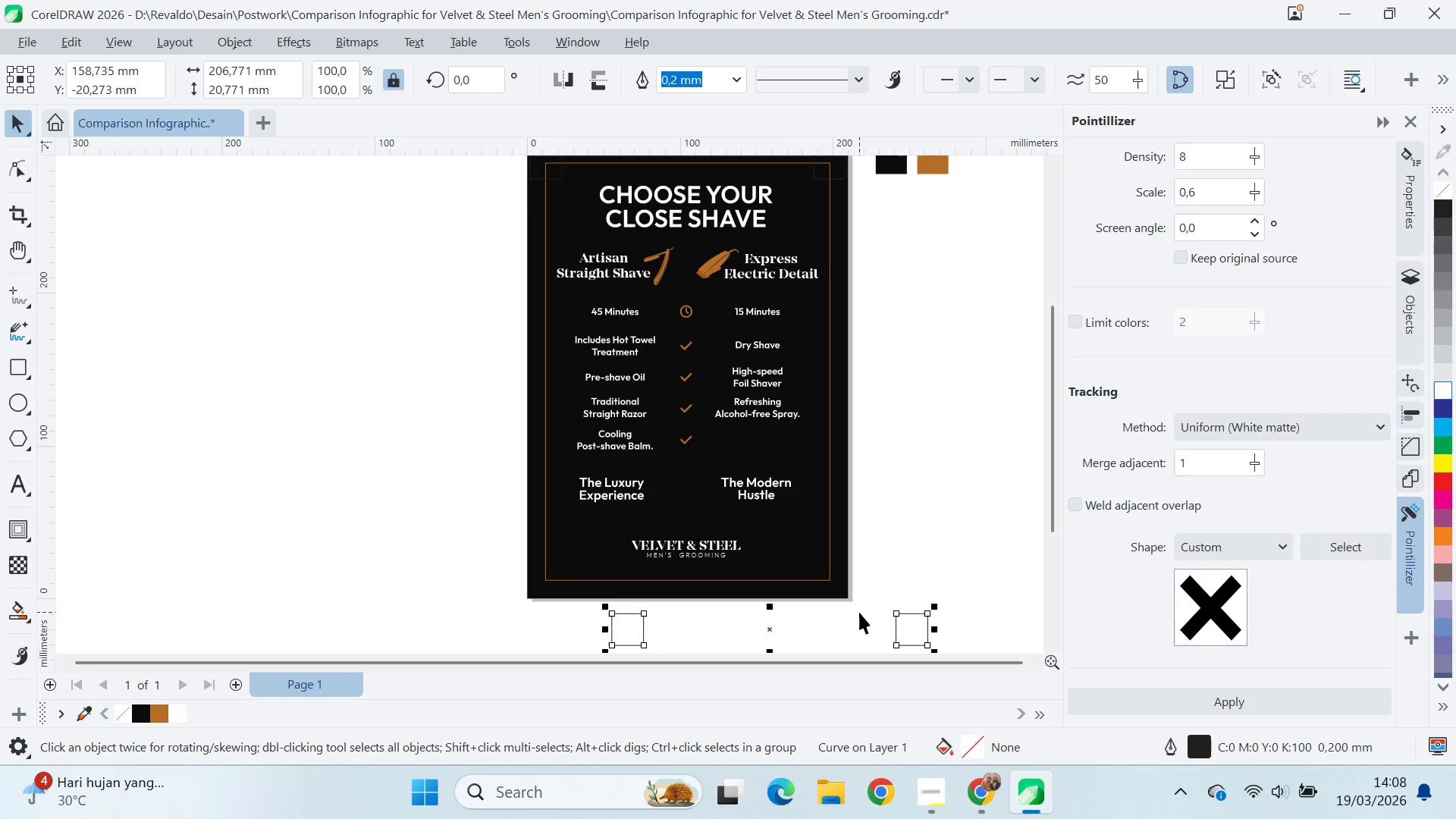 
key(Control+U)
 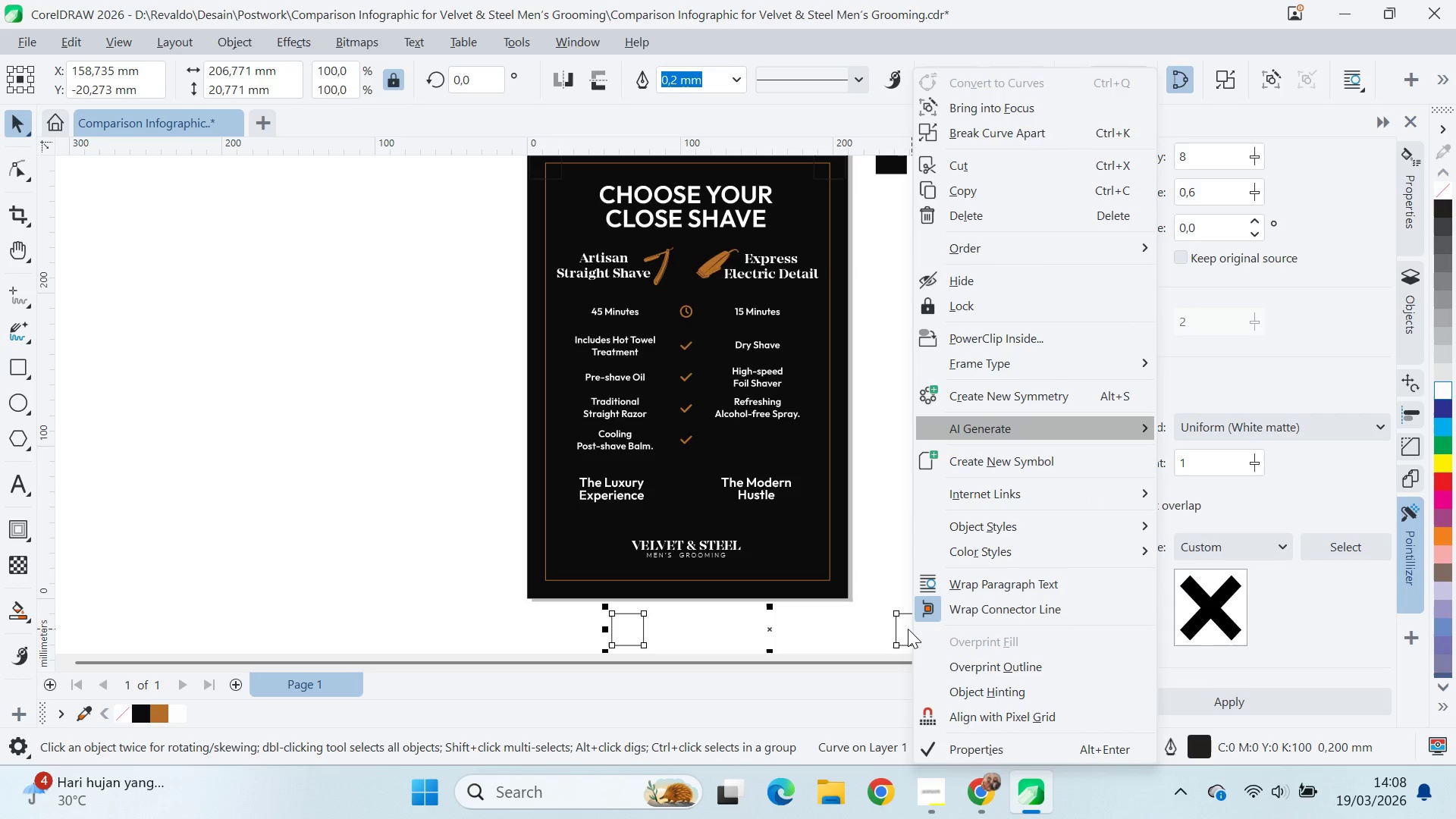 
left_click([921, 628])
 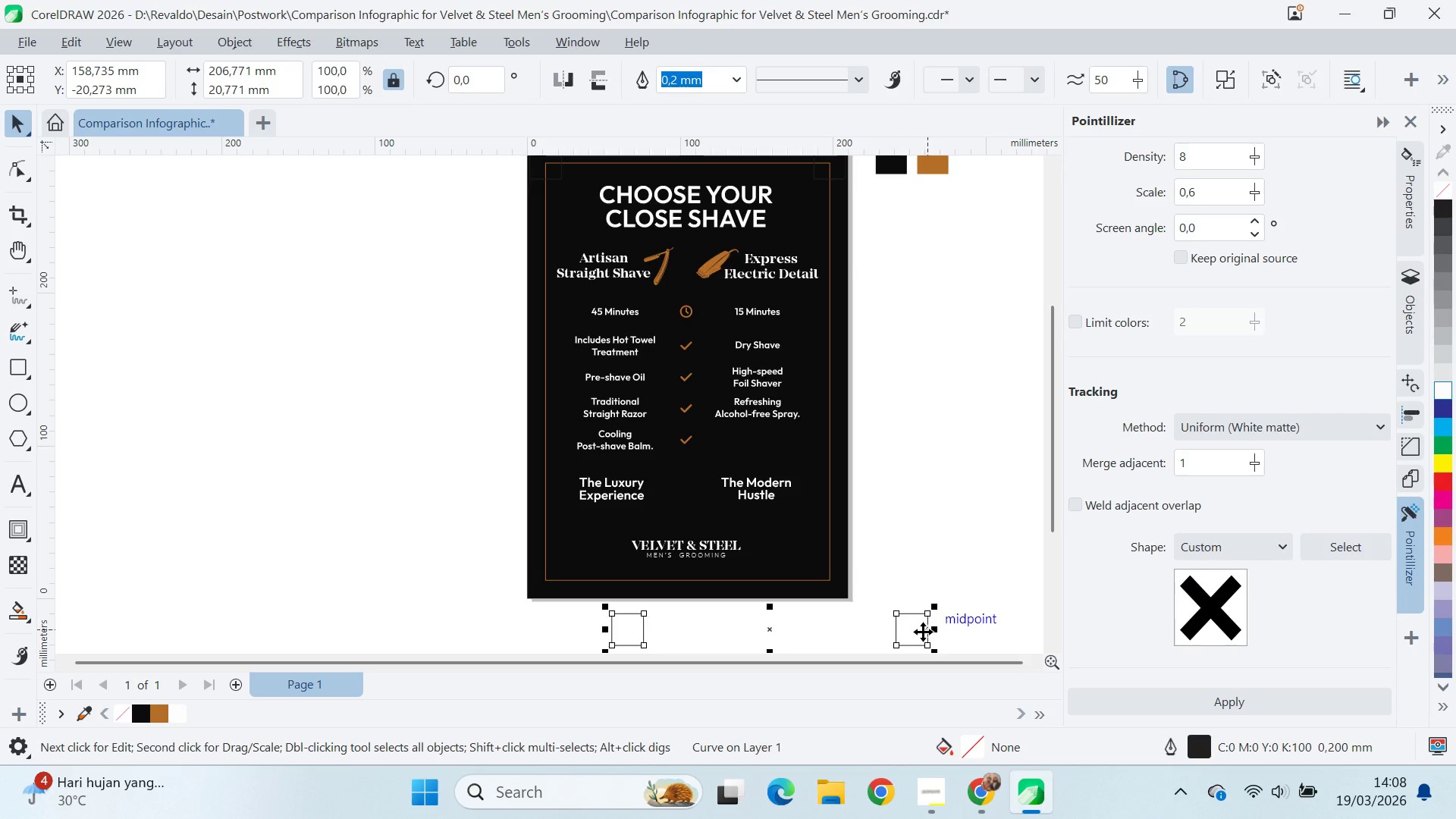 
key(Control+K)
 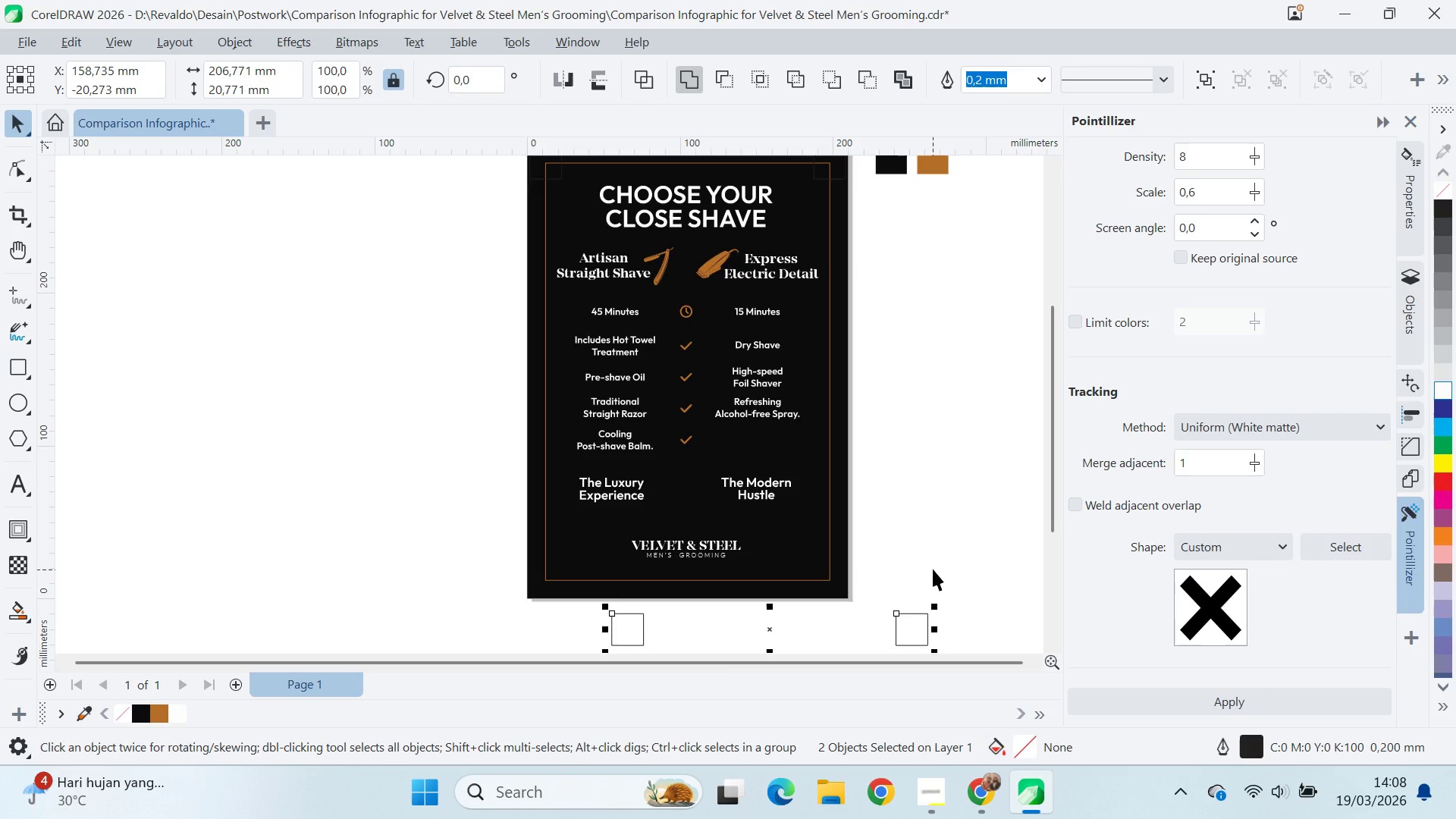 
left_click([933, 569])
 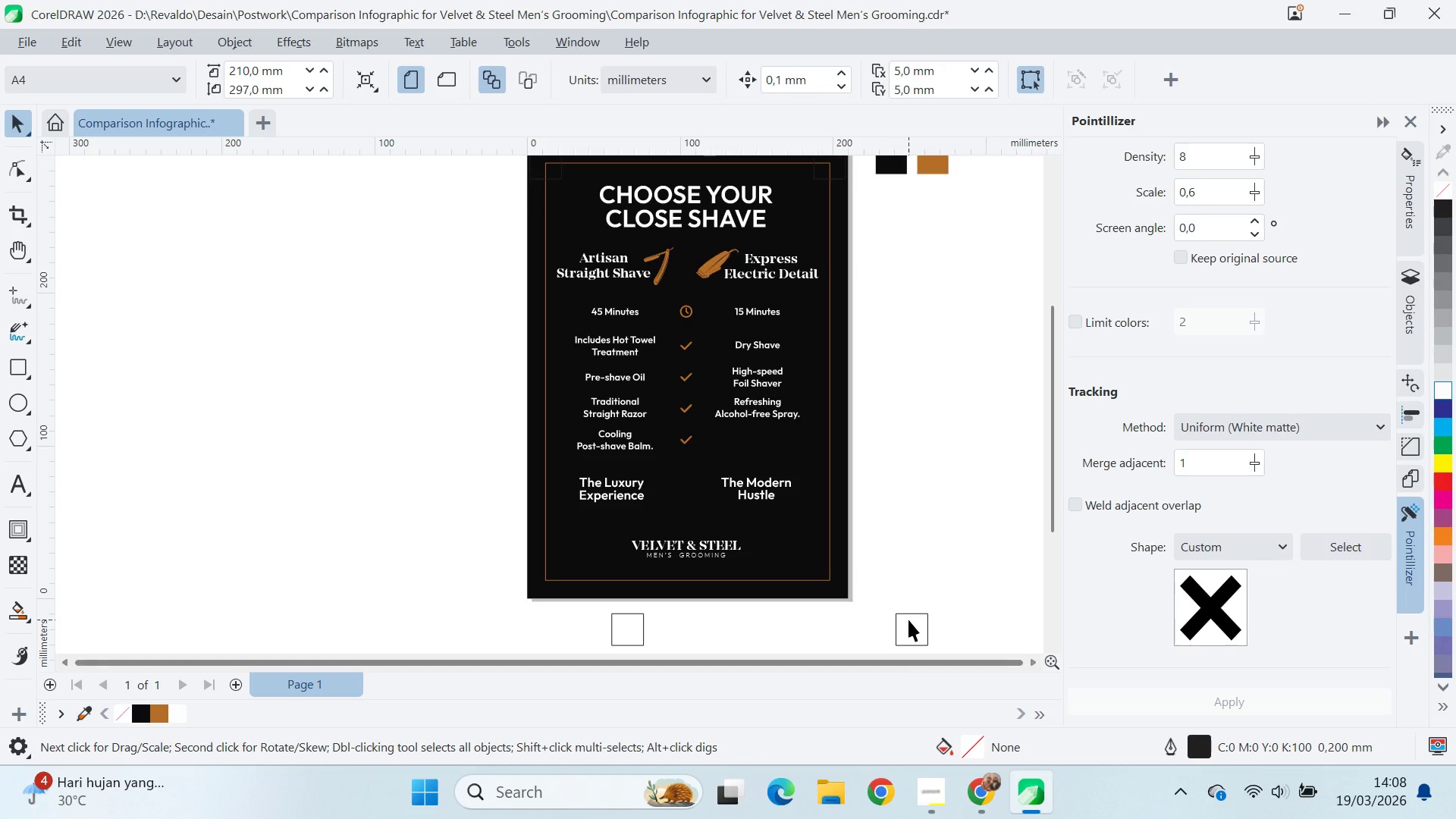 
left_click([908, 620])
 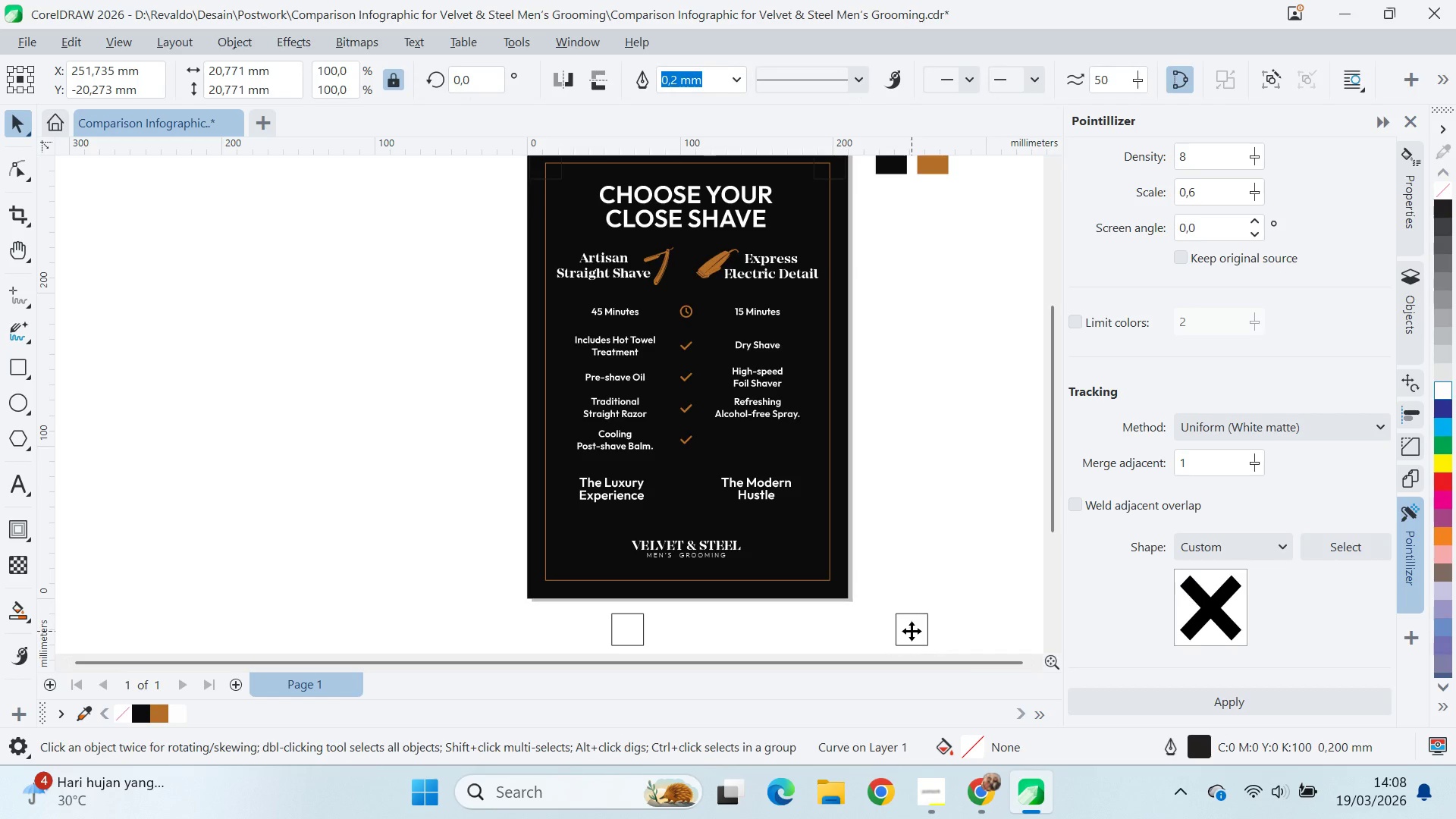 
left_click_drag(start_coordinate=[912, 631], to_coordinate=[833, 579])
 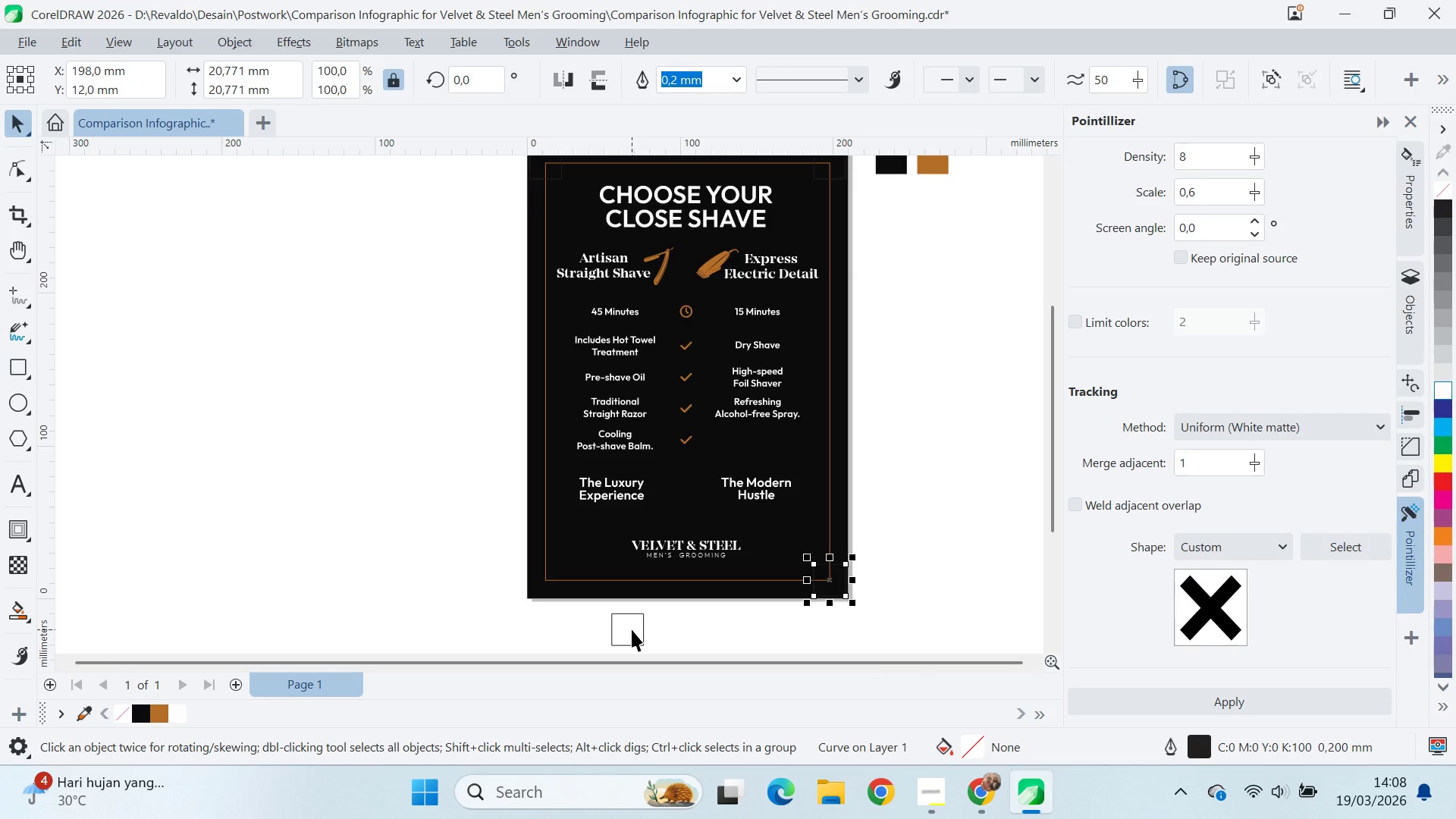 
left_click([632, 629])
 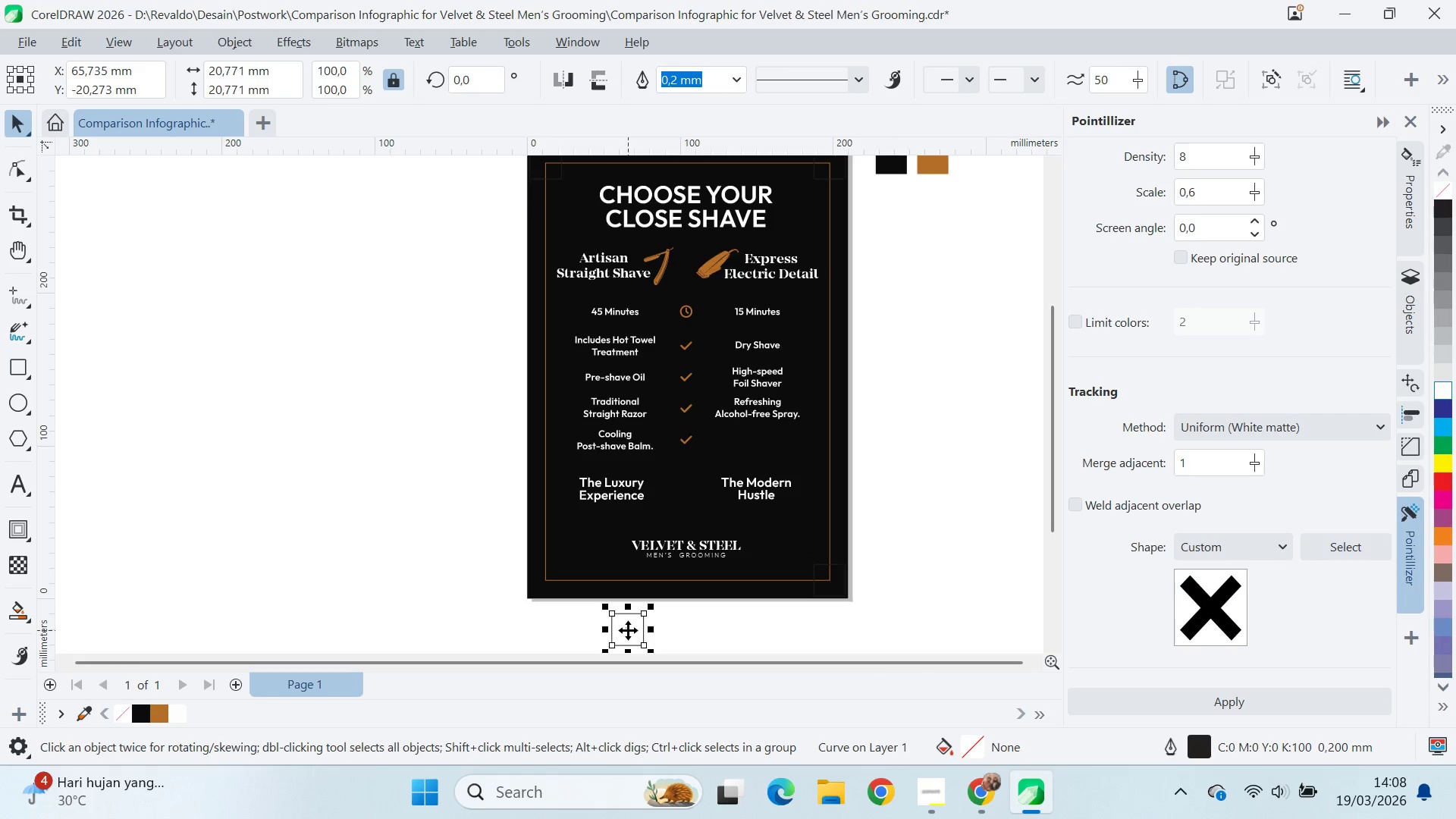 
left_click_drag(start_coordinate=[628, 629], to_coordinate=[546, 583])
 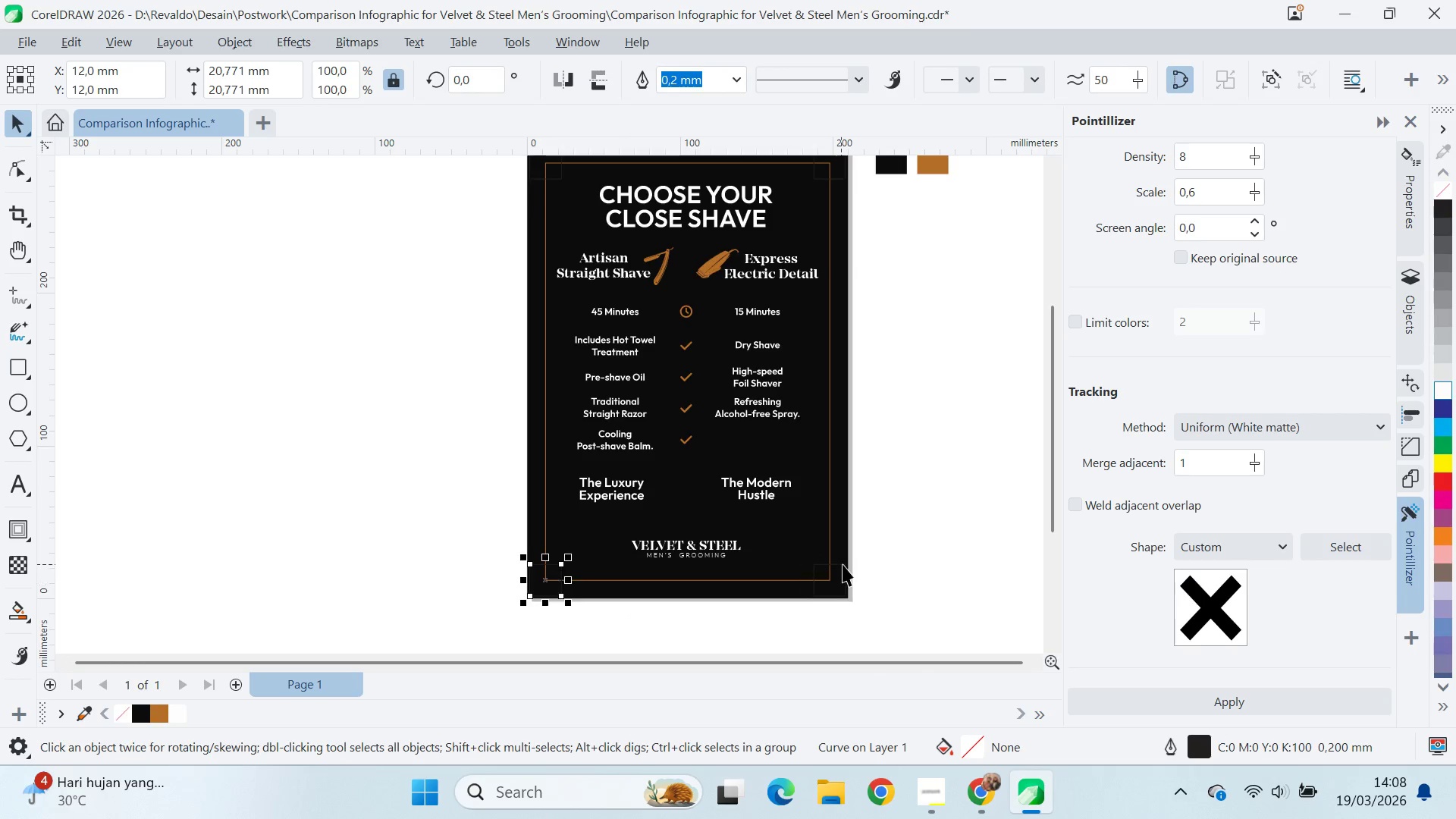 
hold_key(key=ShiftLeft, duration=1.5)
left_click([839, 584])
 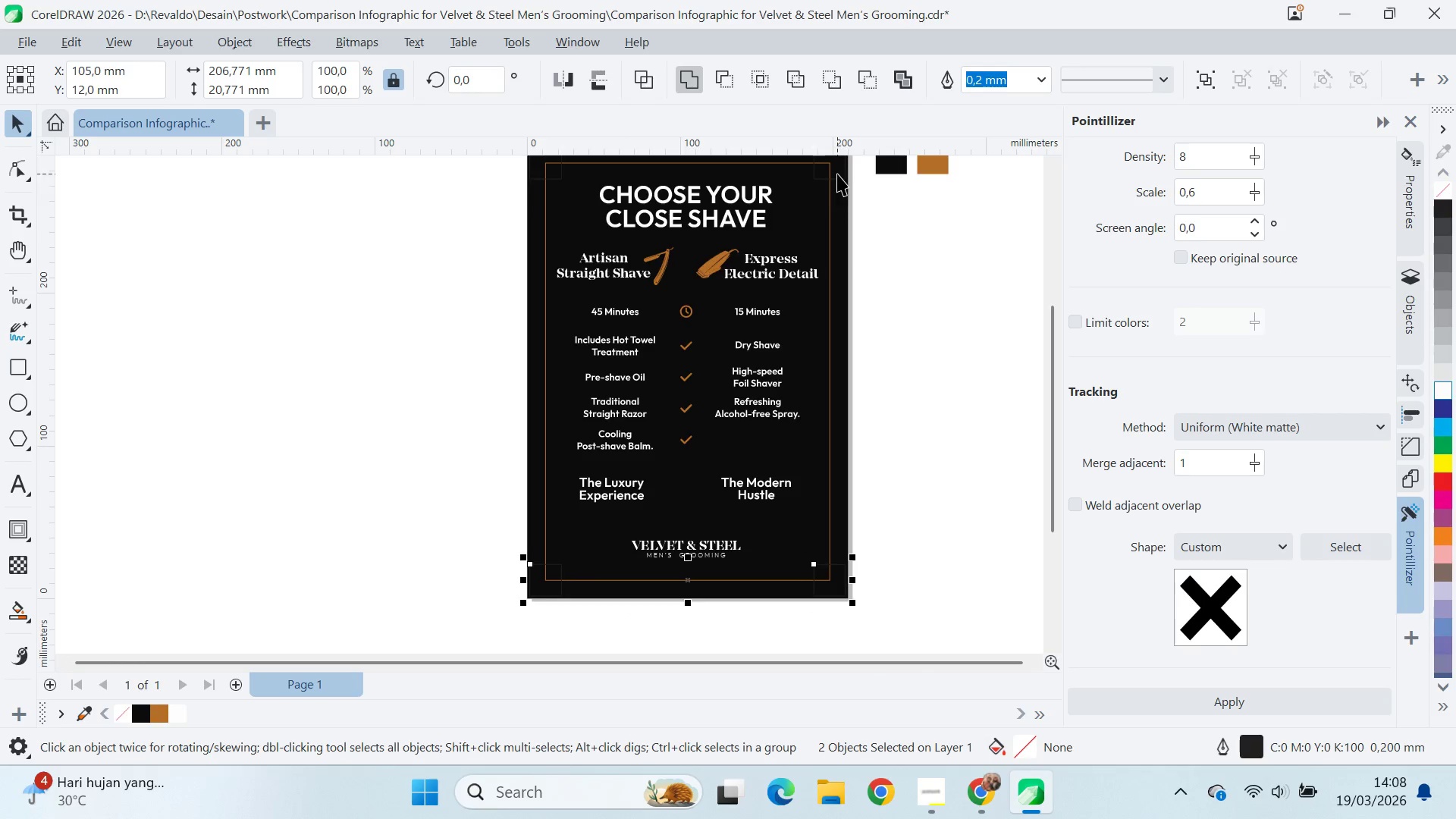 
hold_key(key=ShiftLeft, duration=1.52)
 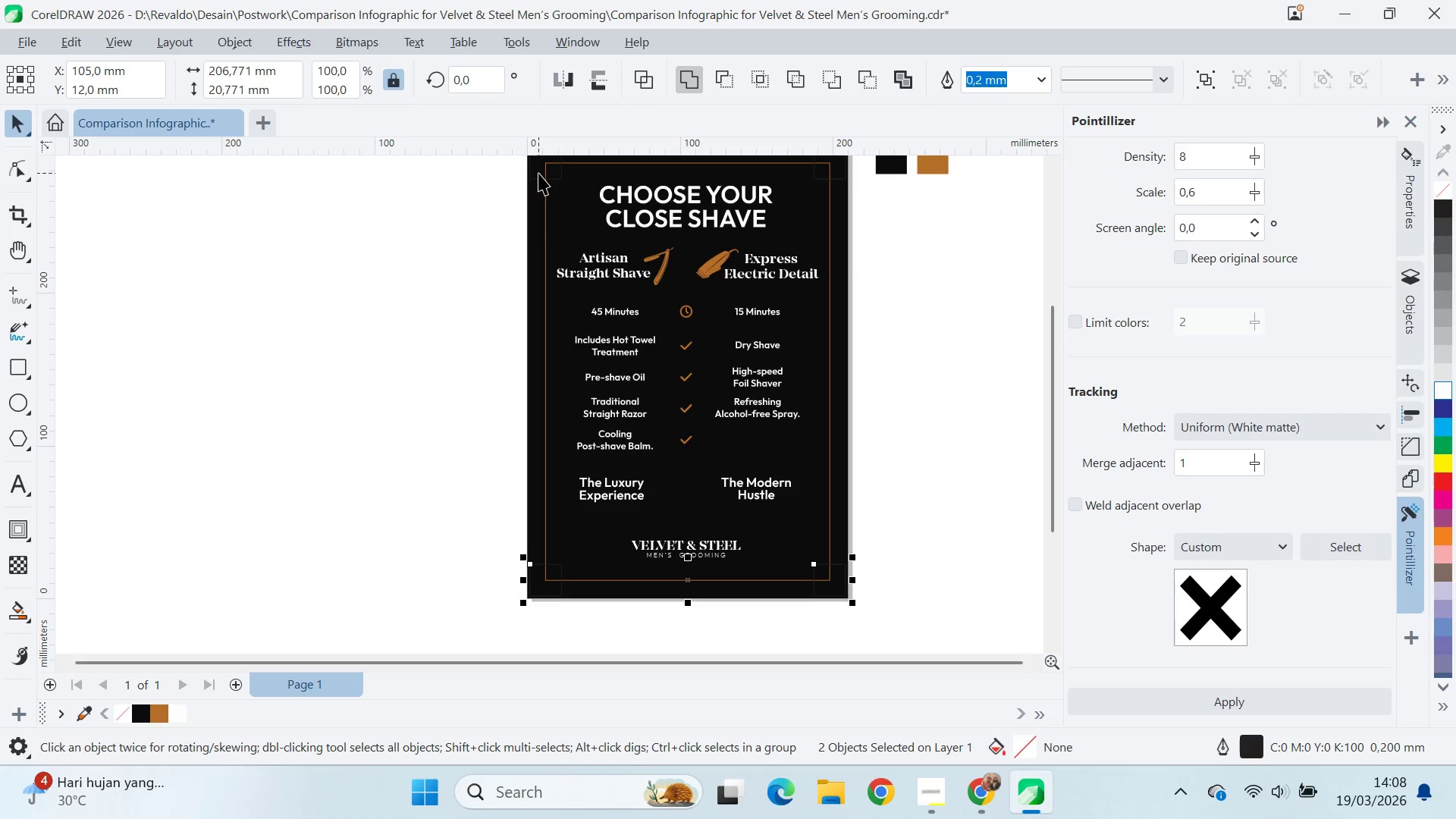 
hold_key(key=ShiftLeft, duration=0.64)
left_click([538, 173])
 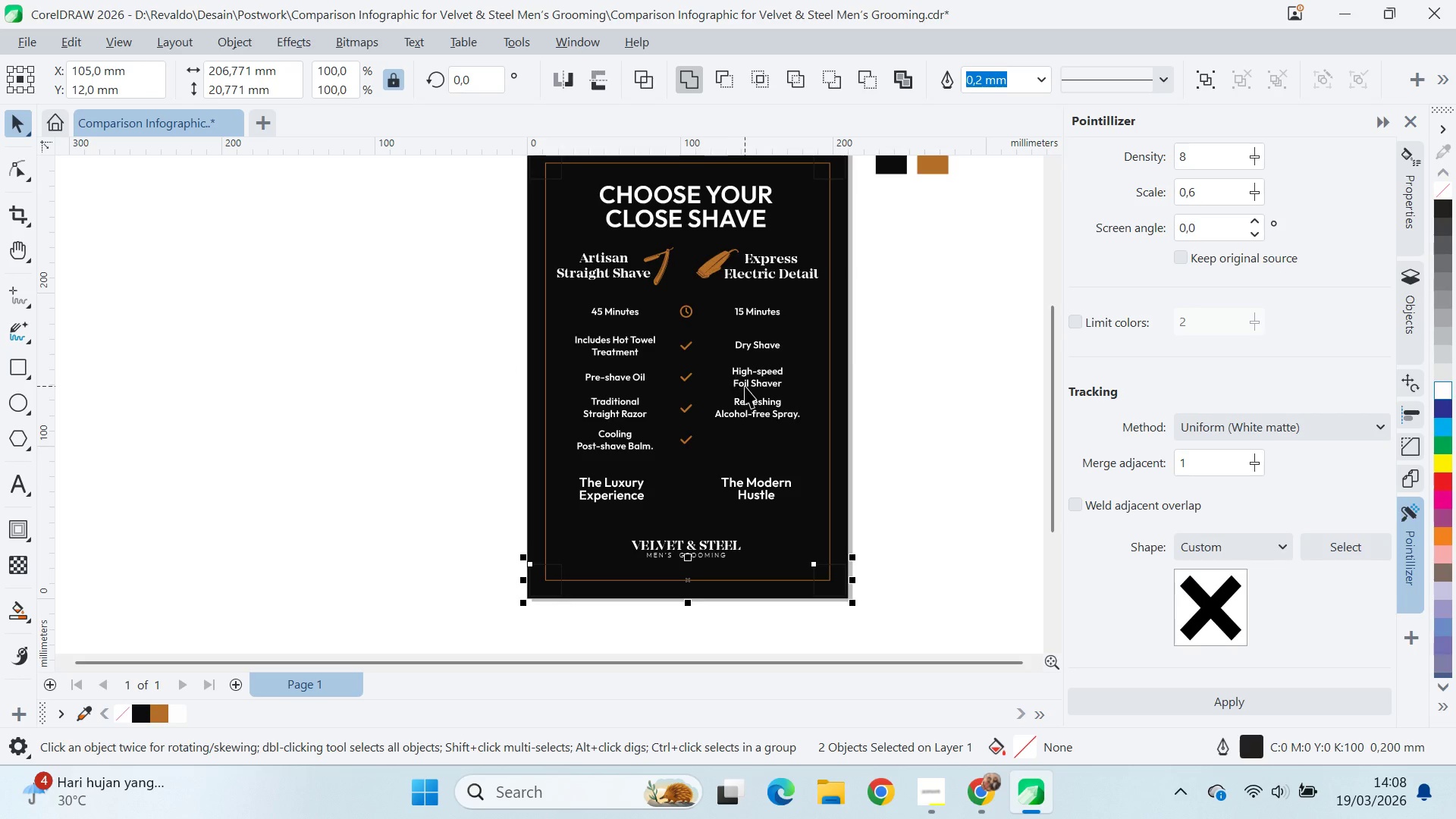 
type(qv)
 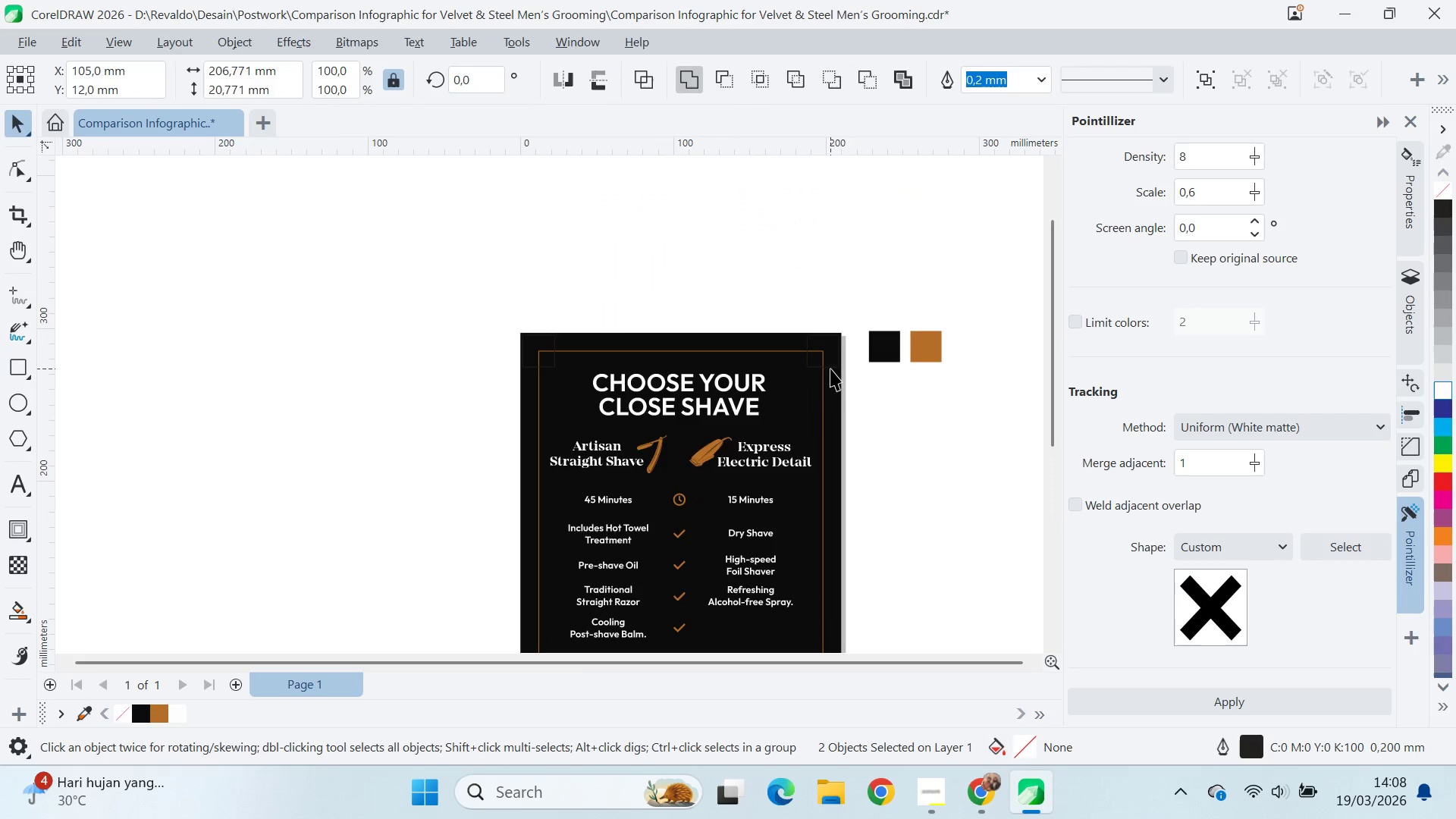 
left_click_drag(start_coordinate=[745, 386], to_coordinate=[738, 574])
 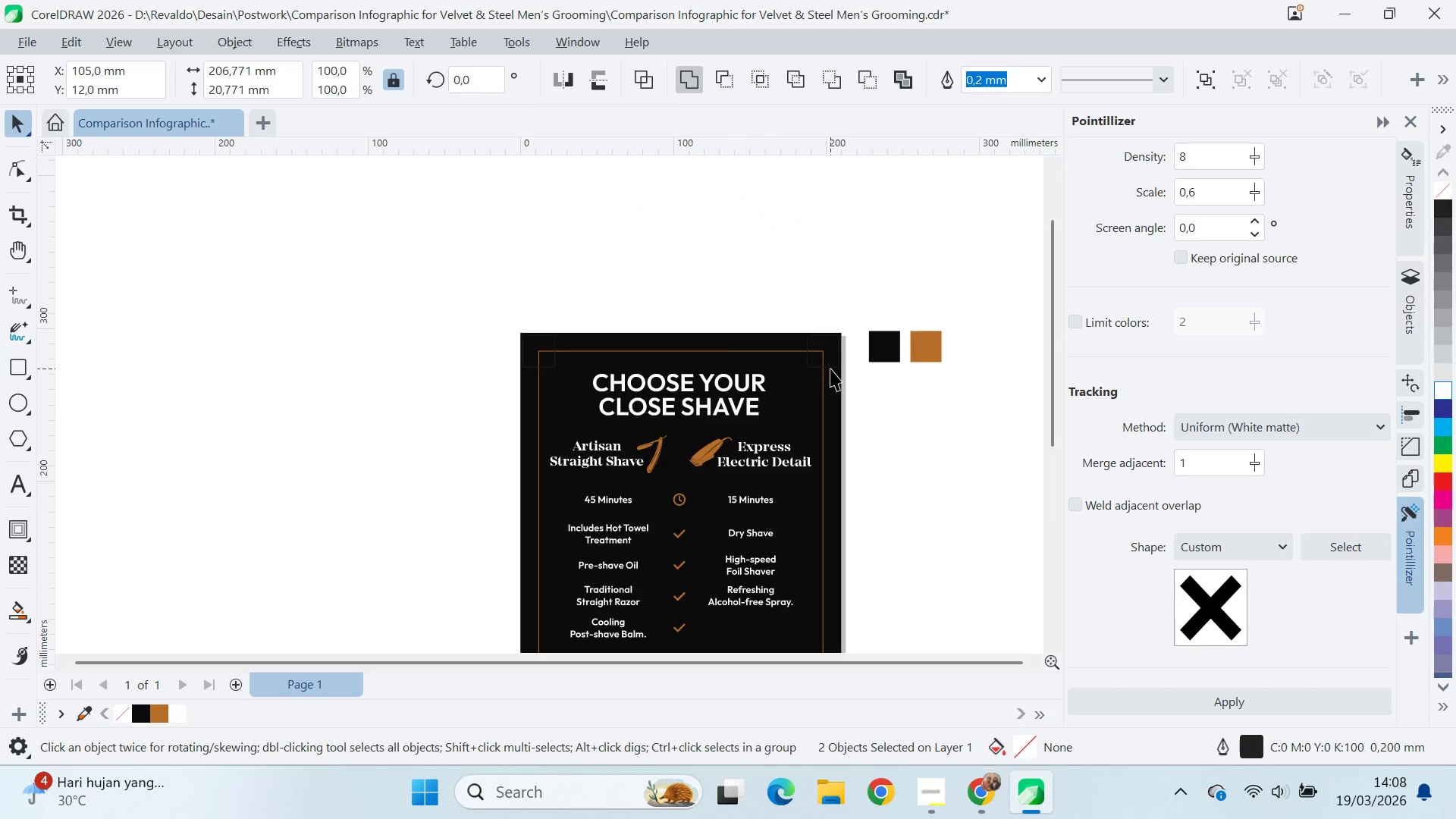 
hold_key(key=ShiftLeft, duration=0.44)
 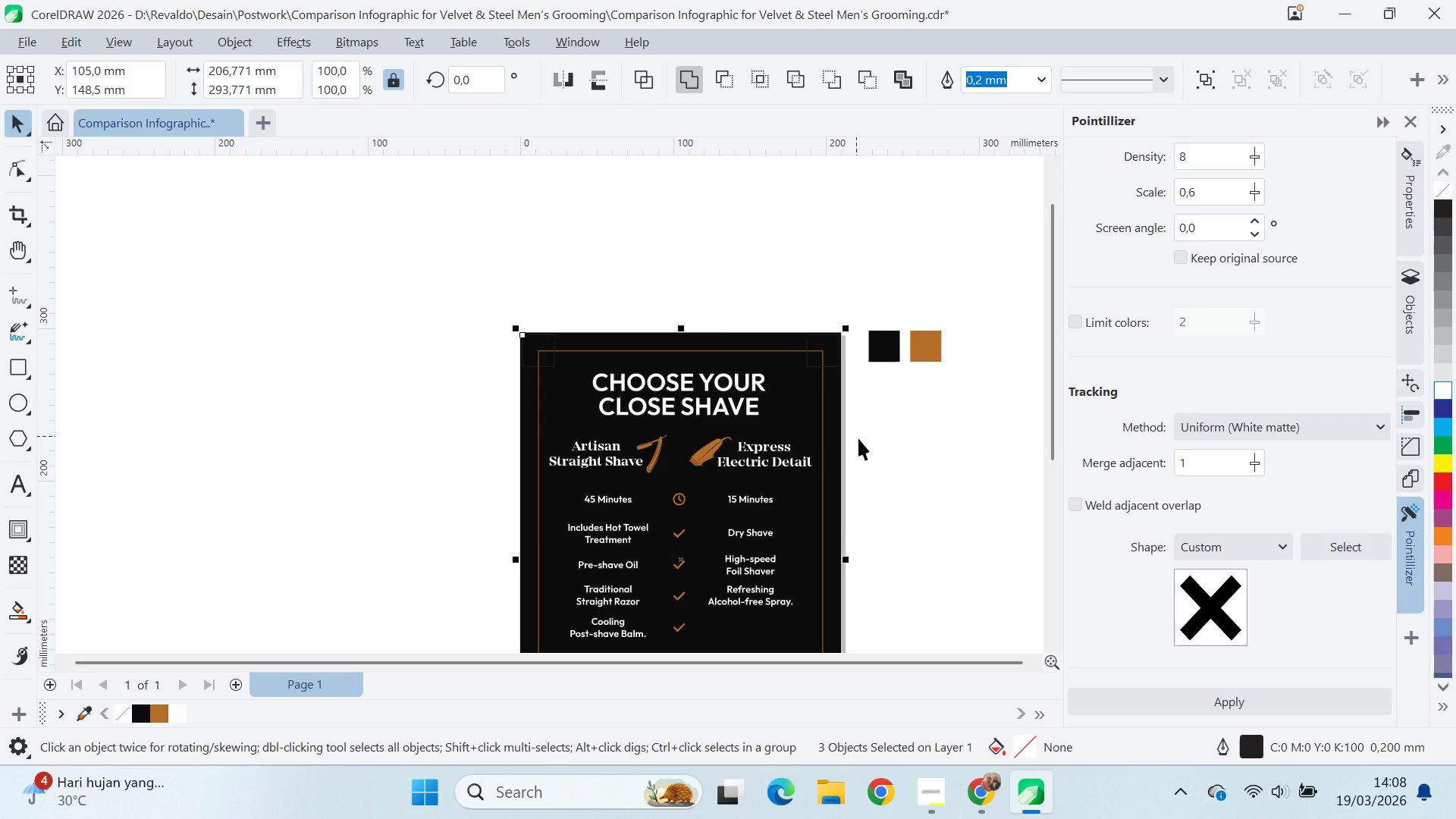 
scroll: coordinate [871, 460], scroll_direction: down, amount: 5.0
 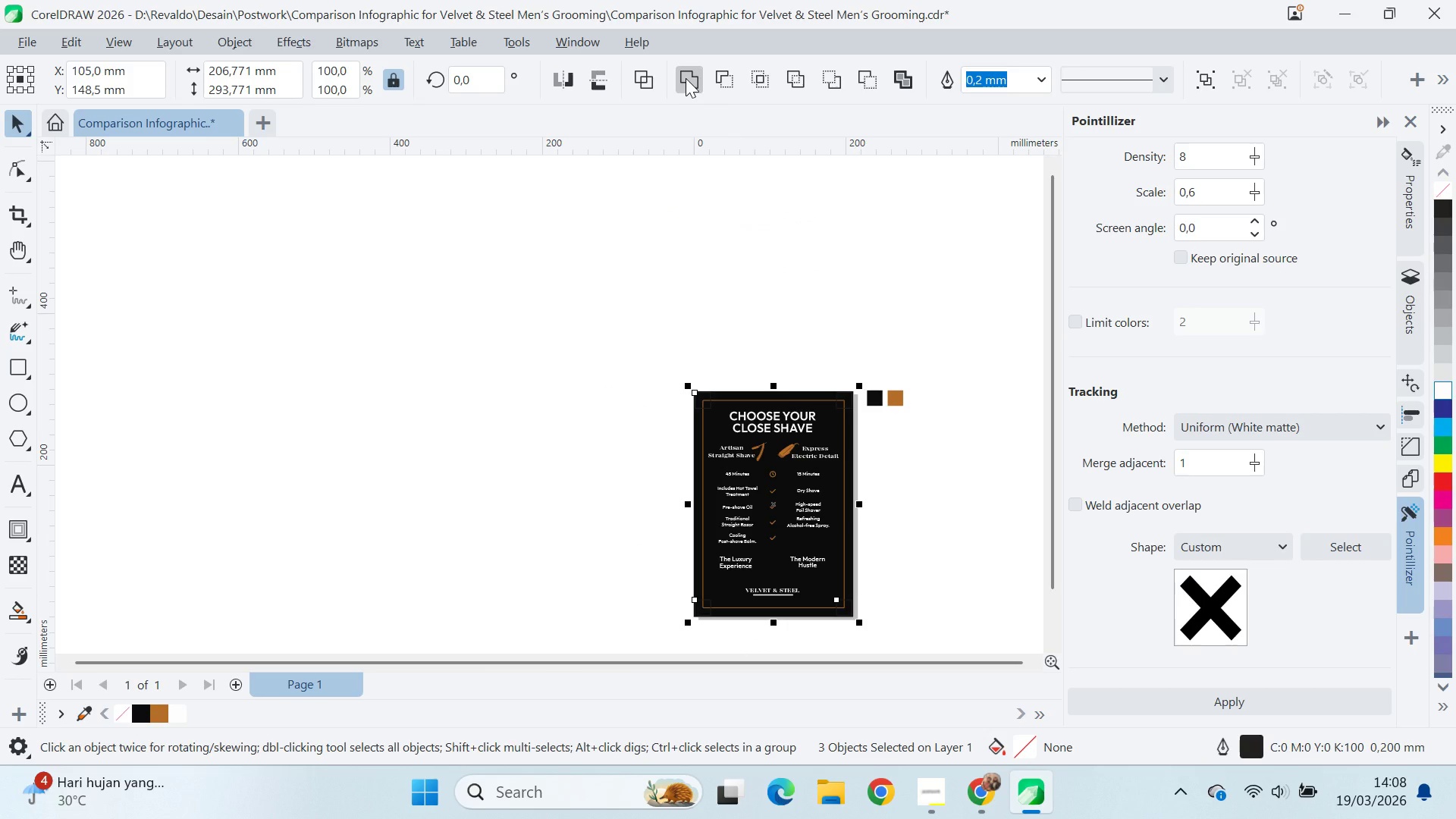 
hold_key(key=ShiftLeft, duration=0.38)
 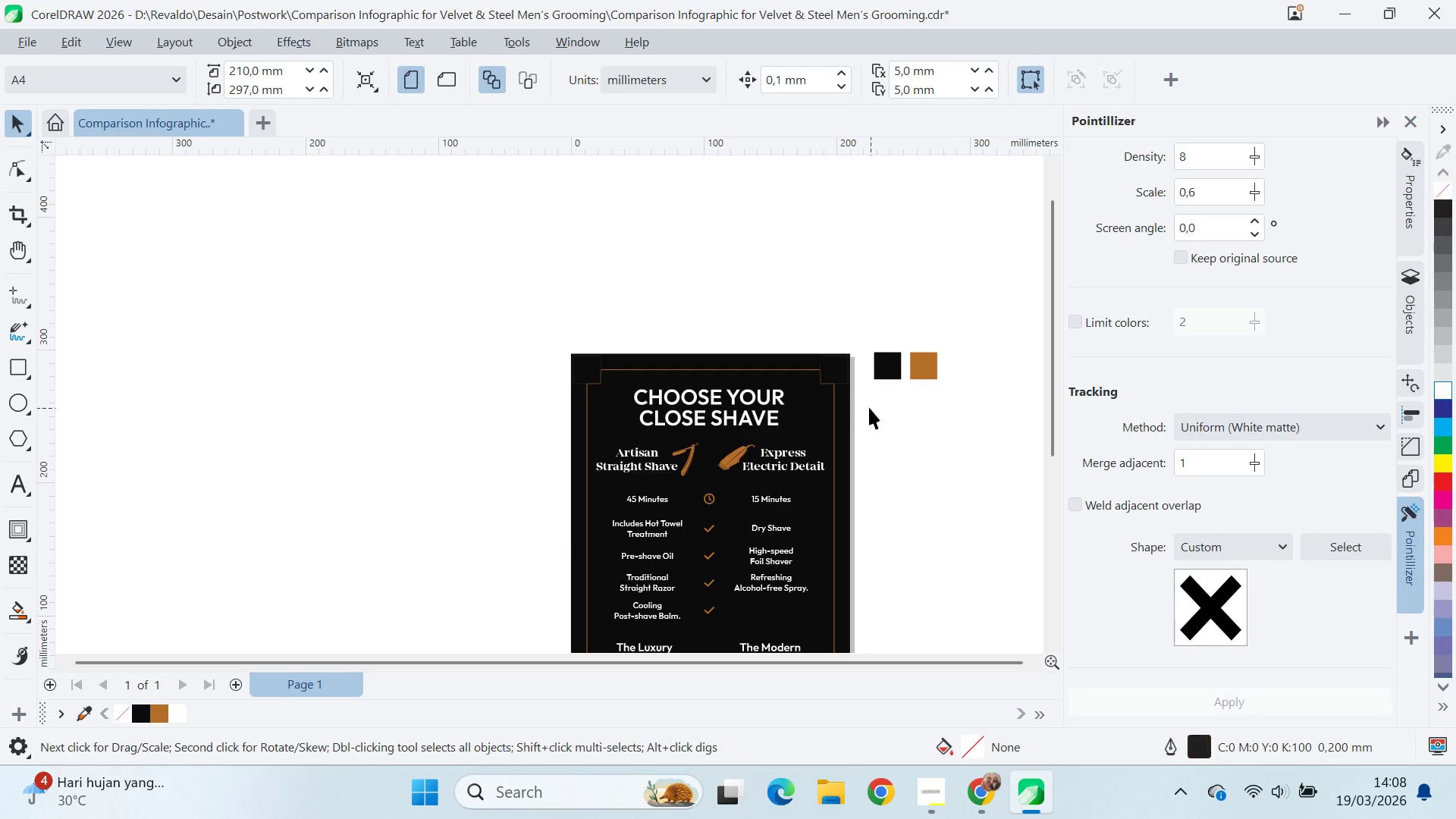 
scroll: coordinate [852, 448], scroll_direction: up, amount: 4.0
 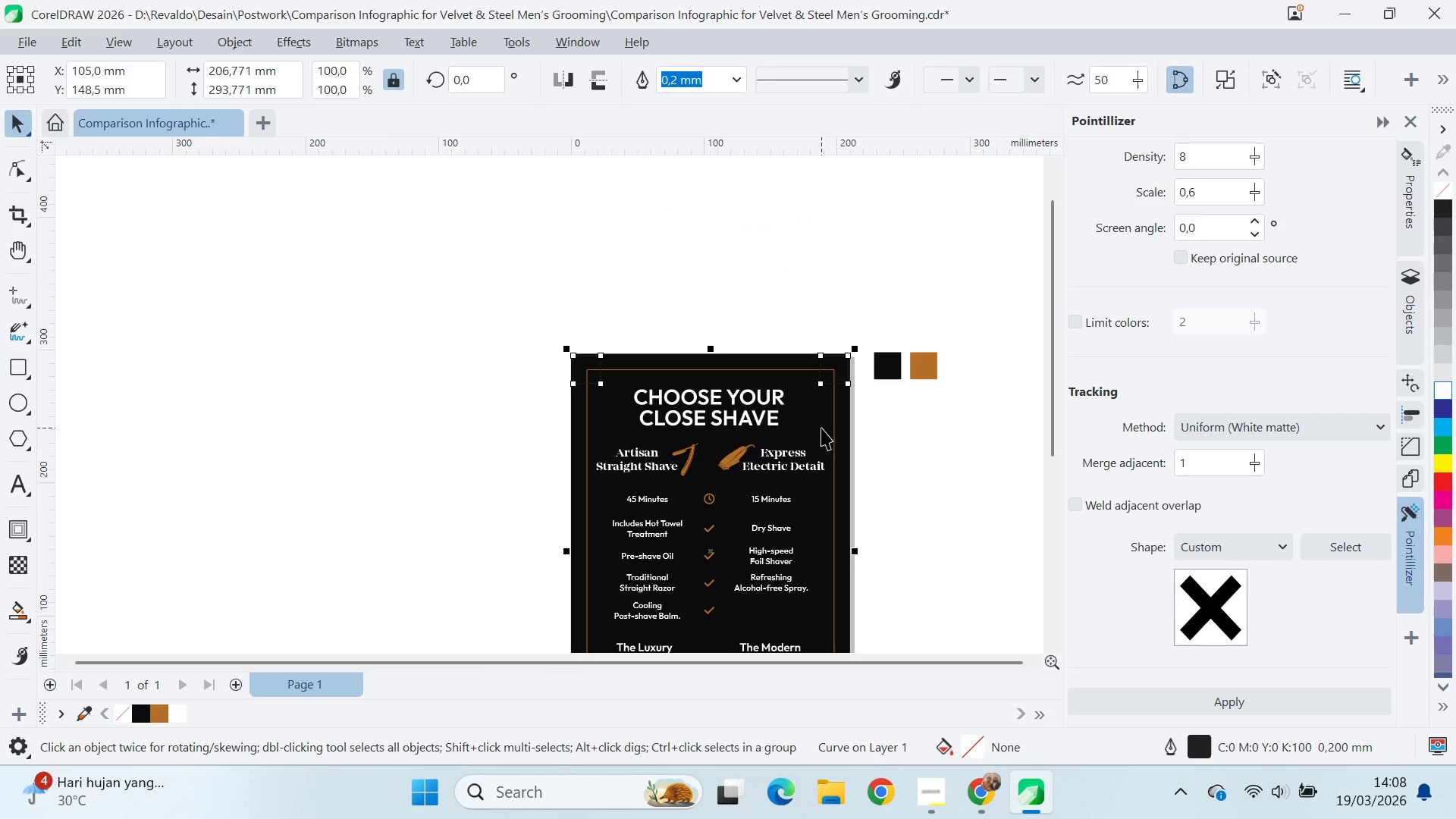 
wait(5.27)
 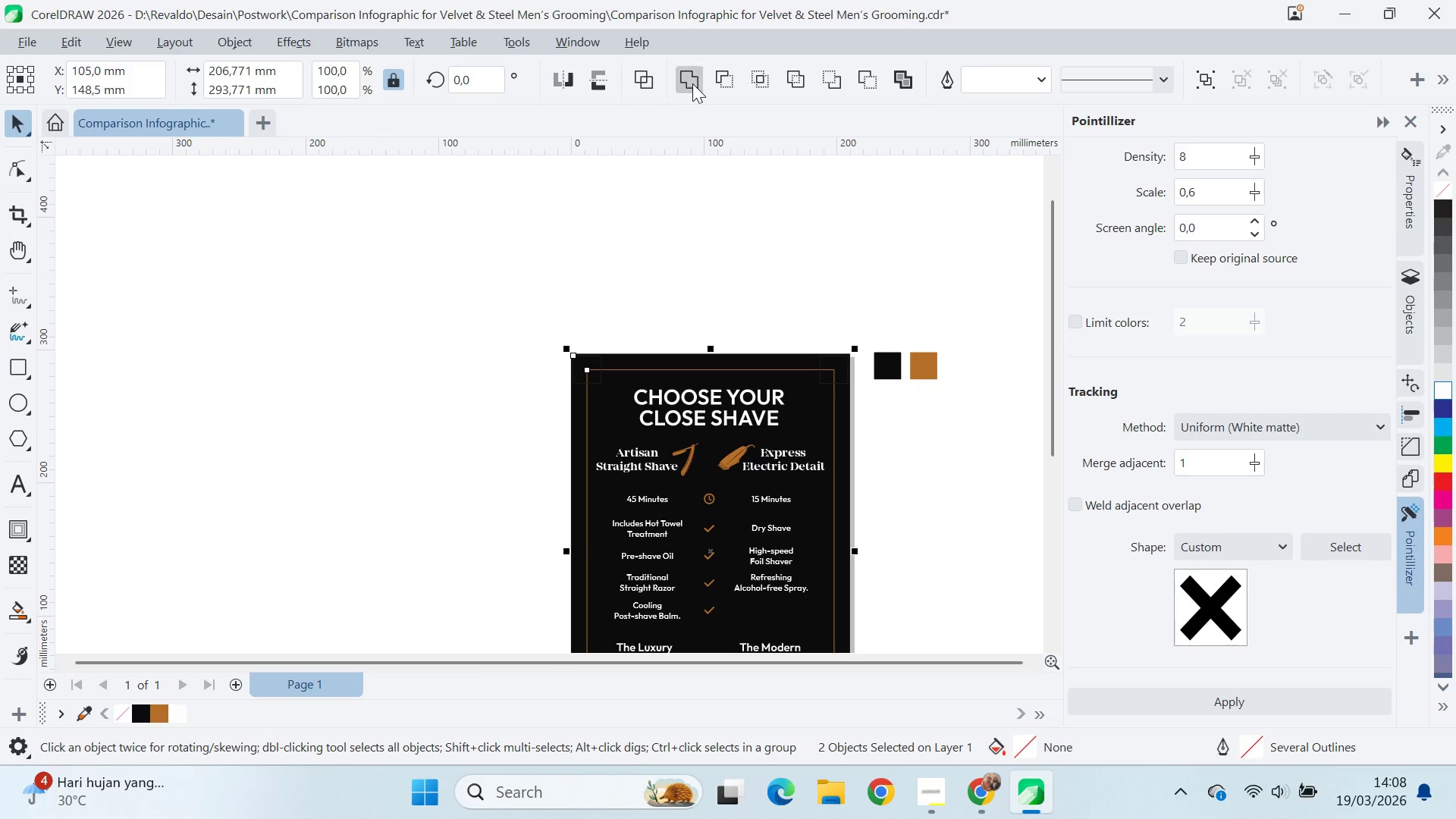 
key(Delete)
 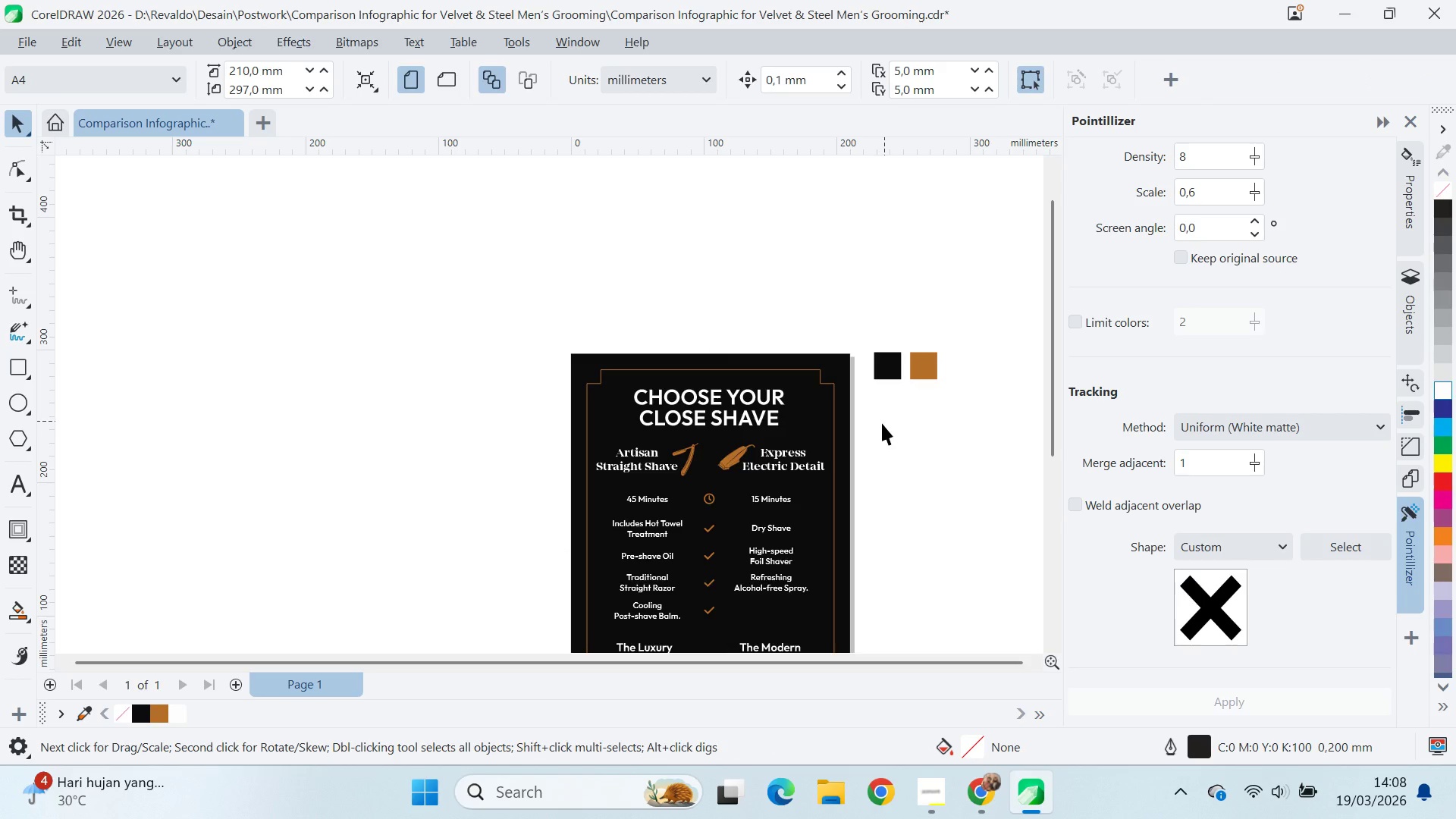 
key(Q)
 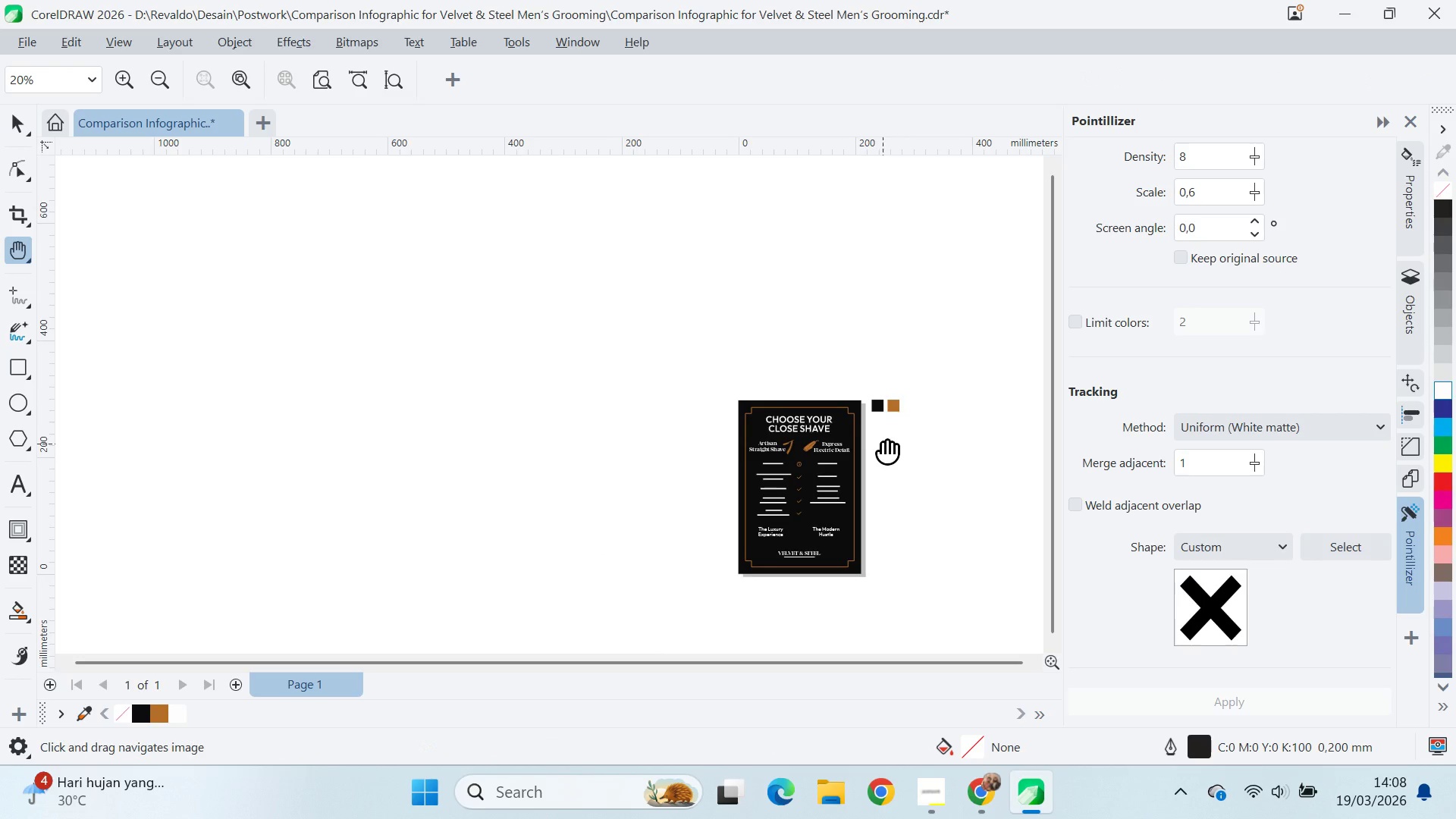 
left_click_drag(start_coordinate=[883, 444], to_coordinate=[853, 416])
 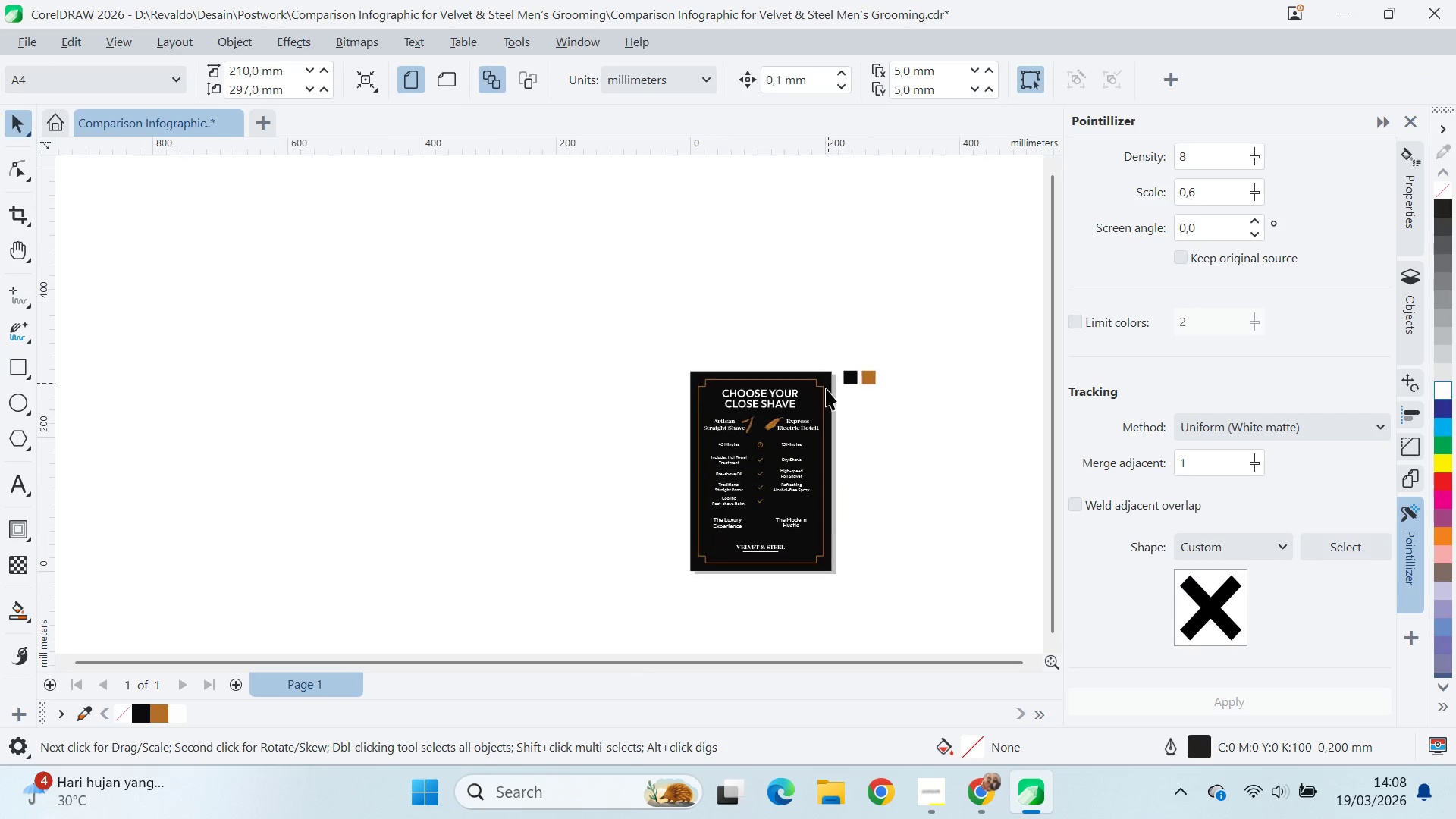 
scroll: coordinate [870, 438], scroll_direction: down, amount: 6.0
 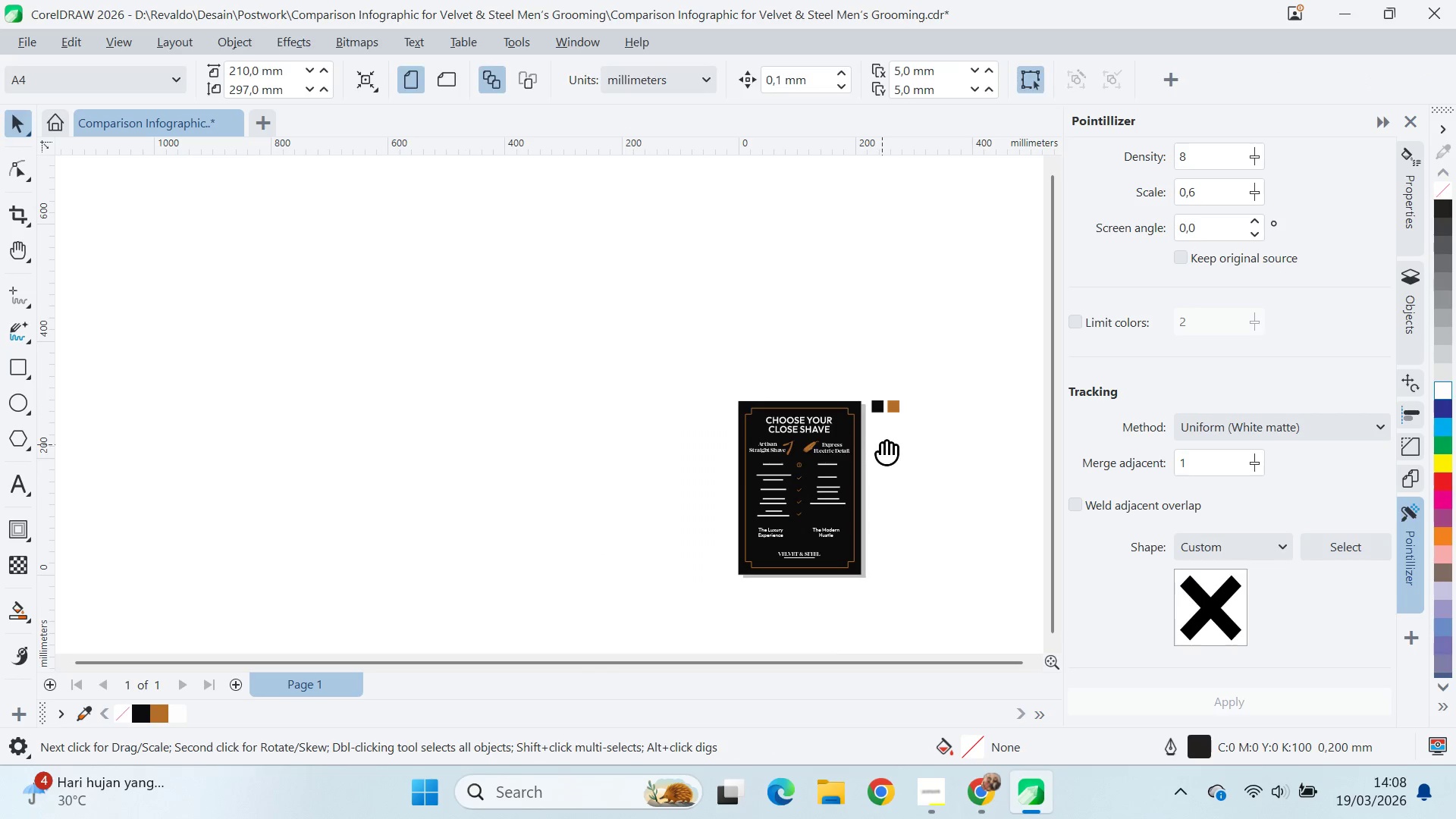 
key(V)
 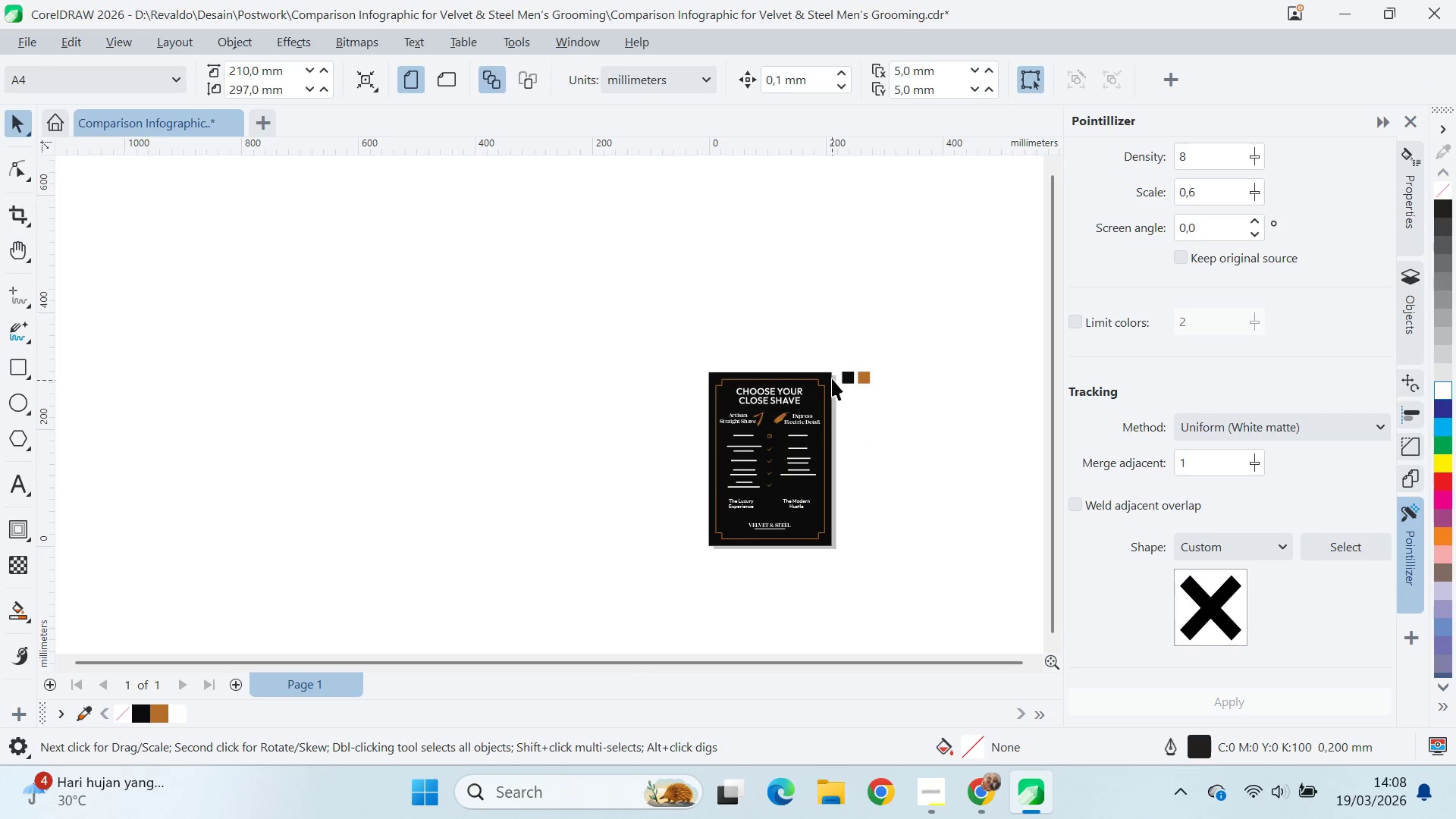 
scroll: coordinate [822, 403], scroll_direction: up, amount: 5.0
 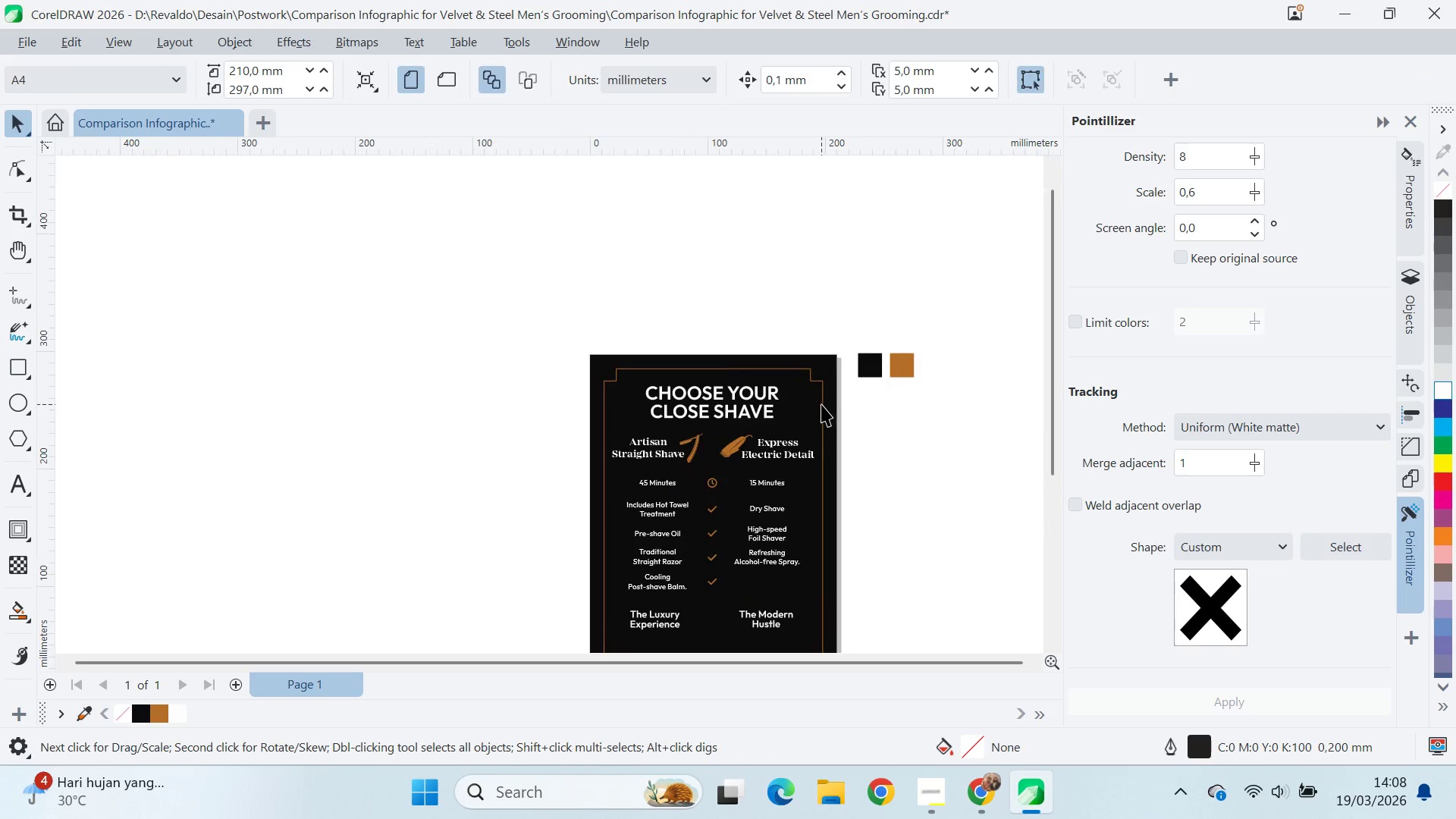 
left_click([821, 404])
 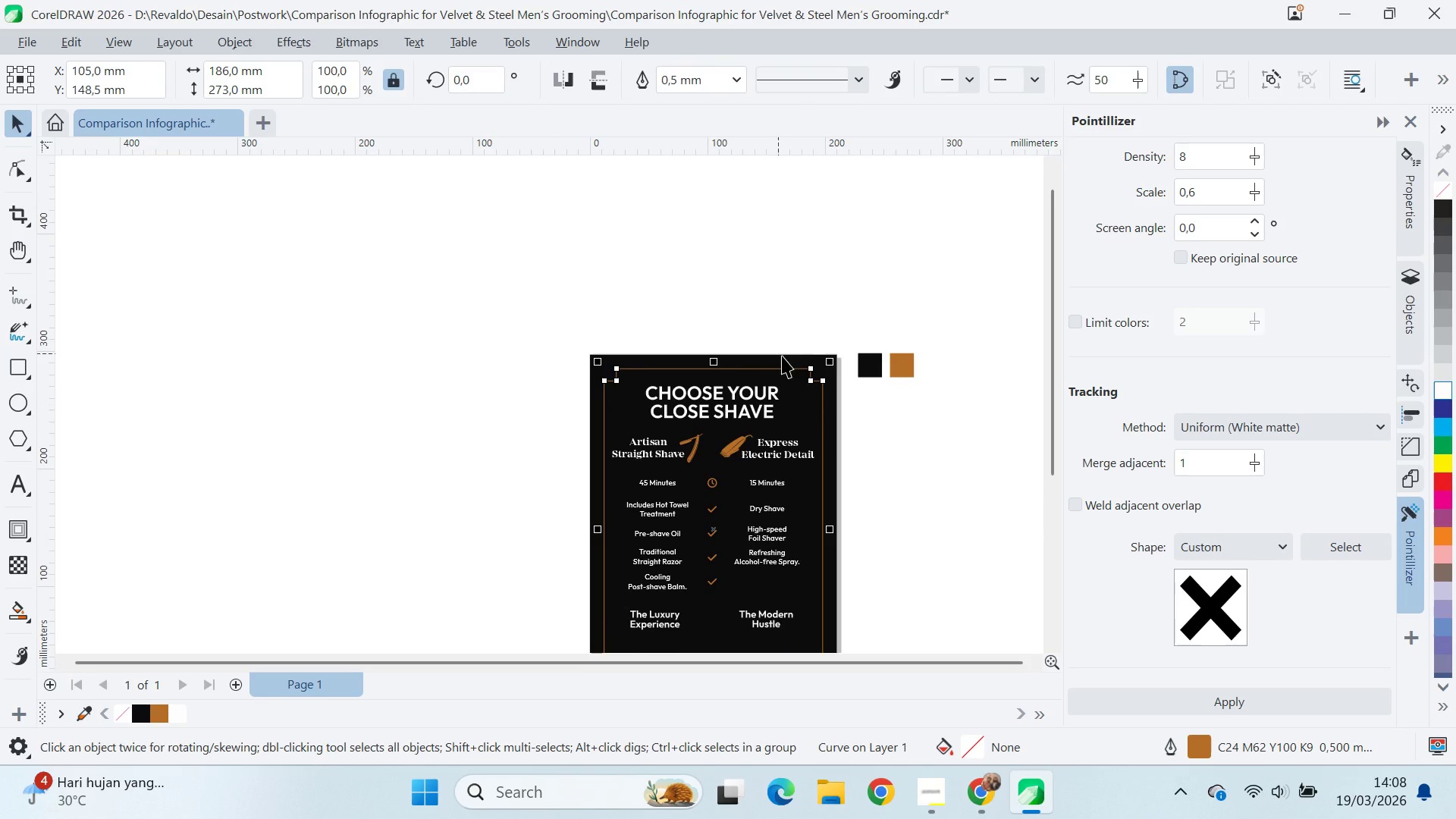 
scroll: coordinate [821, 400], scroll_direction: up, amount: 3.0
 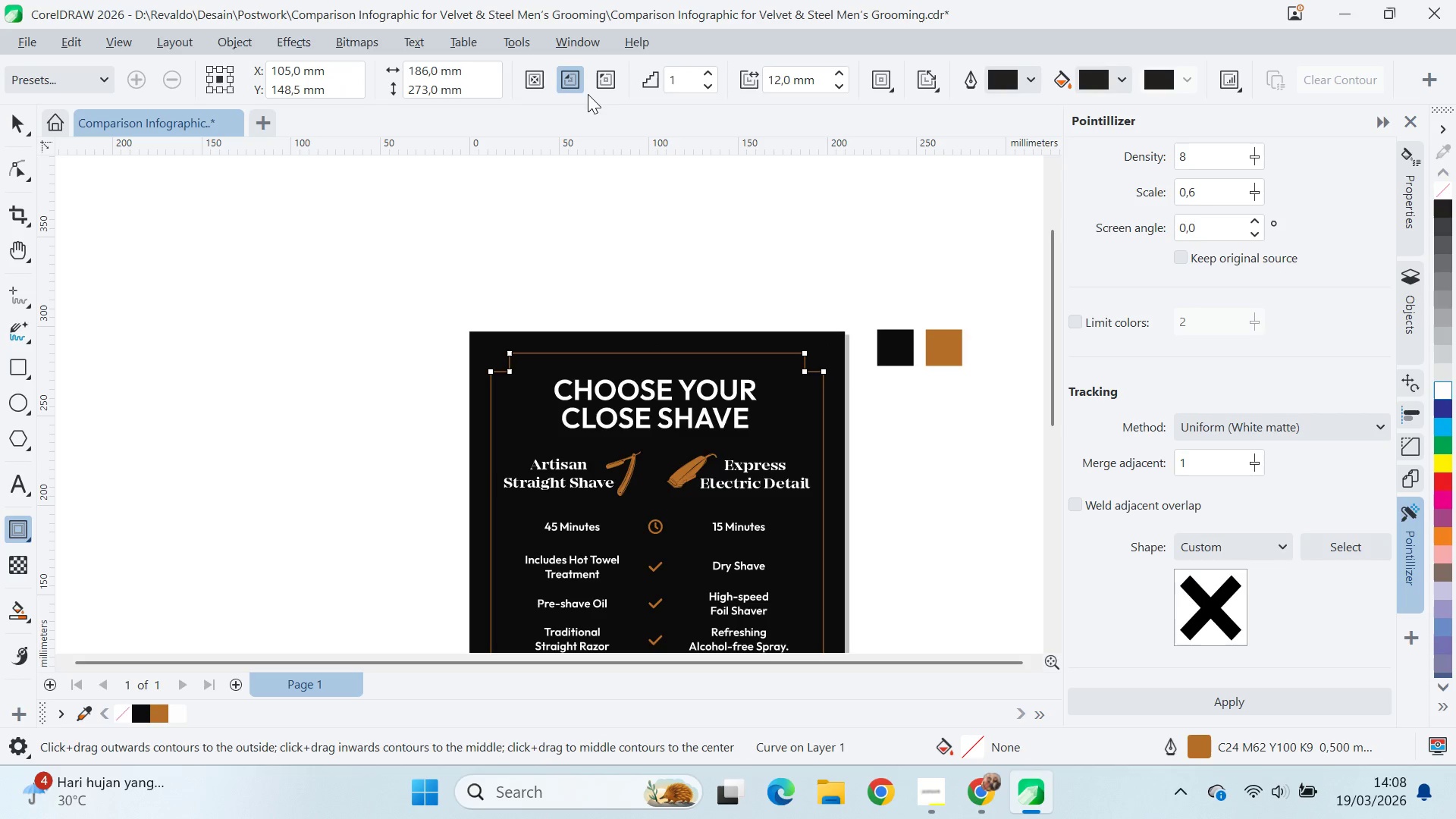 
left_click([605, 77])
 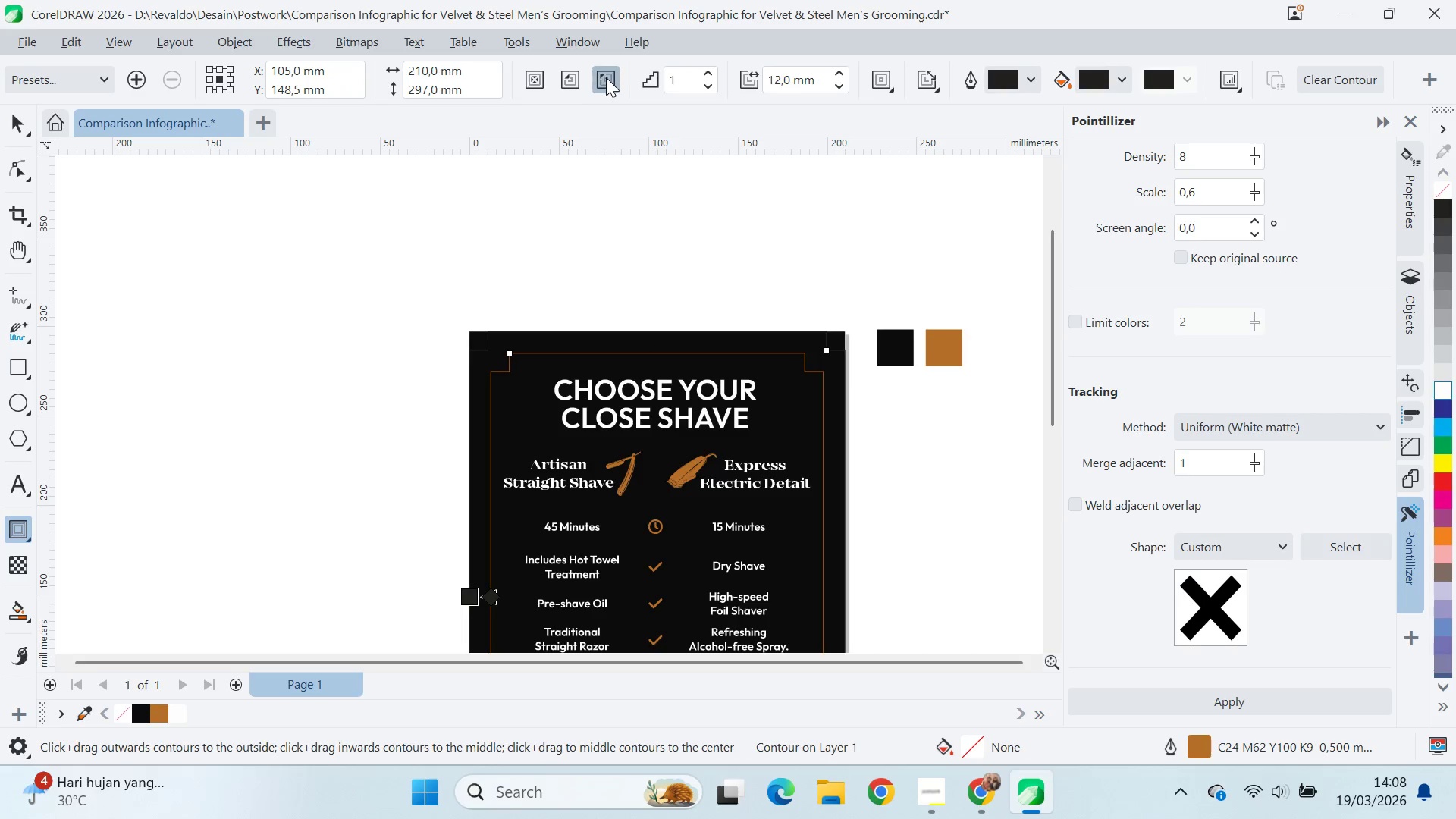 
scroll: coordinate [841, 362], scroll_direction: up, amount: 6.0
 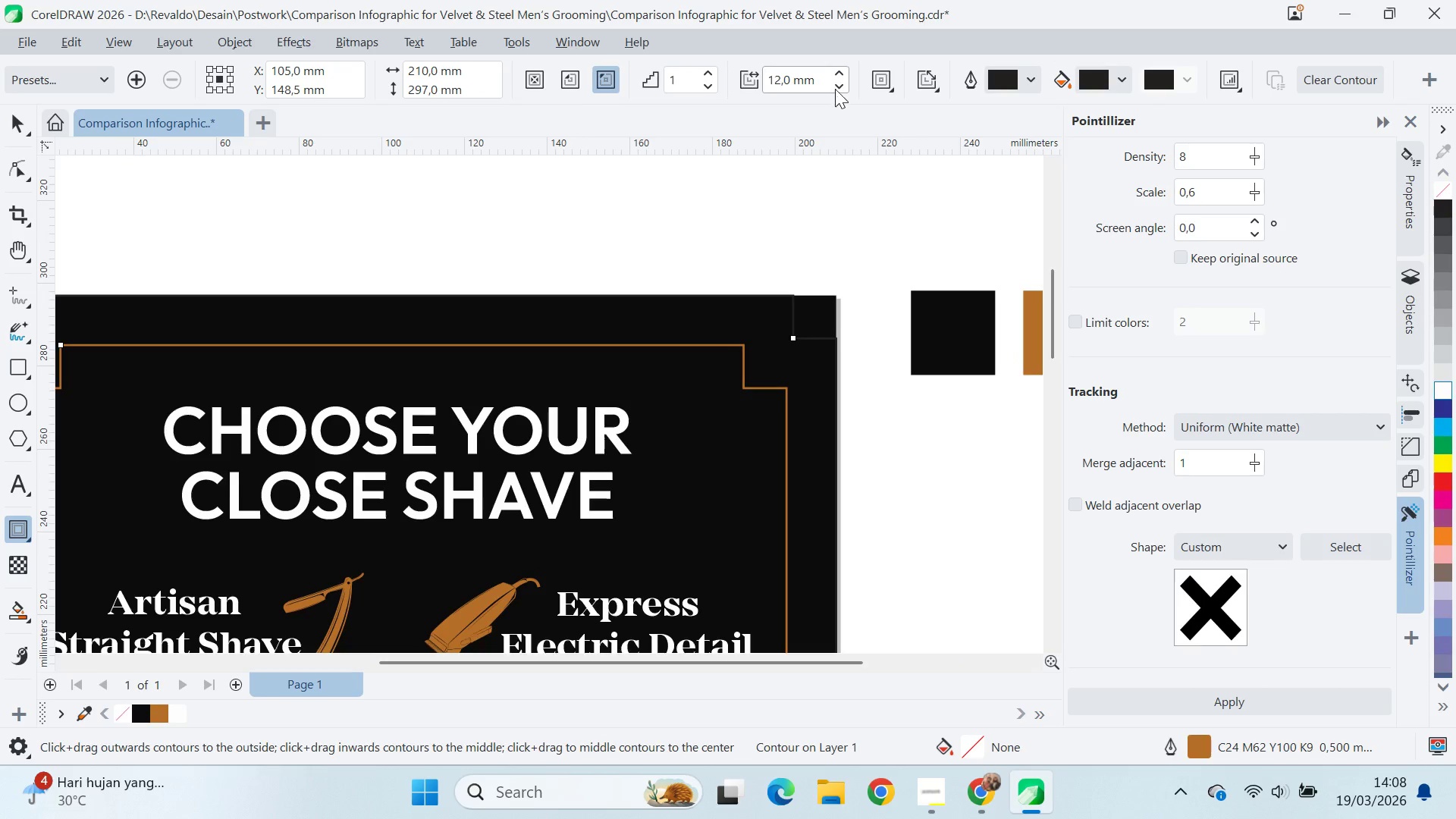 
double_click([837, 89])
 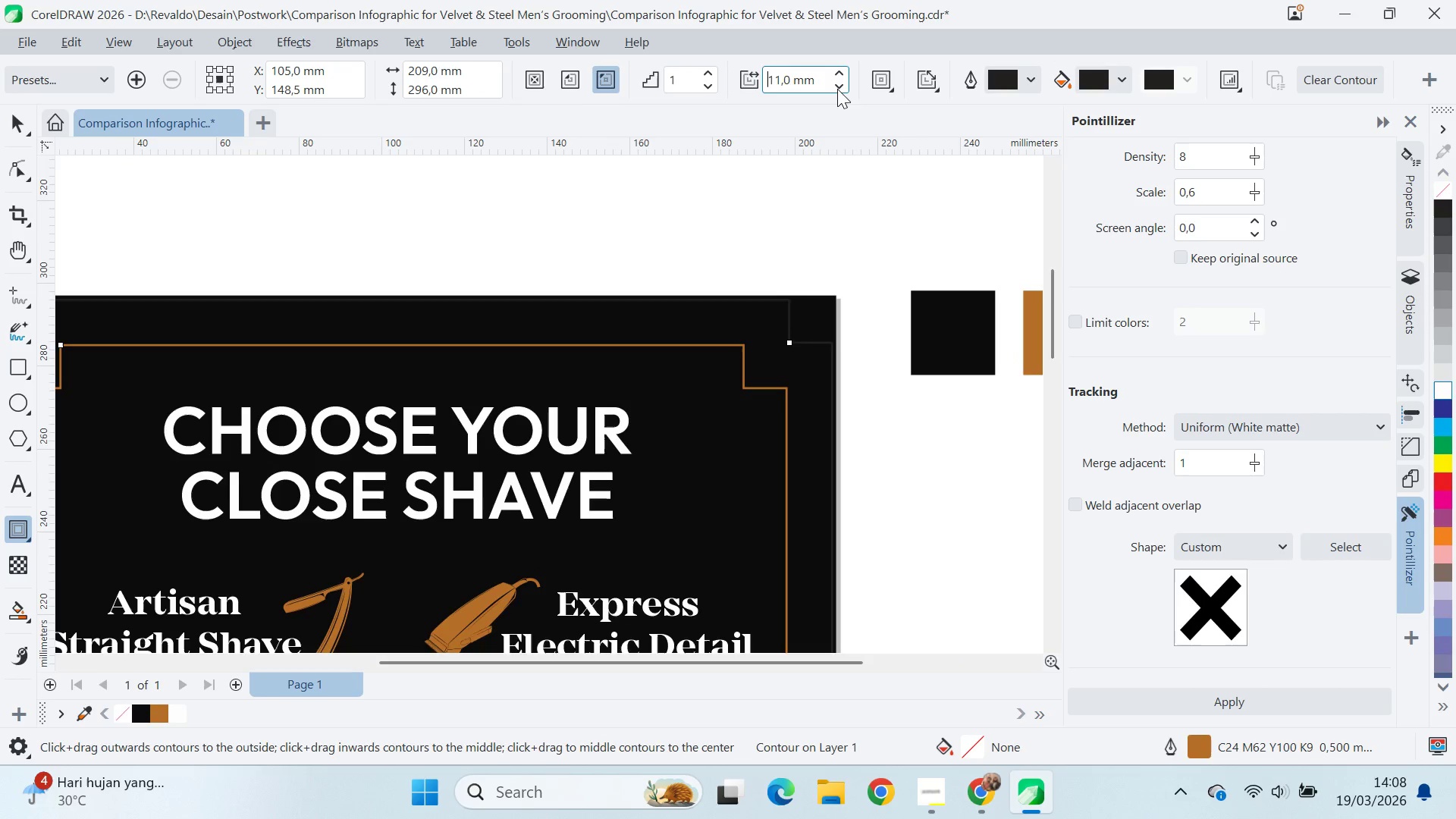 
triple_click([837, 89])
 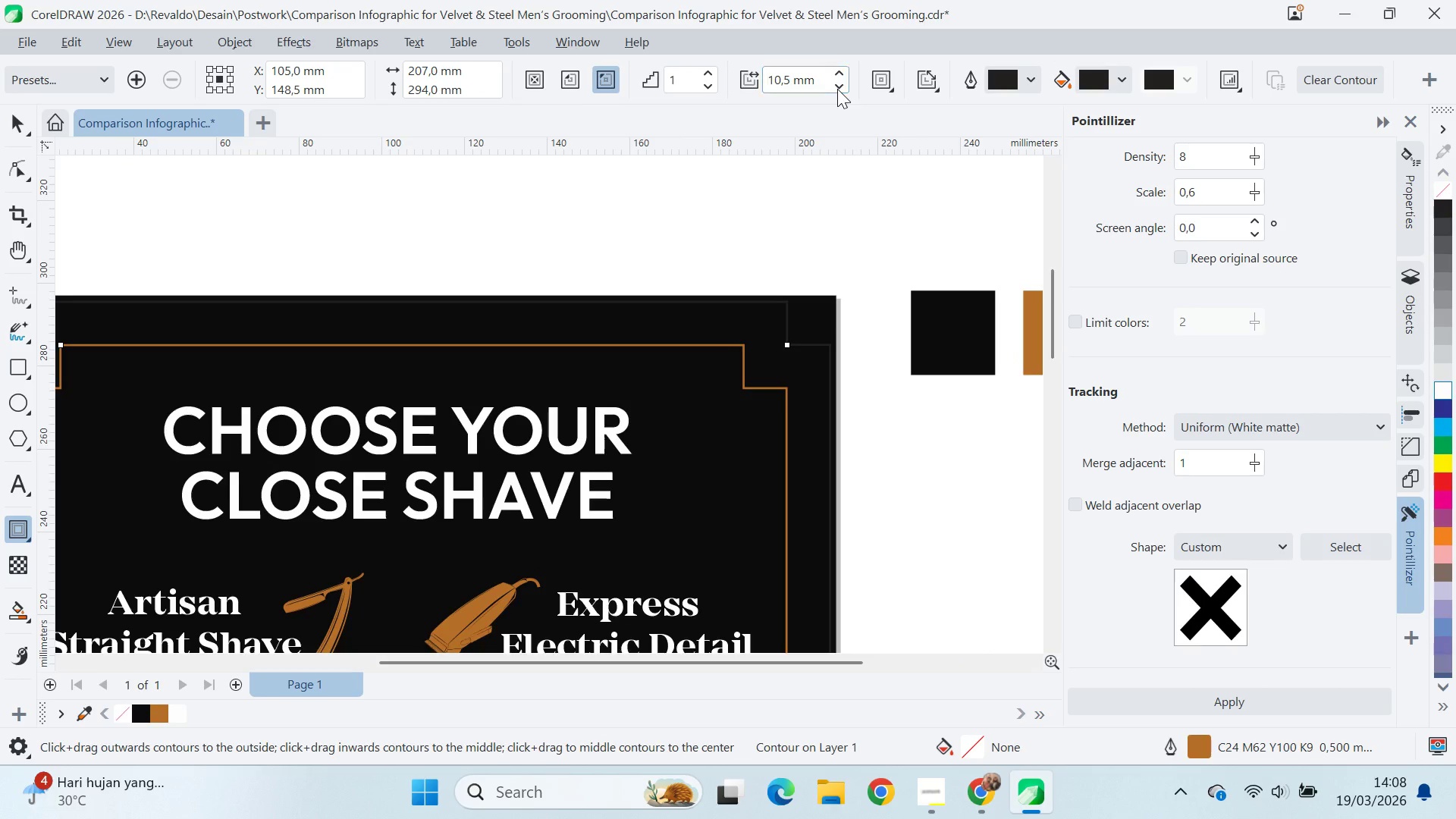 
triple_click([837, 89])
 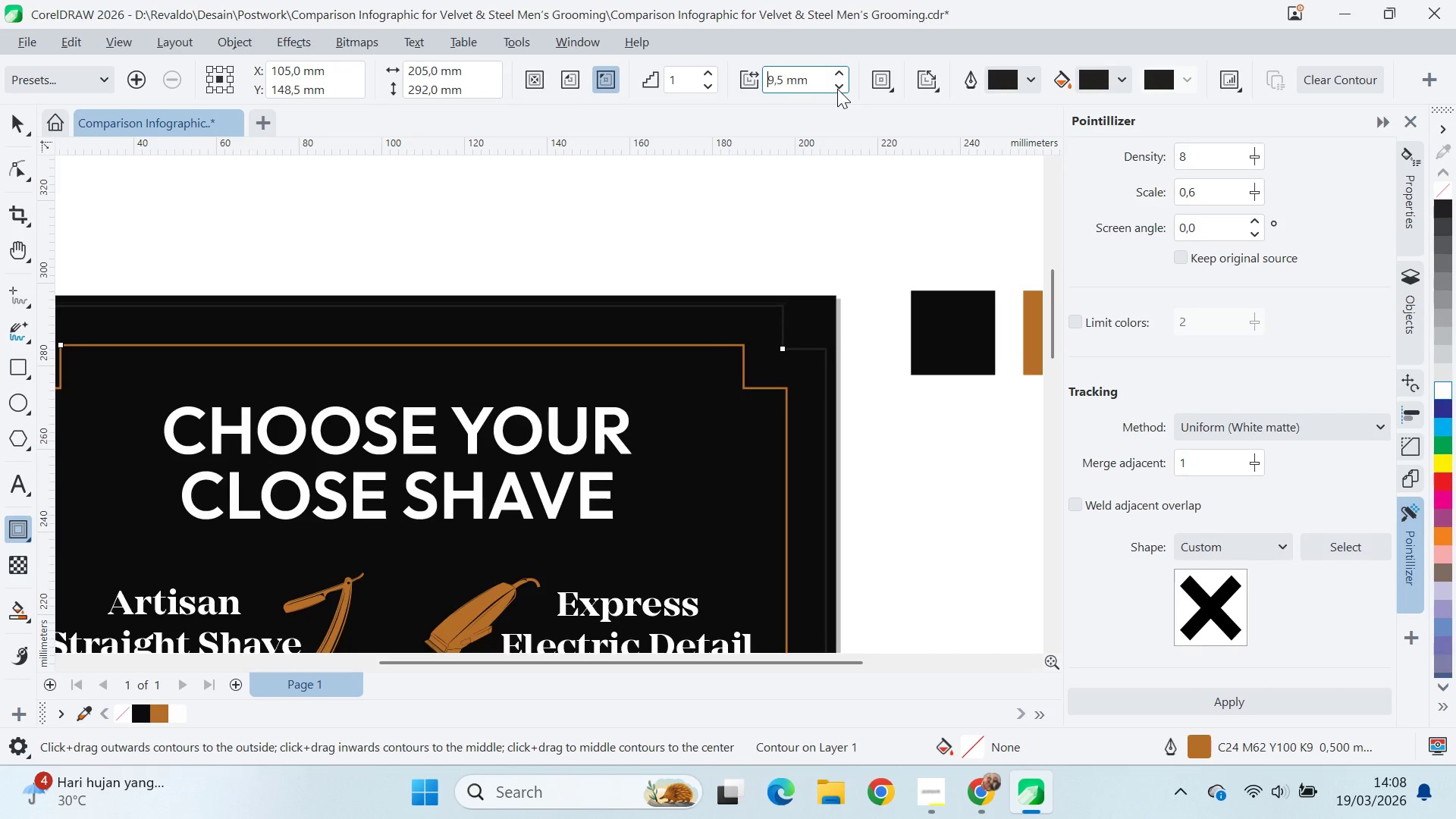 
triple_click([837, 89])
 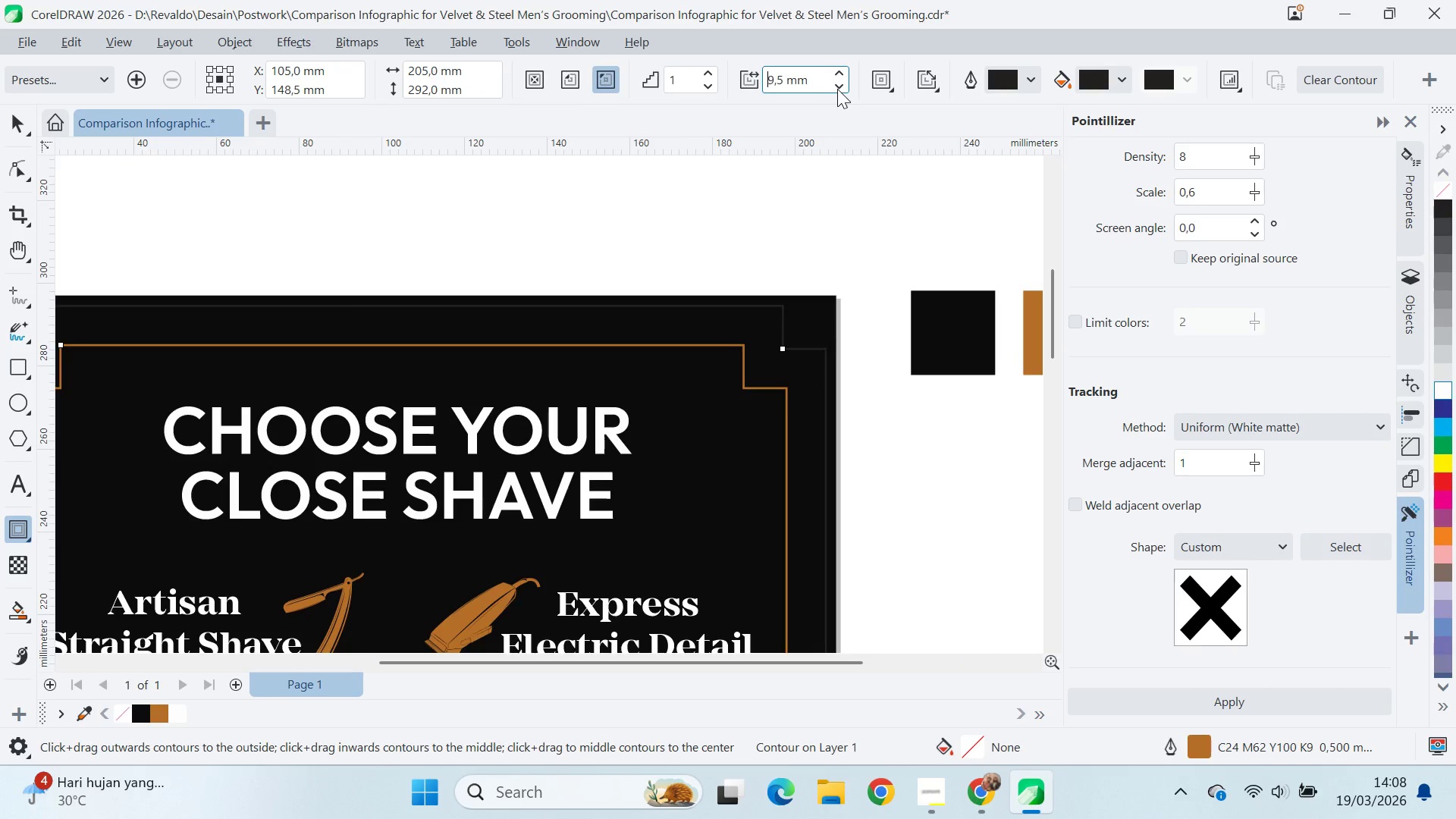 
triple_click([837, 89])
 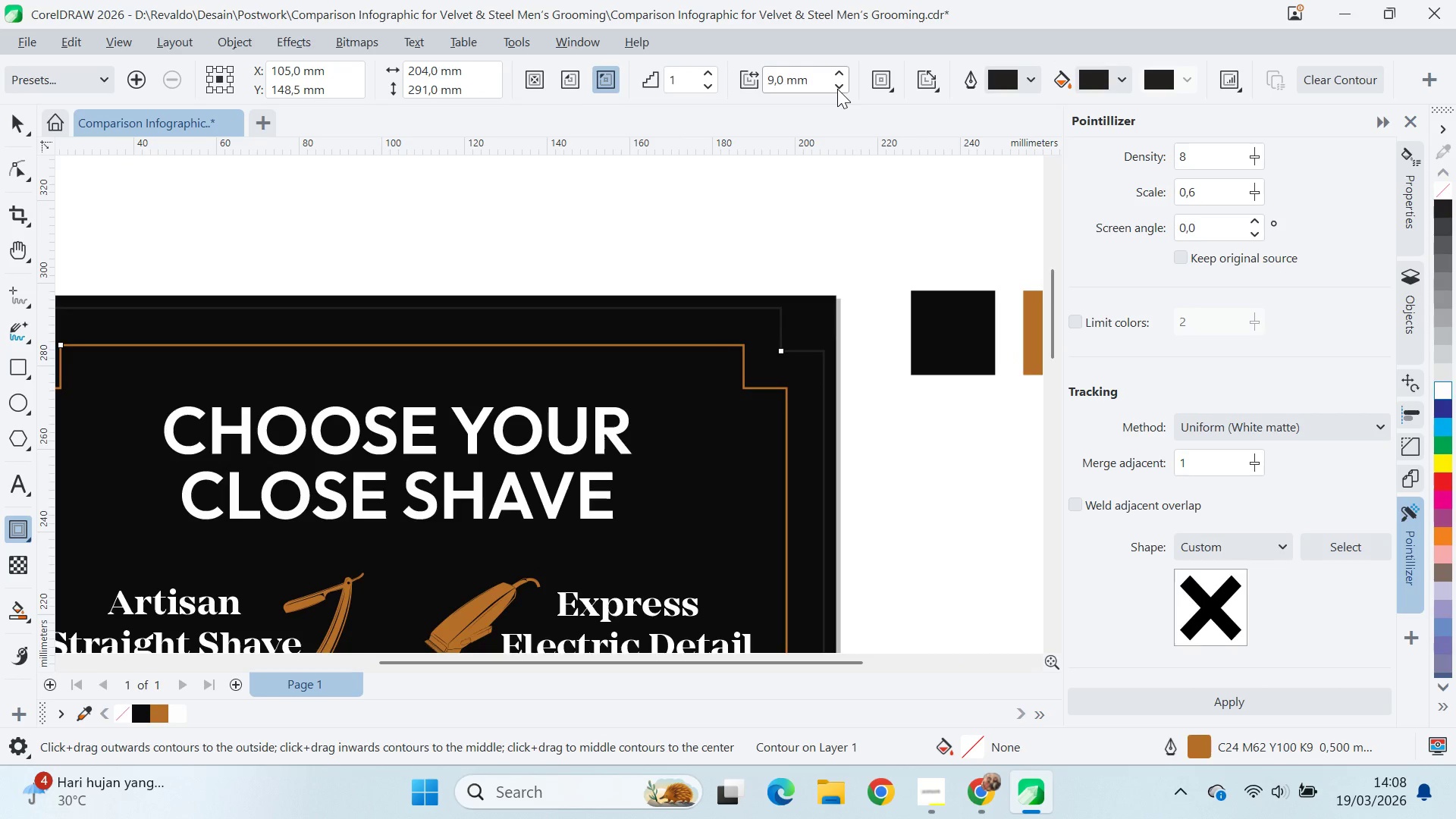 
triple_click([837, 89])
 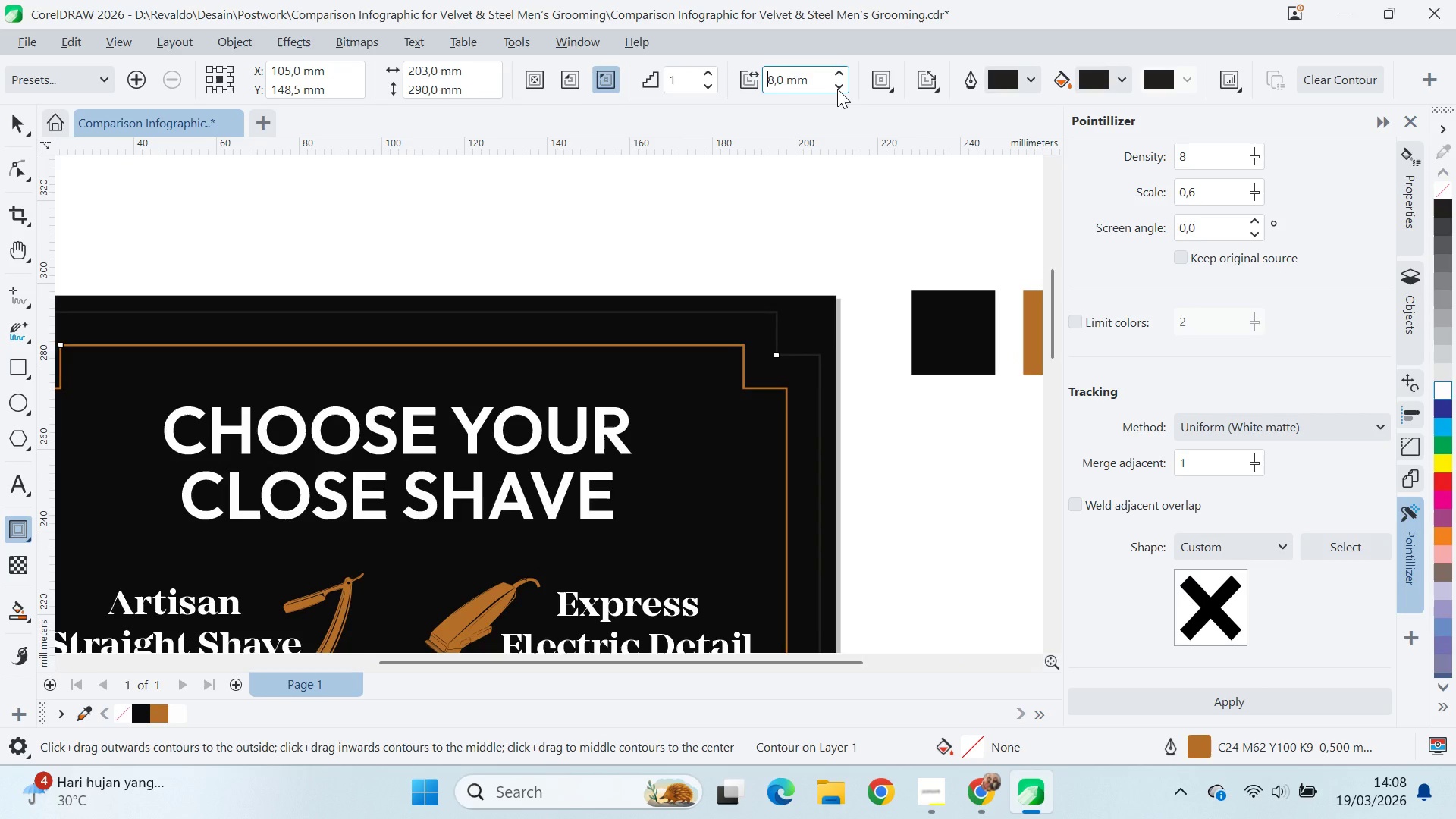 
triple_click([837, 89])
 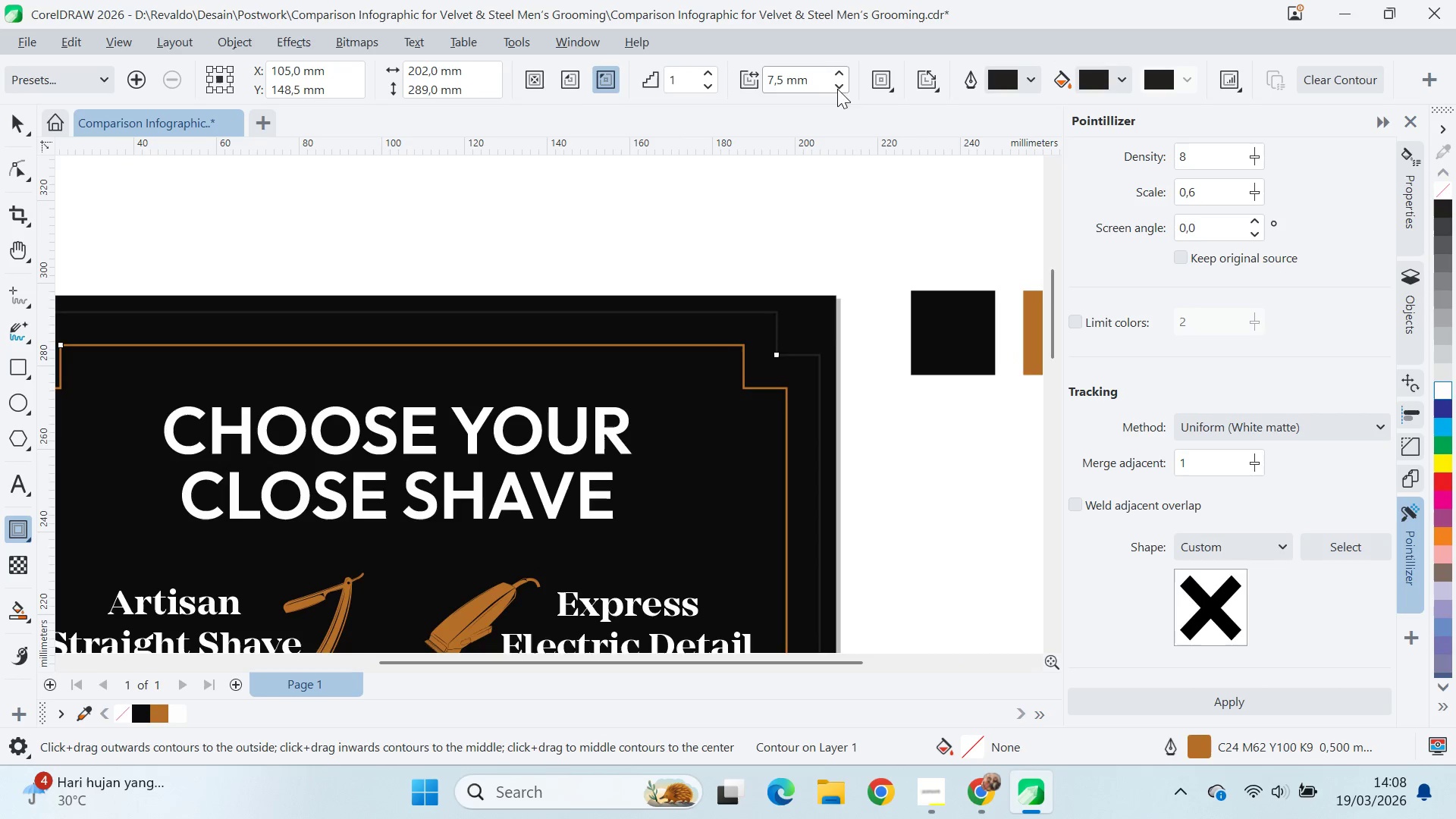 
triple_click([837, 89])
 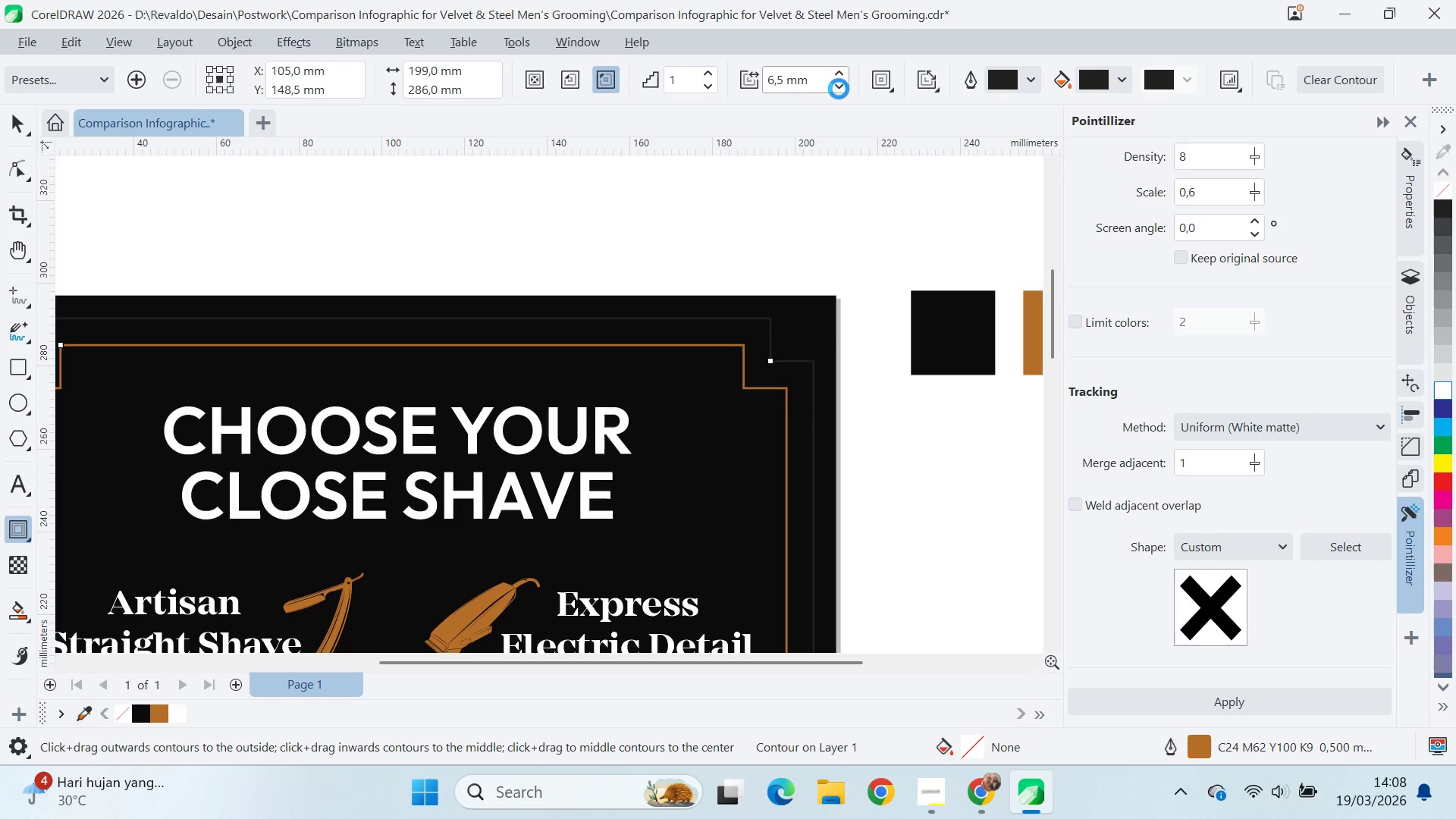 
triple_click([839, 89])
 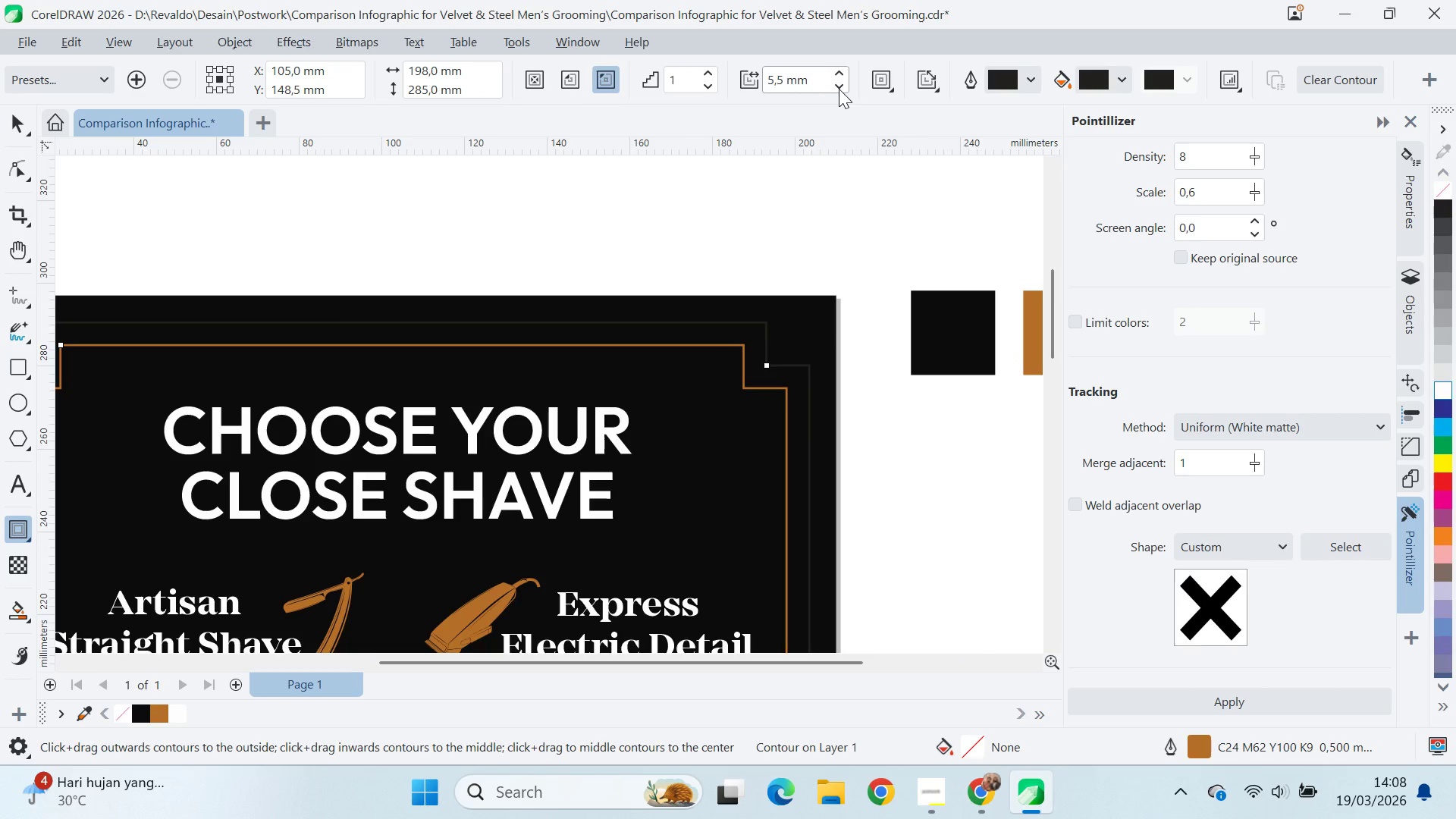 
triple_click([839, 89])
 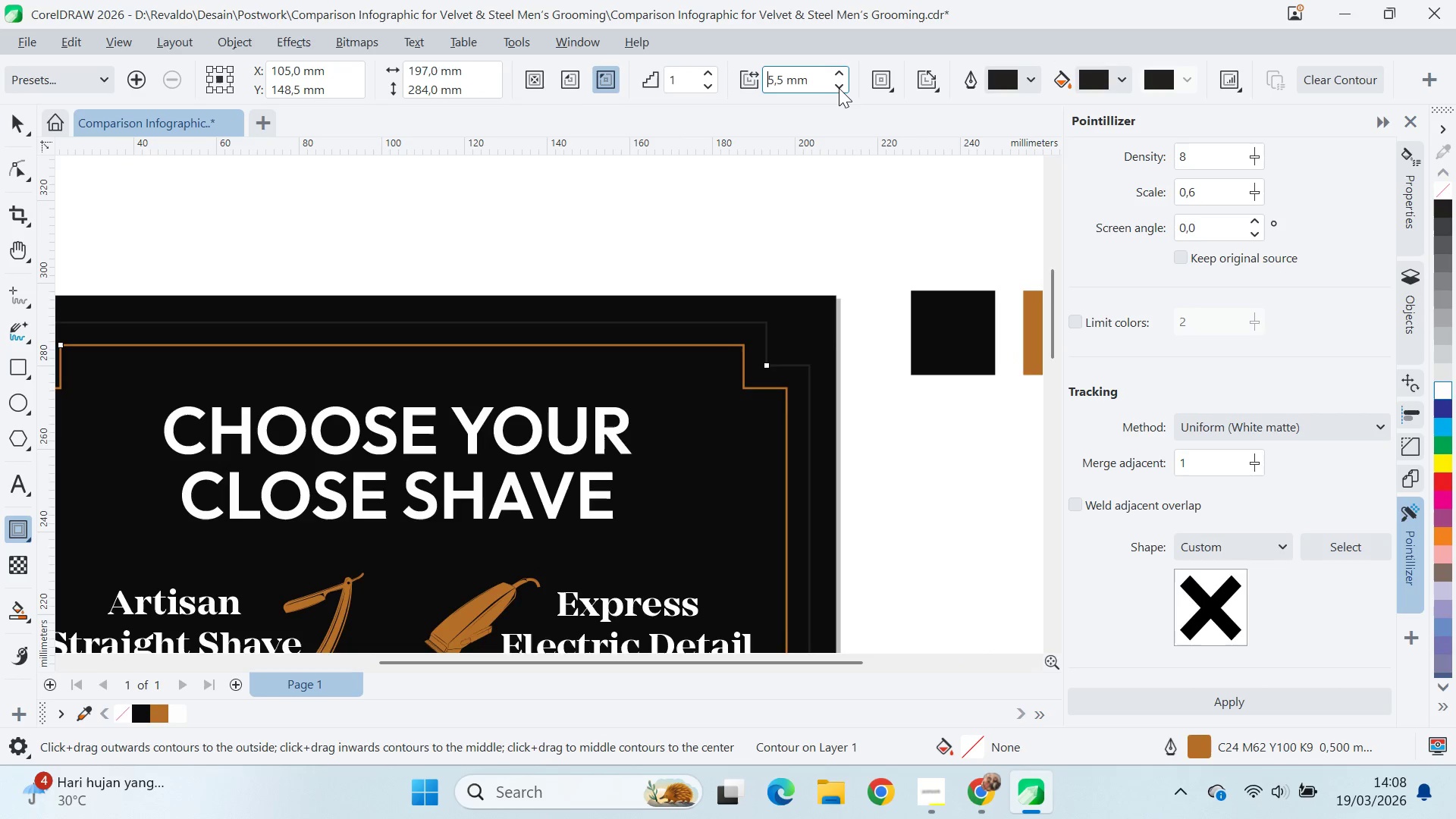 
triple_click([839, 88])
 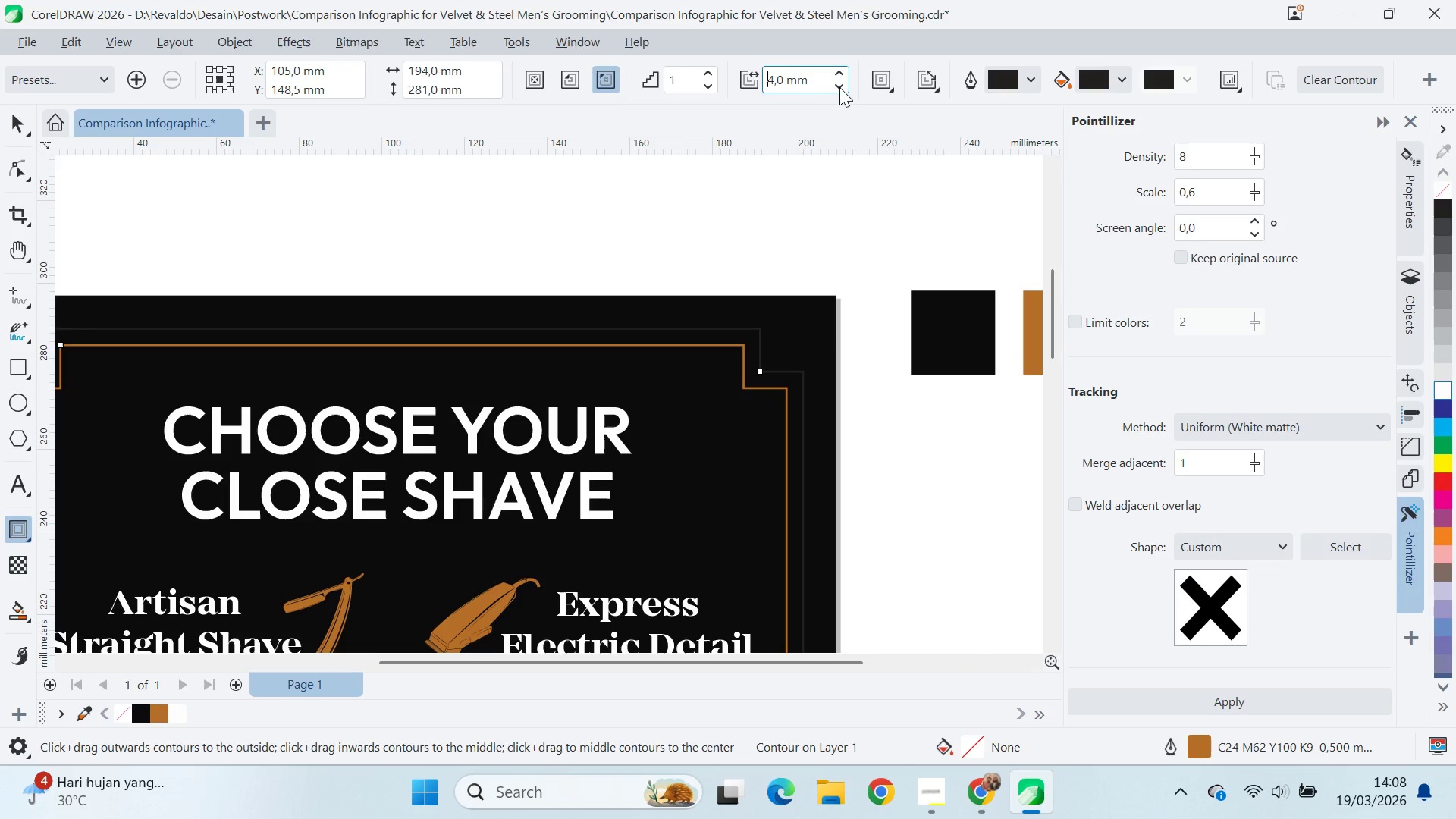 
triple_click([839, 87])
 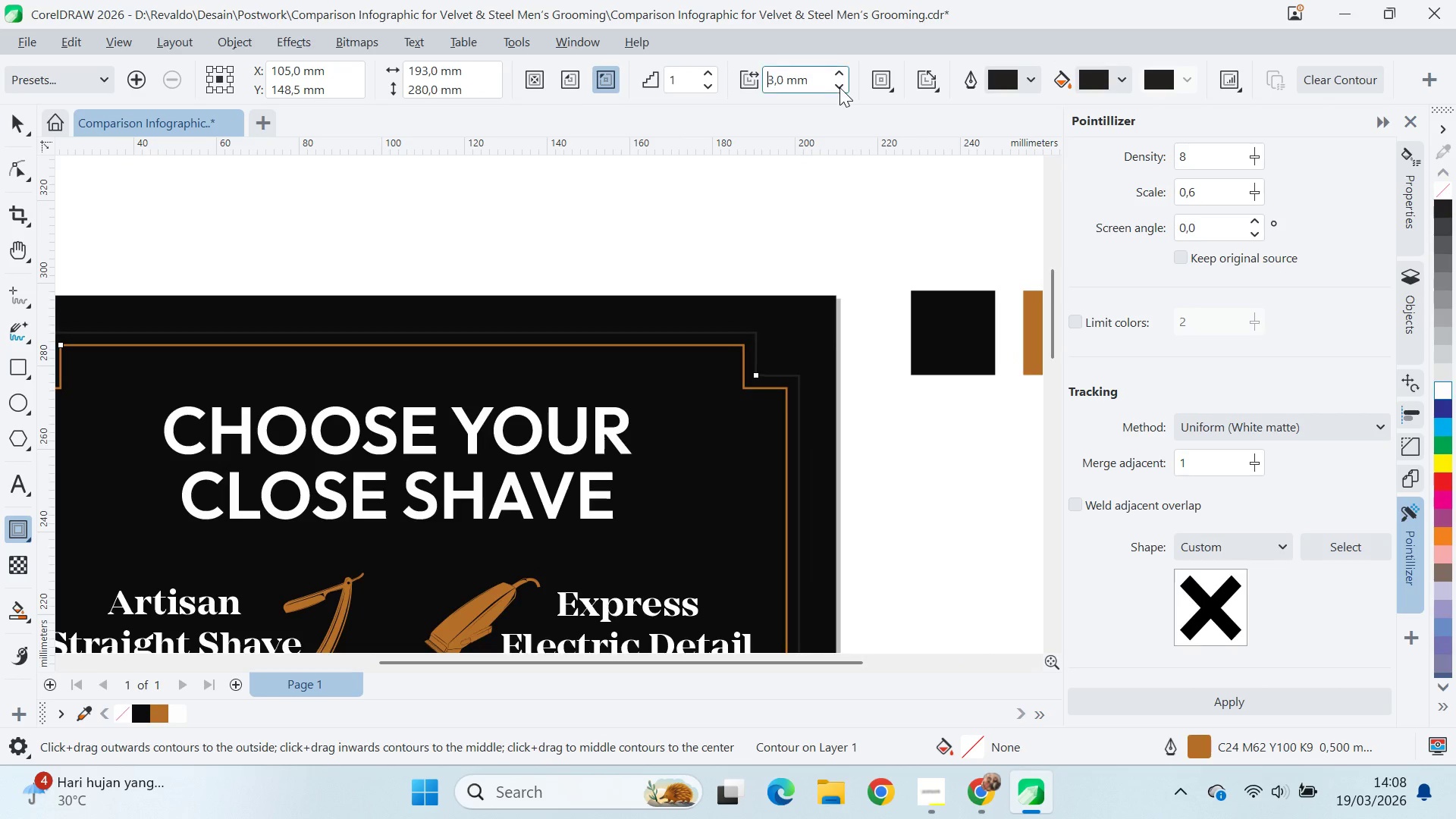 
triple_click([839, 87])
 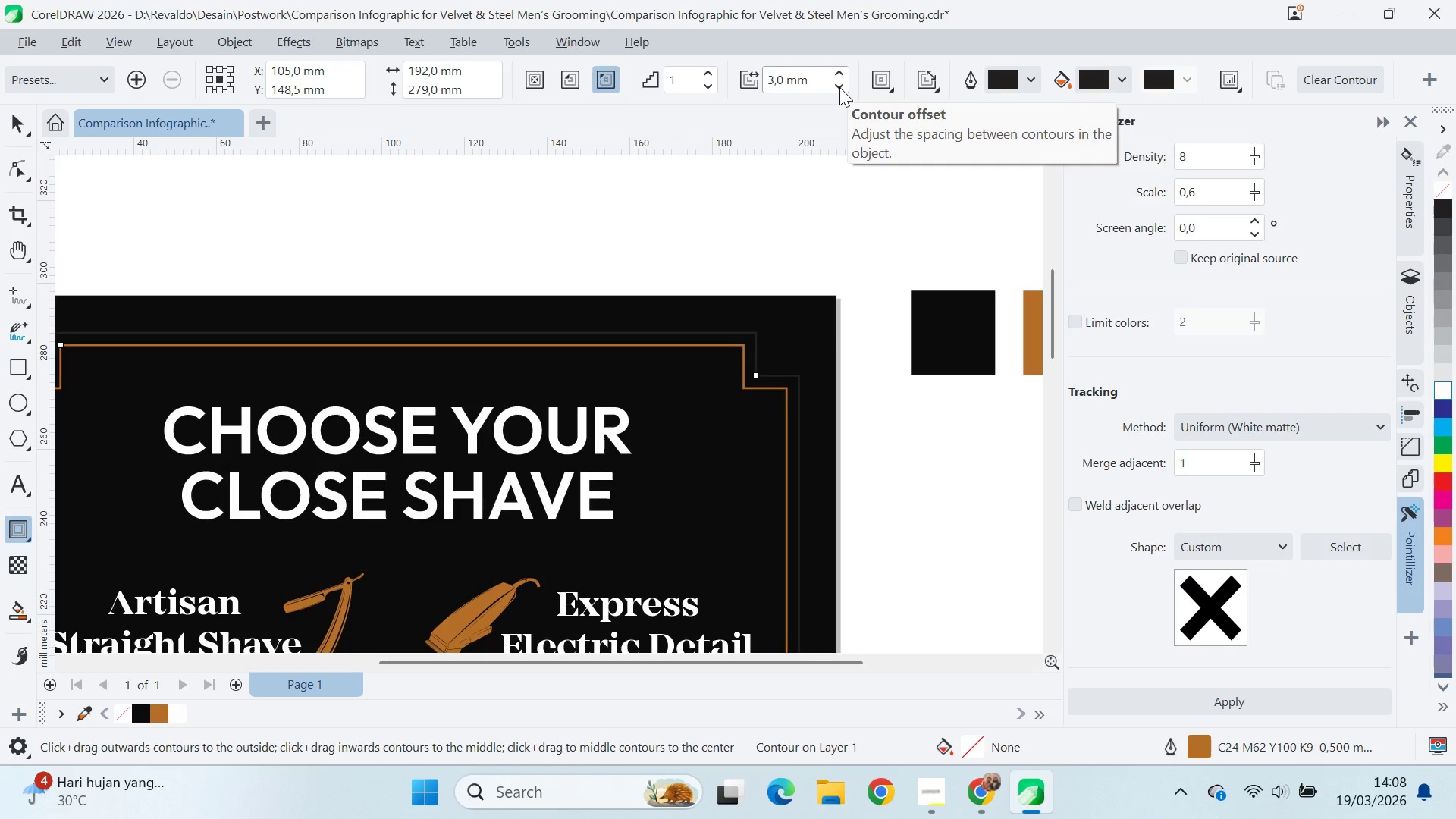 
left_click([839, 87])
 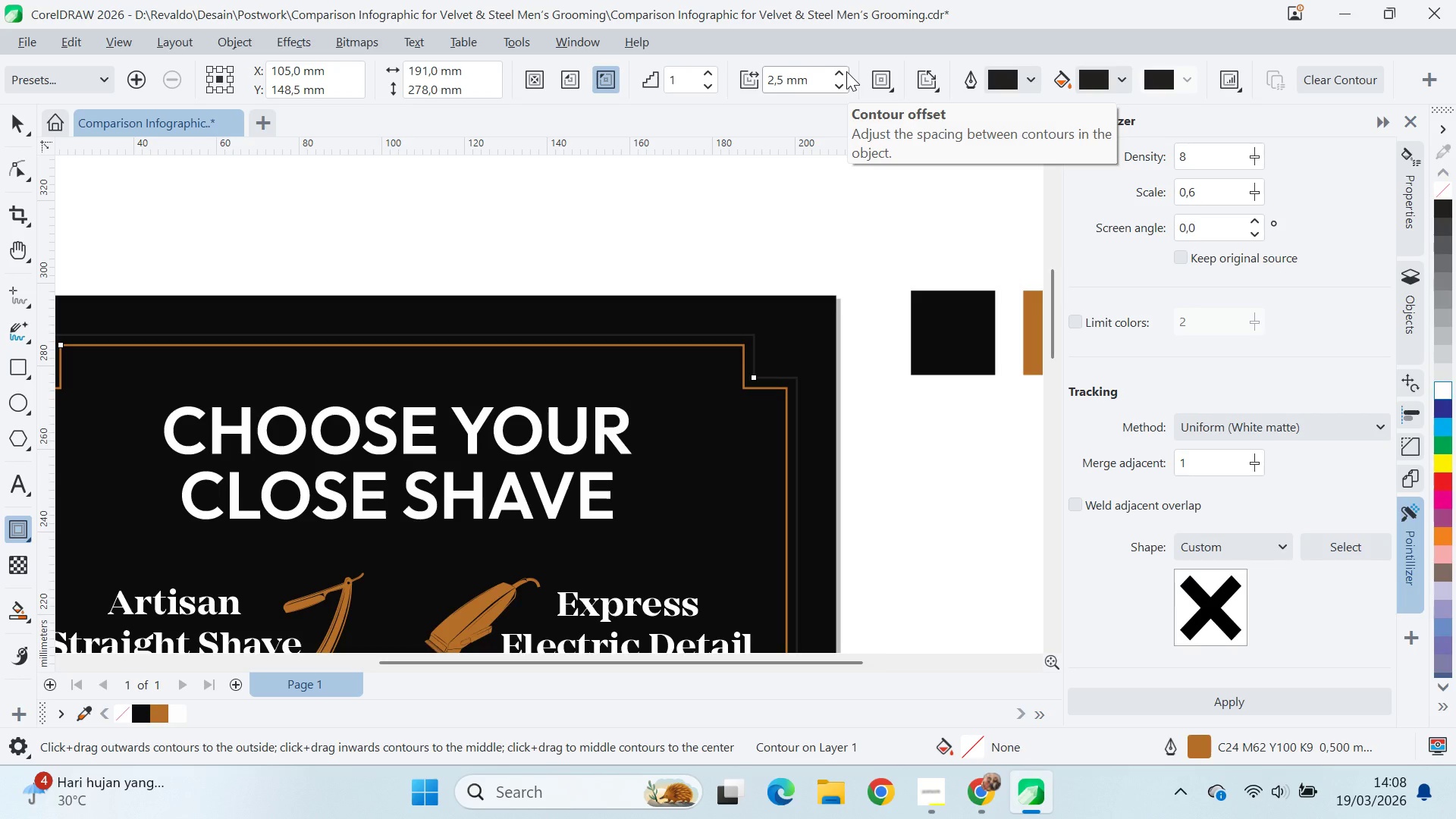 
left_click([845, 71])
 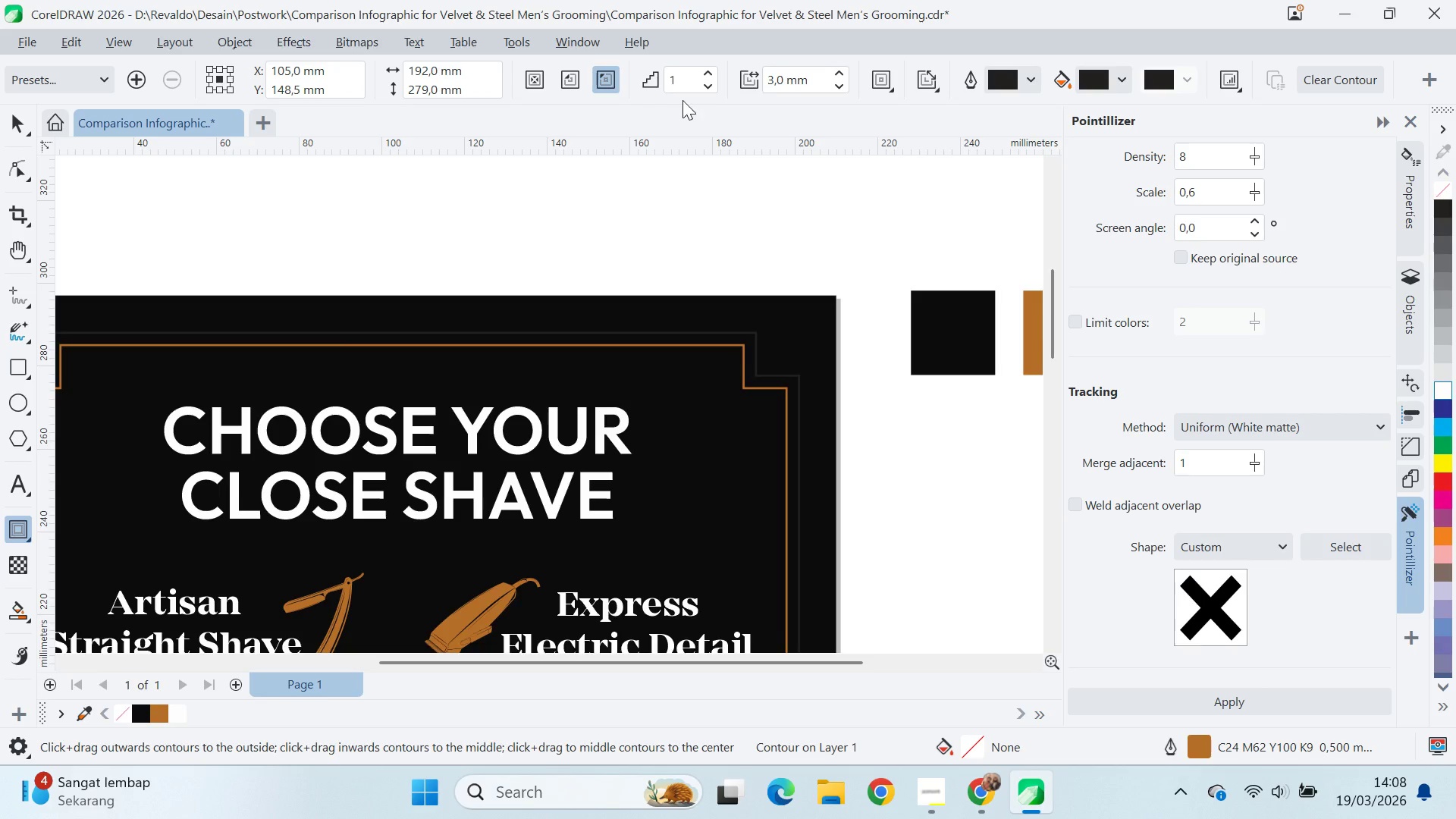 
left_click([714, 71])
 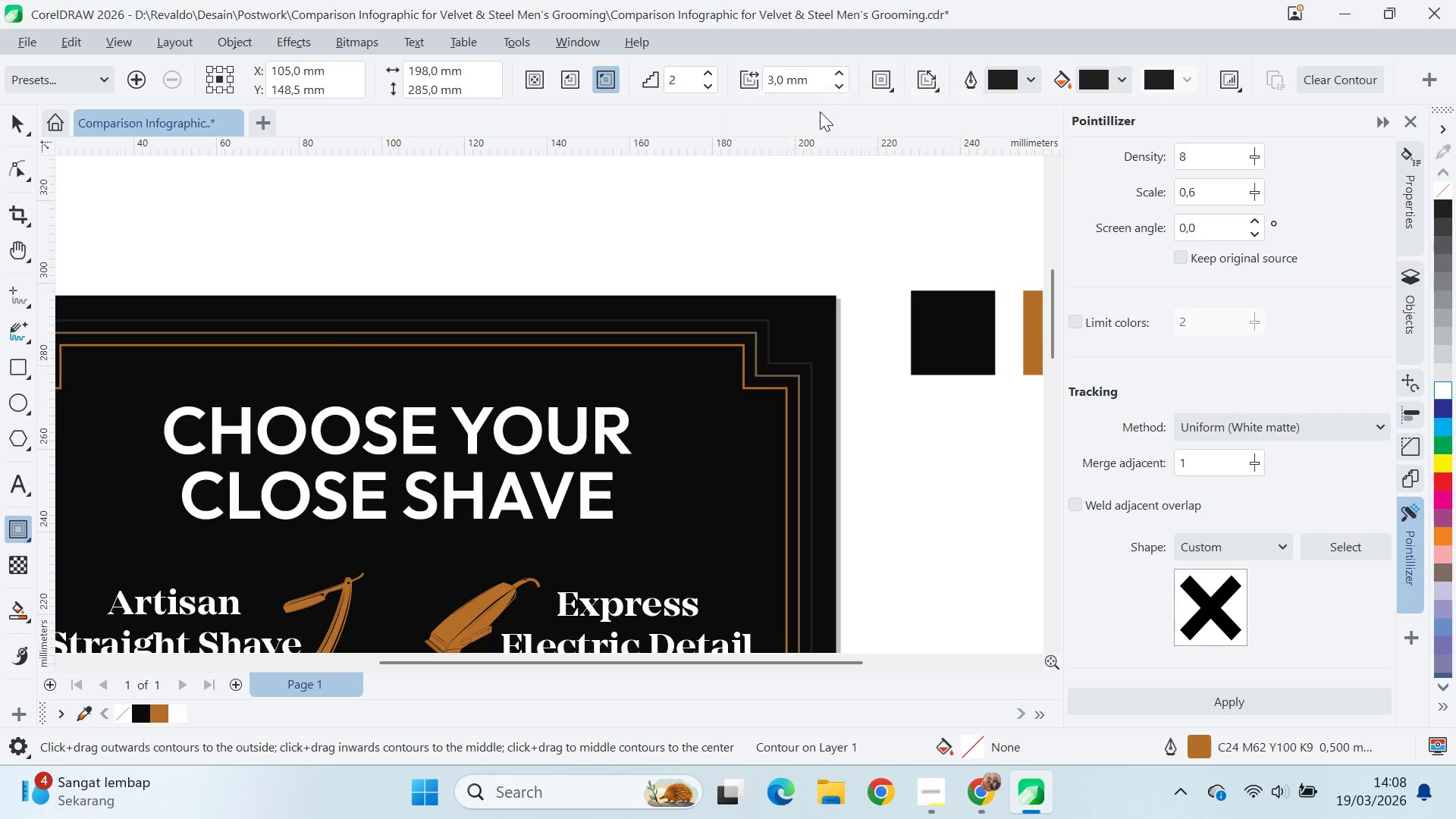 
left_click([842, 86])
 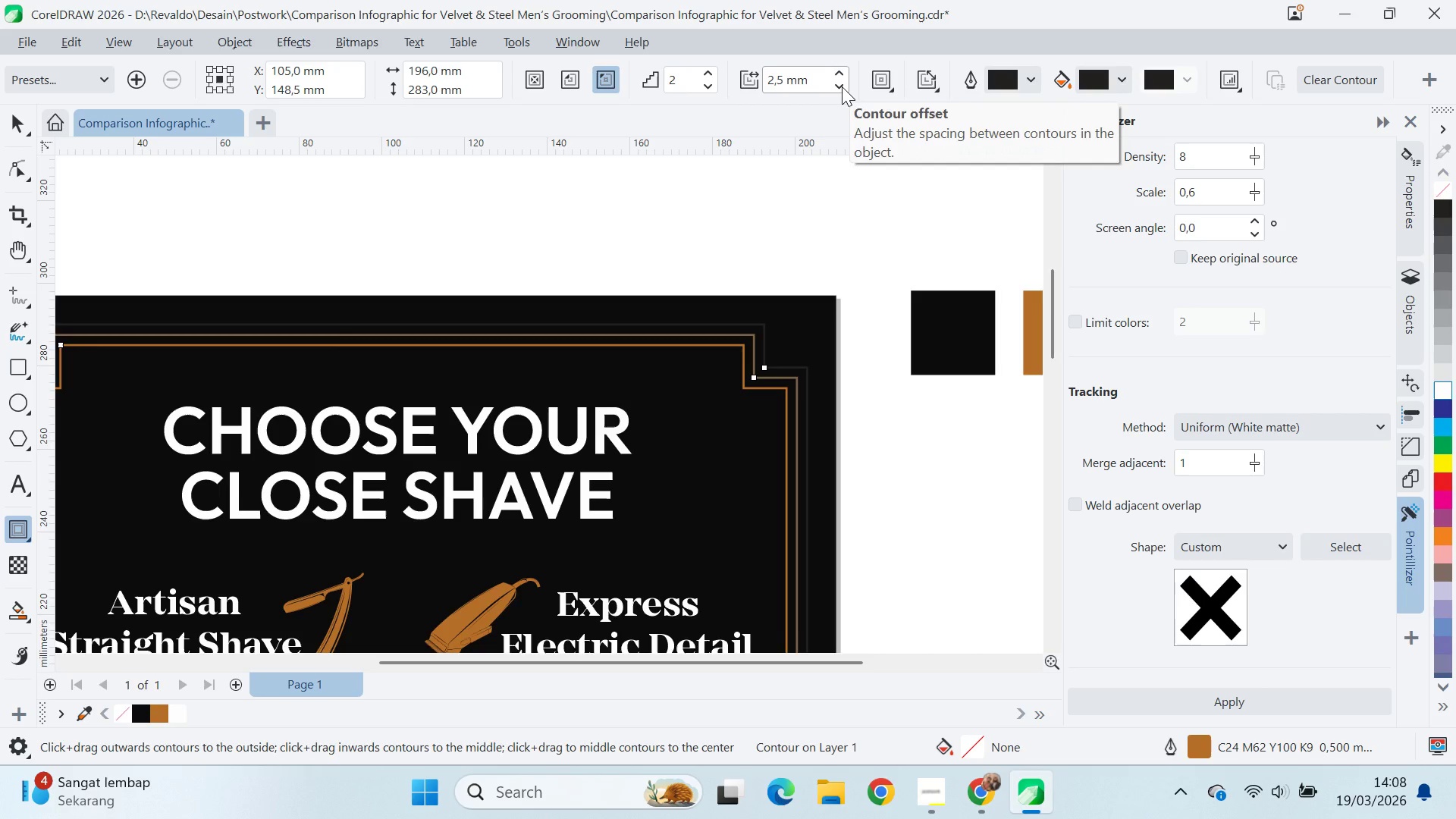 
left_click([842, 86])
 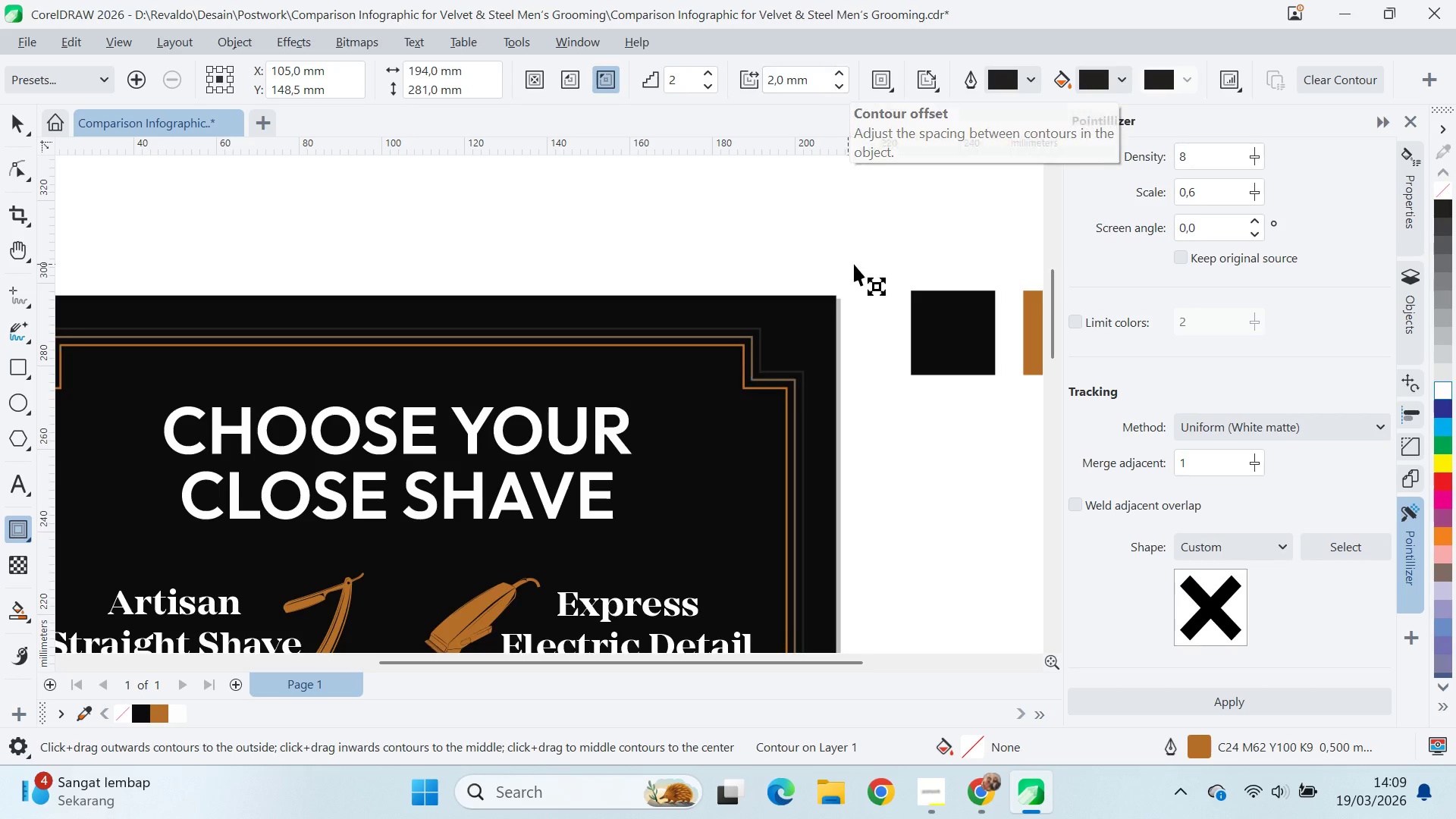 
scroll: coordinate [887, 331], scroll_direction: down, amount: 5.0
 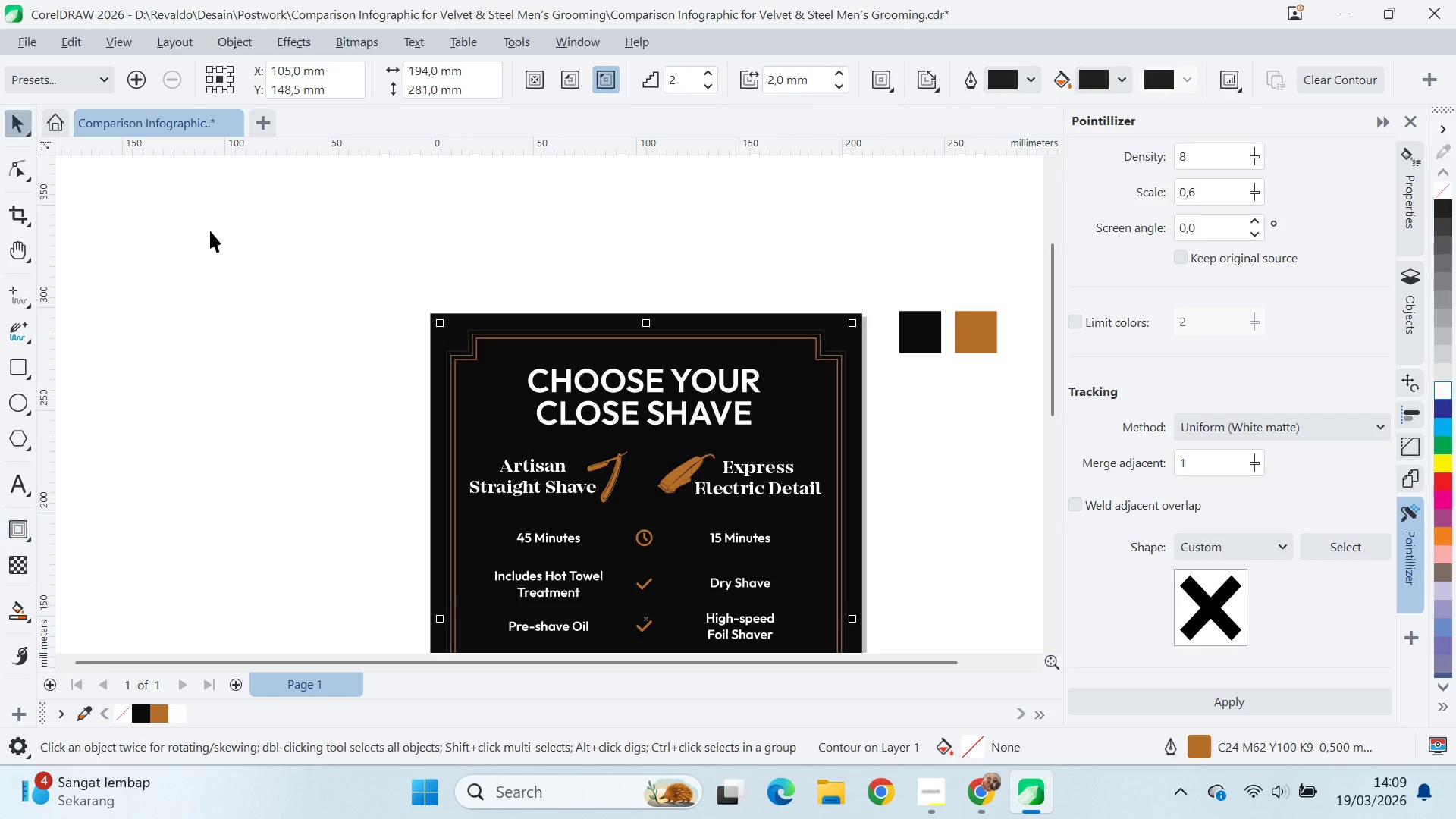 
key(Control+K)
 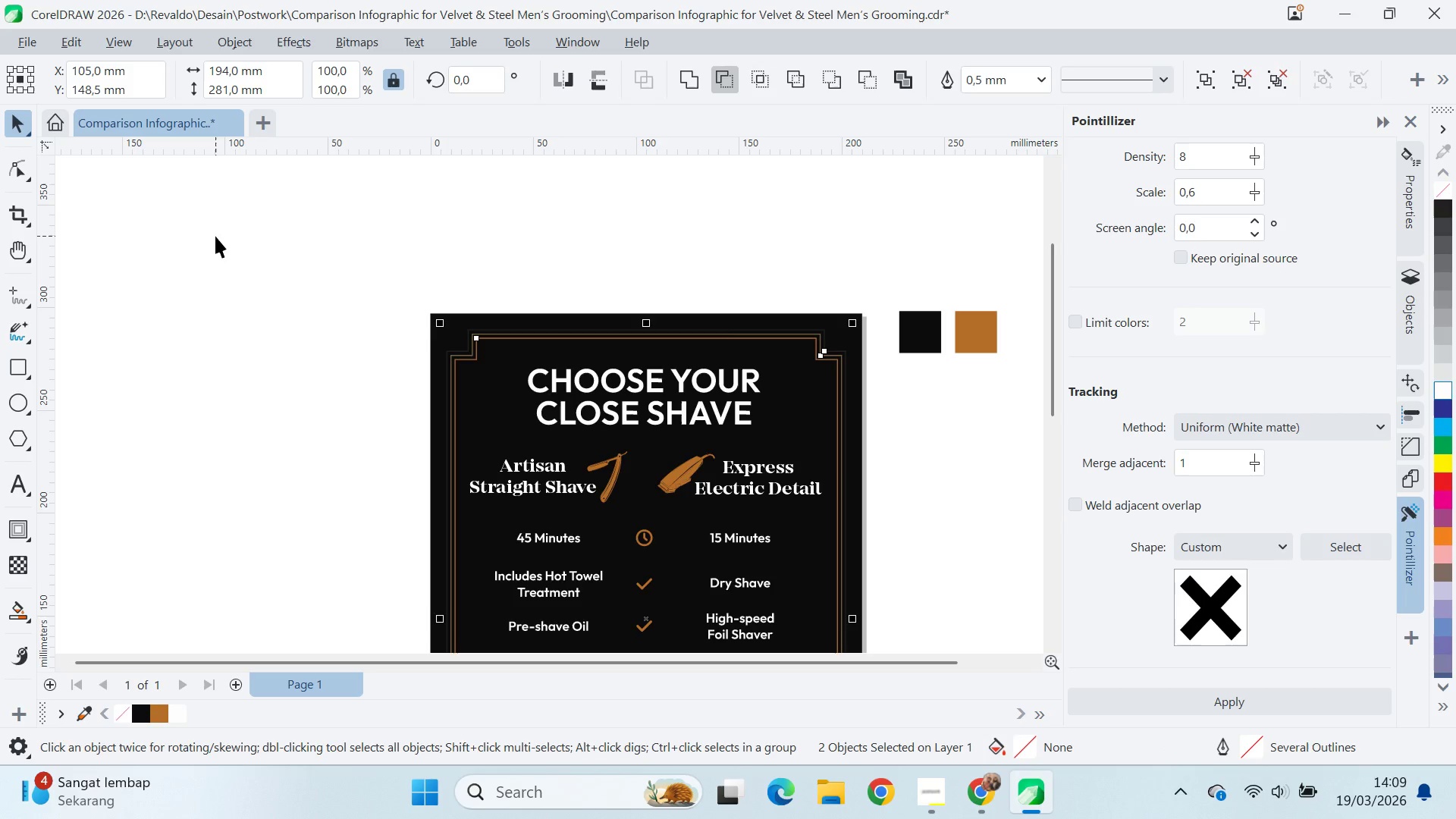 
key(Control+K)
 